 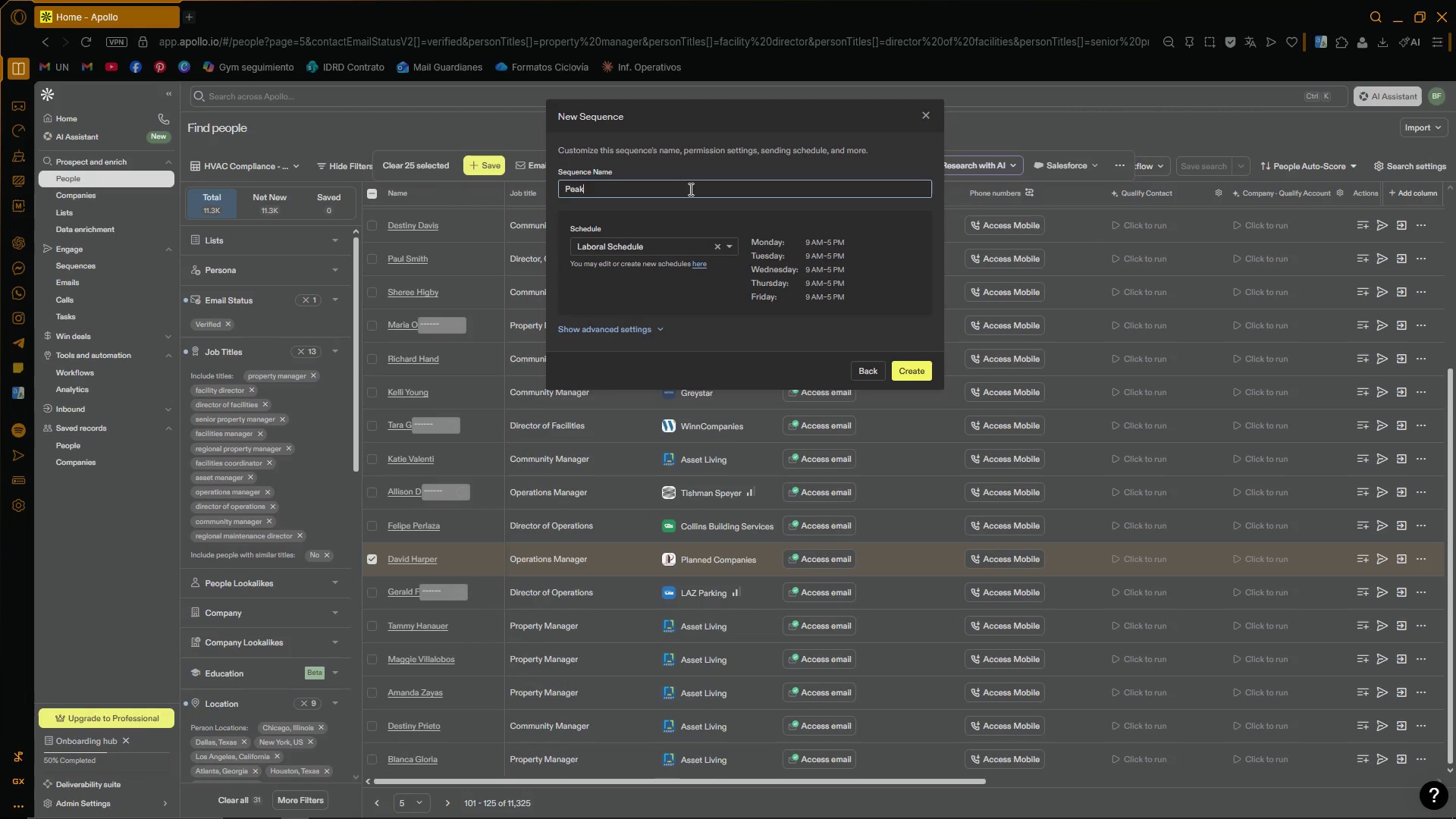 
type(-Flow Ventilation Compliance Content Distribution)
 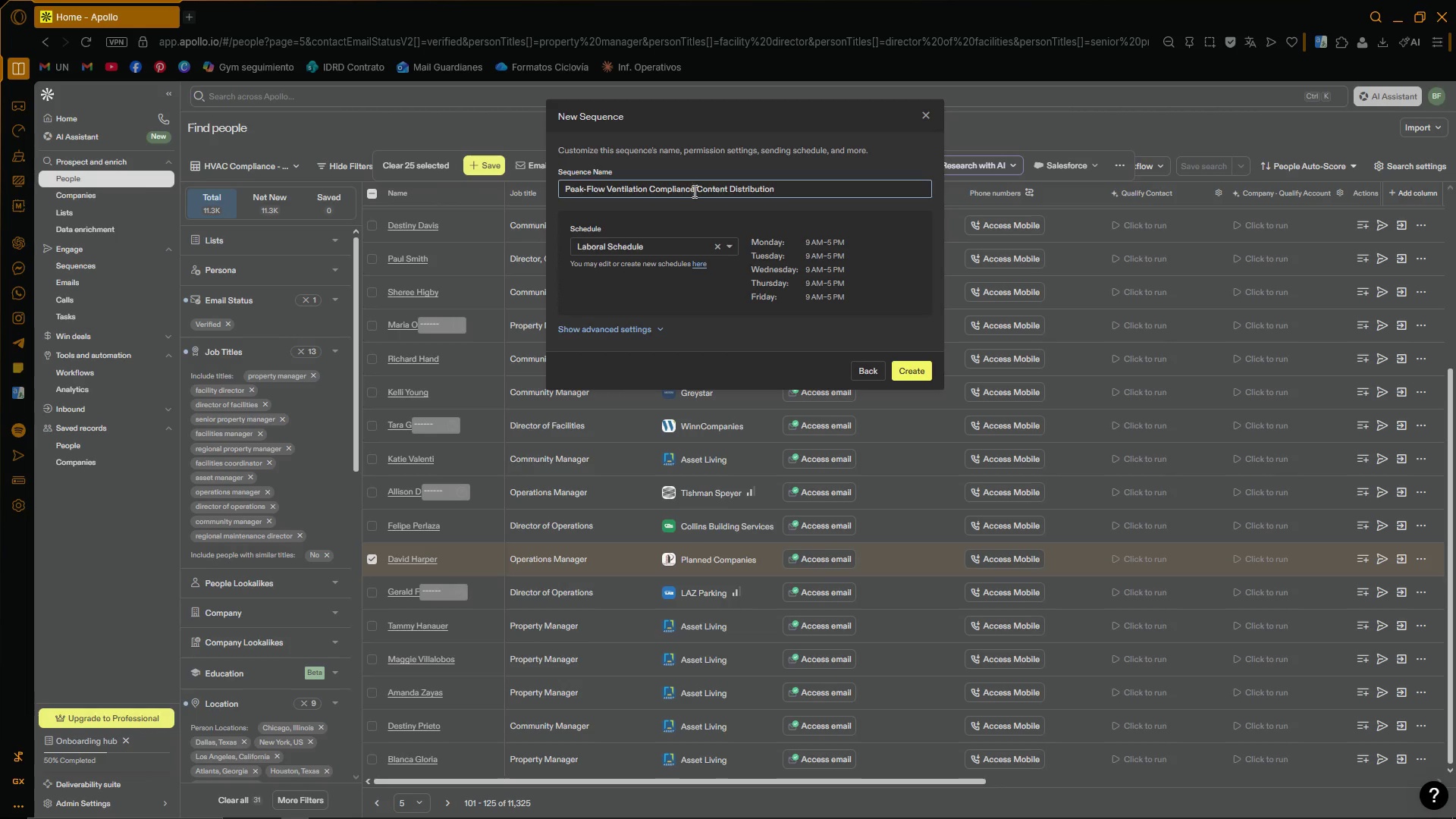 
left_click([733, 219])
 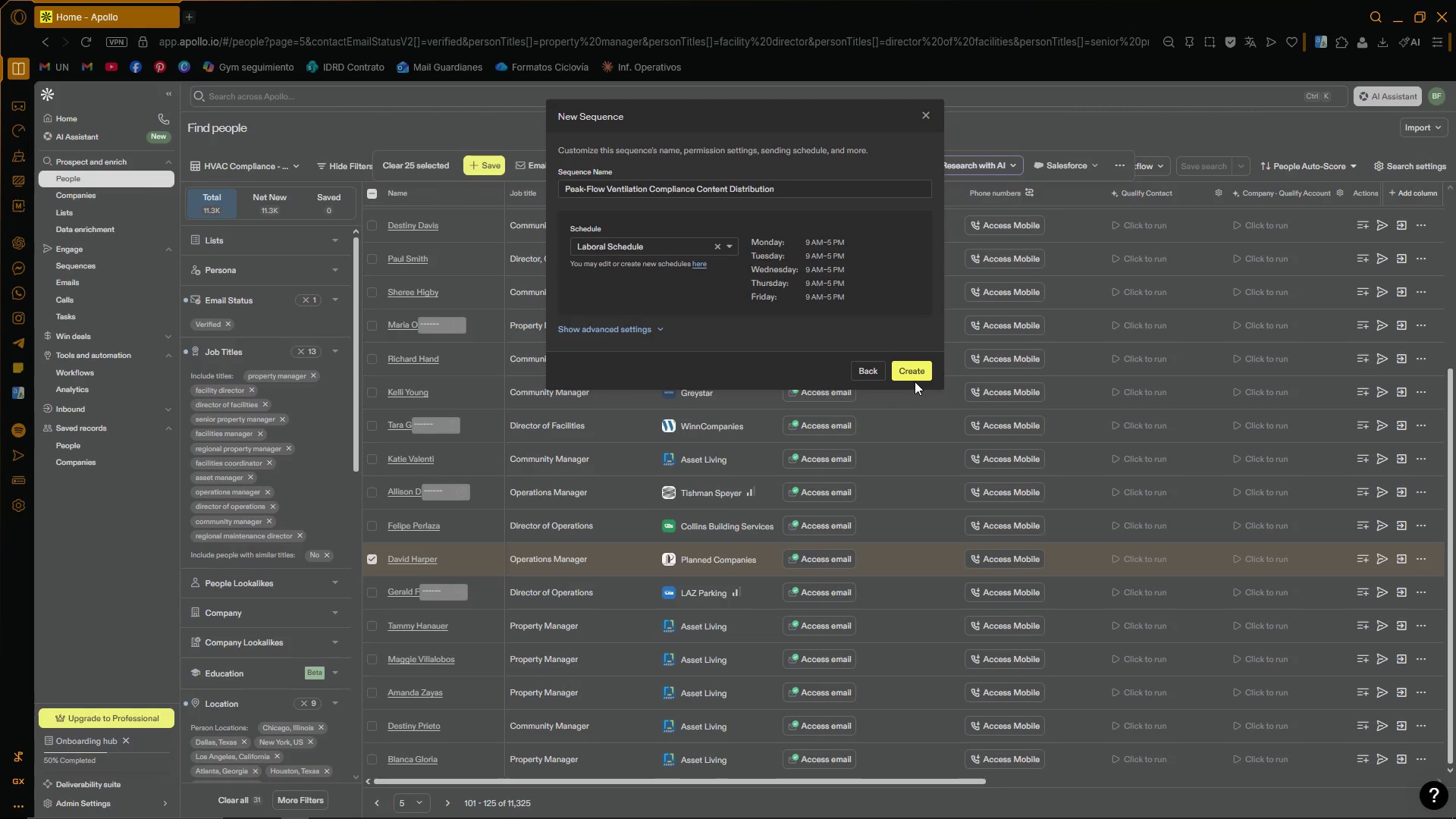 
left_click([912, 373])
 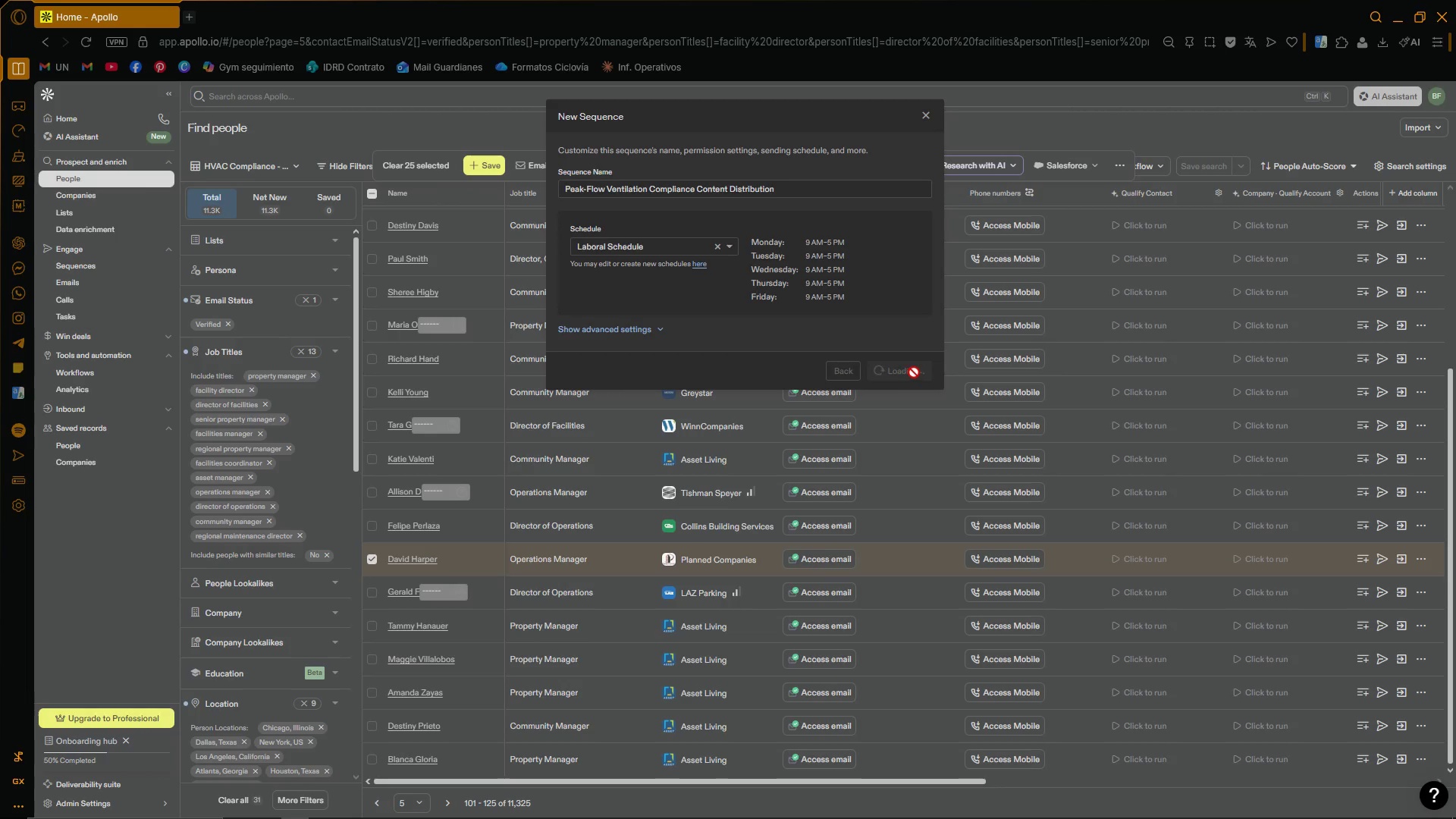 
mouse_move([899, 379])
 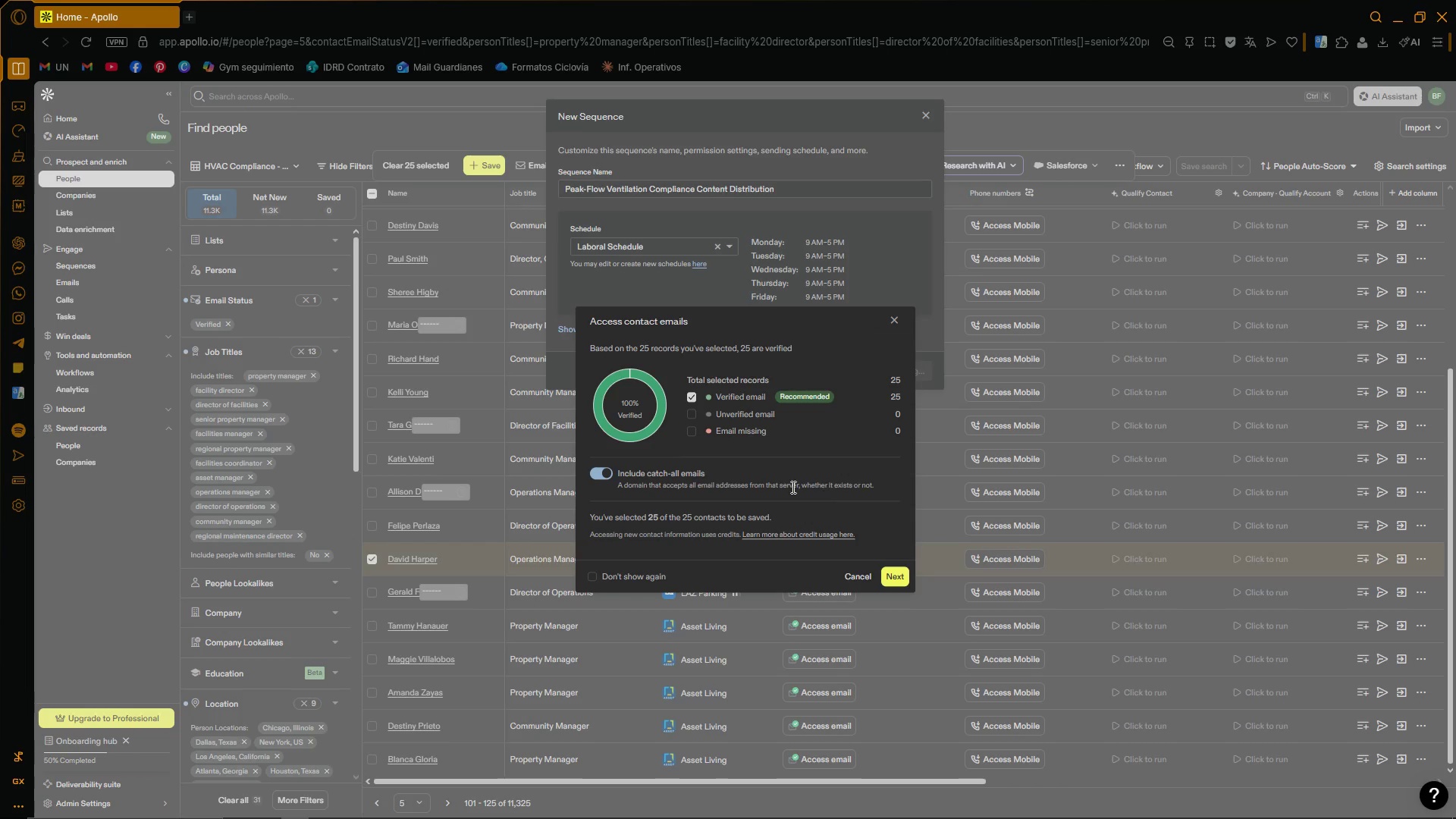 
wait(6.25)
 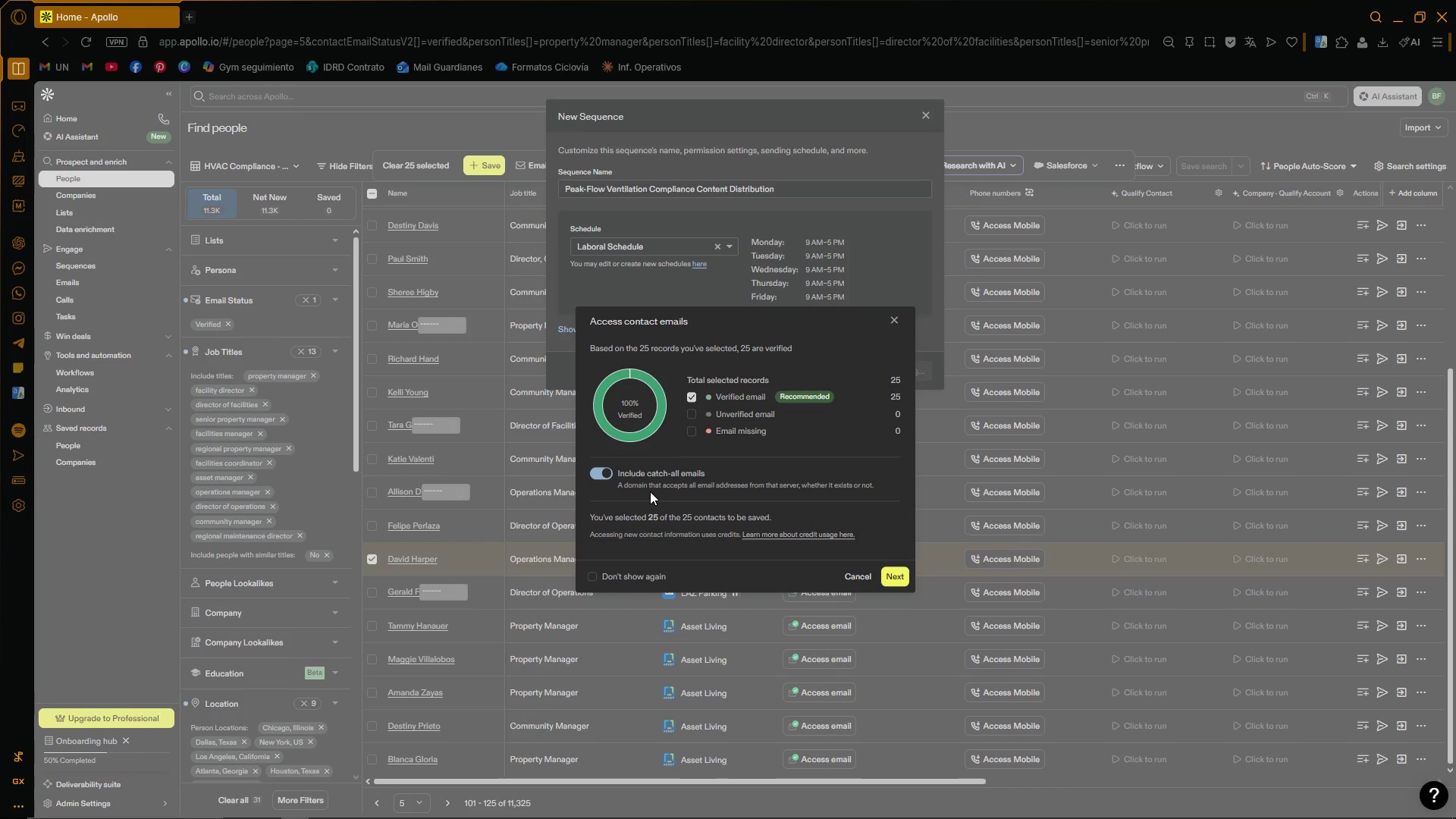 
left_click([600, 475])
 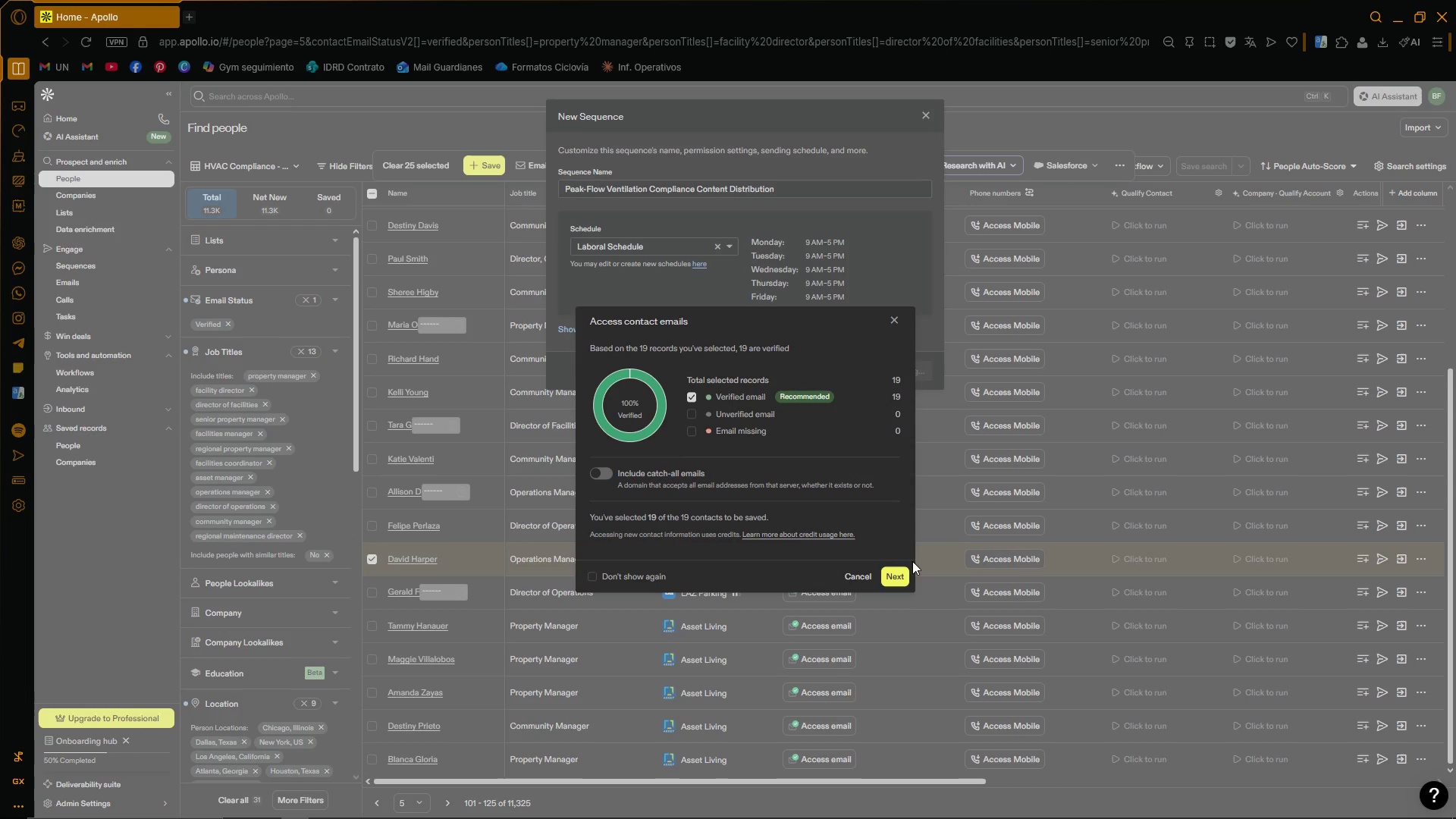 
left_click([605, 475])
 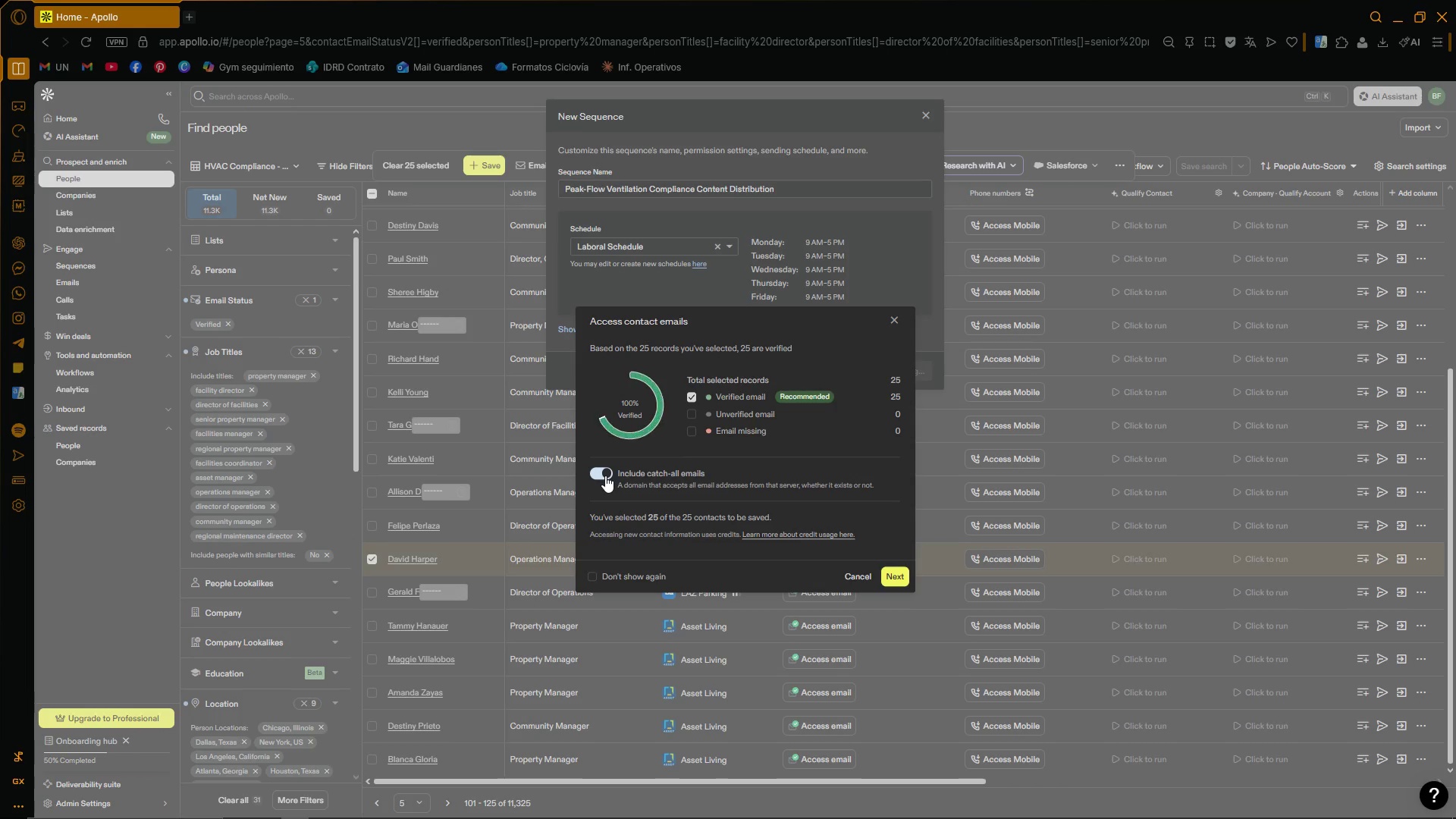 
left_click([605, 475])
 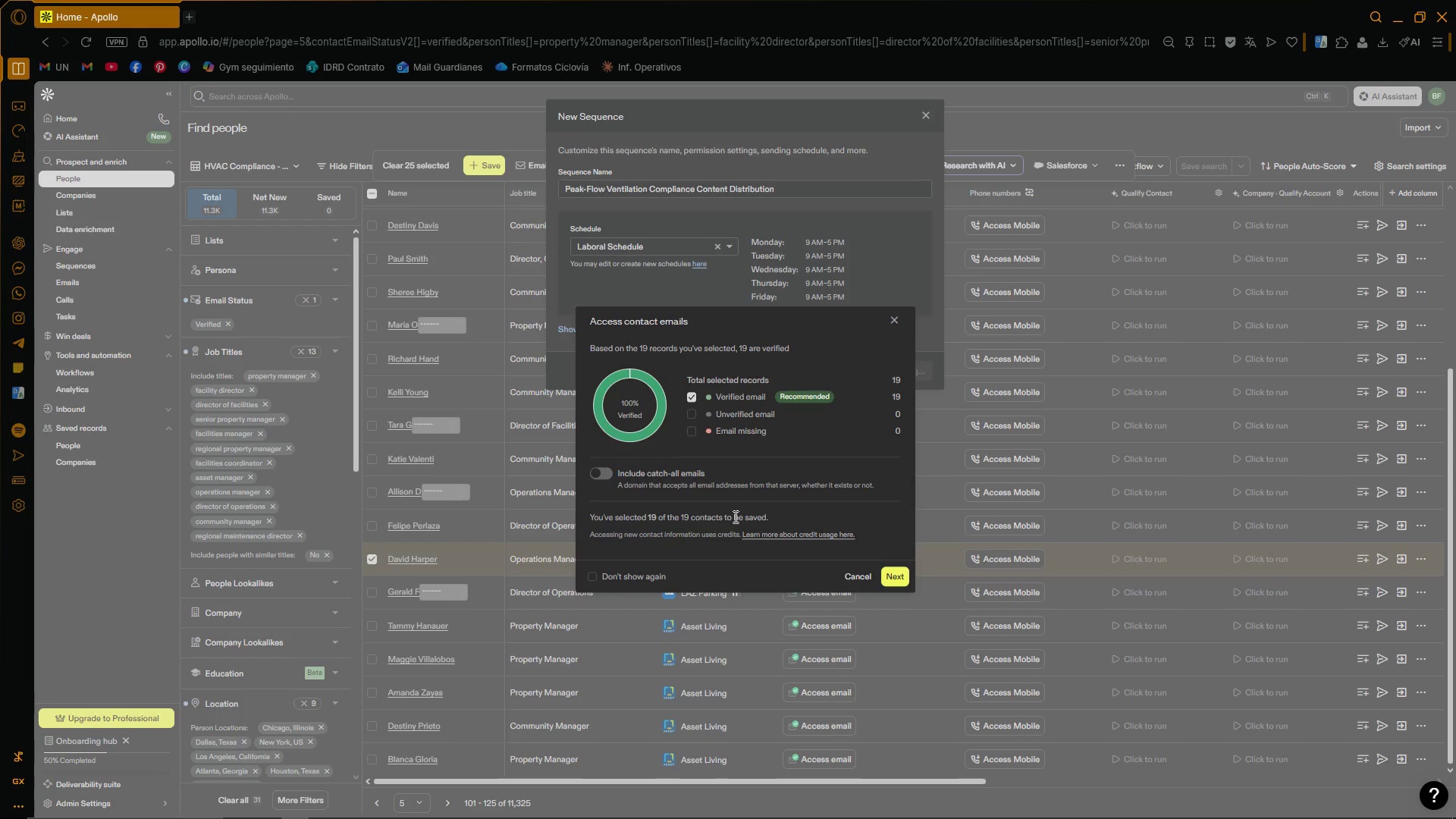 
left_click_drag(start_coordinate=[620, 475], to_coordinate=[708, 477])
 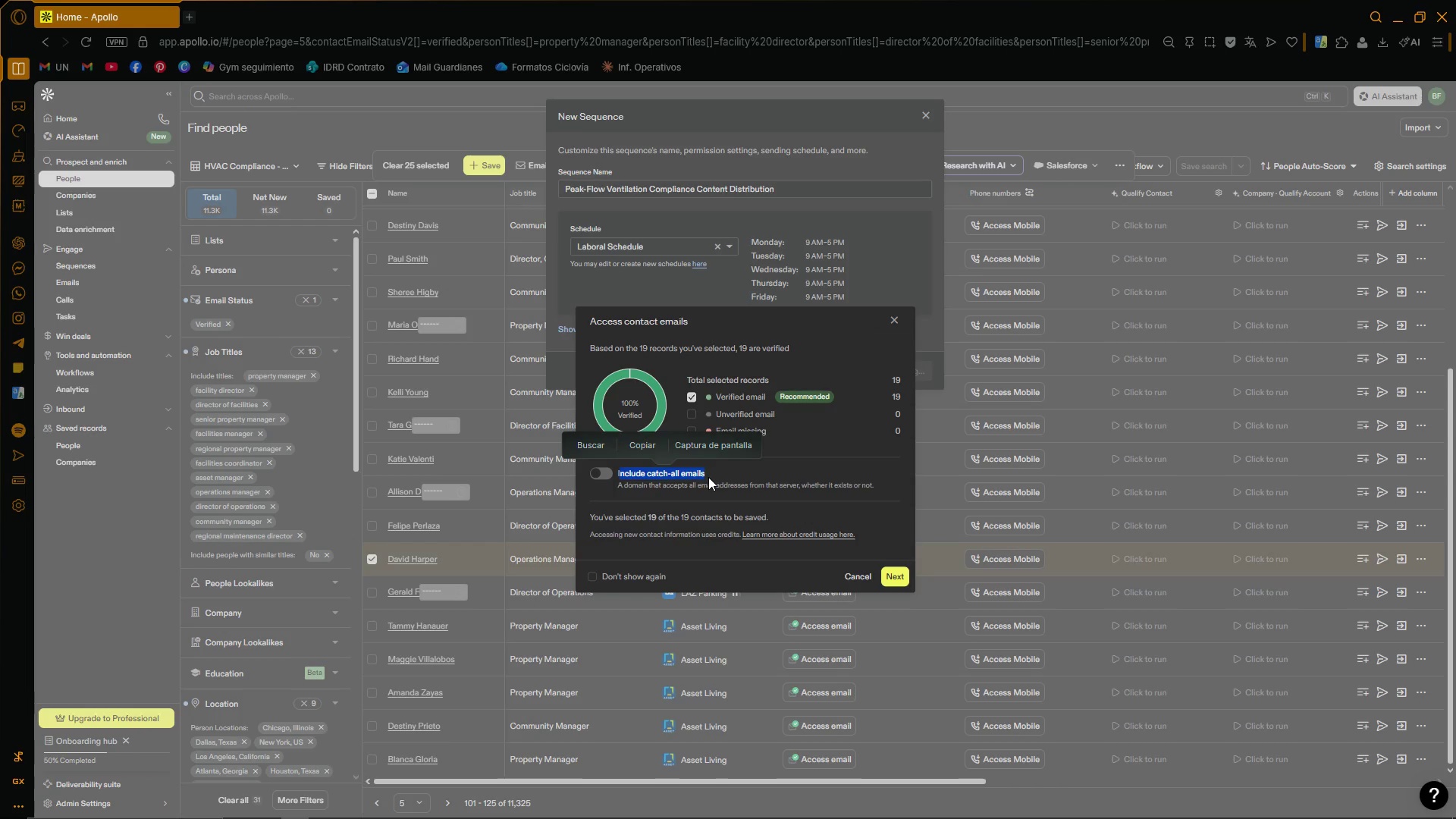 
left_click([708, 477])
 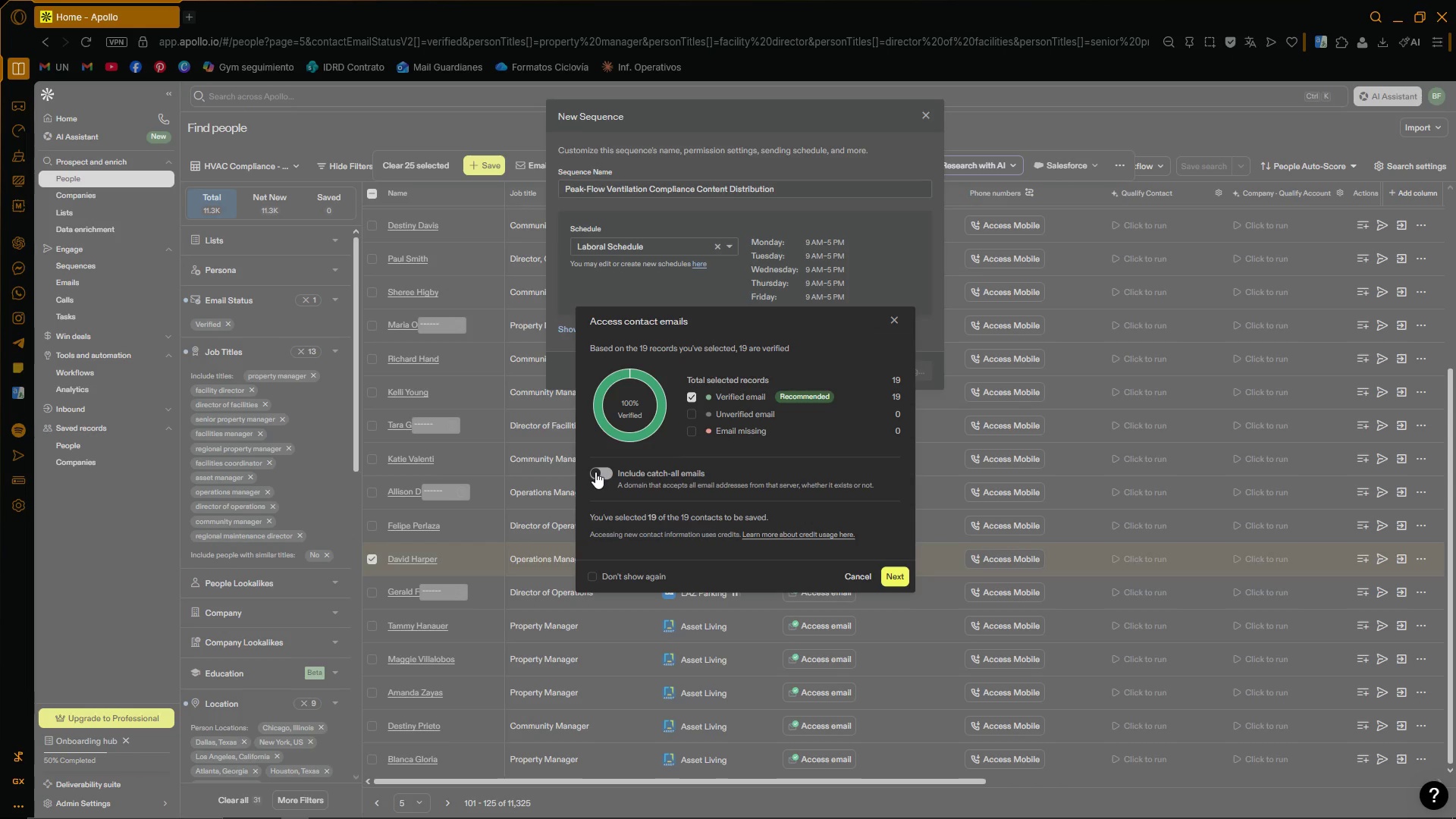 
wait(13.91)
 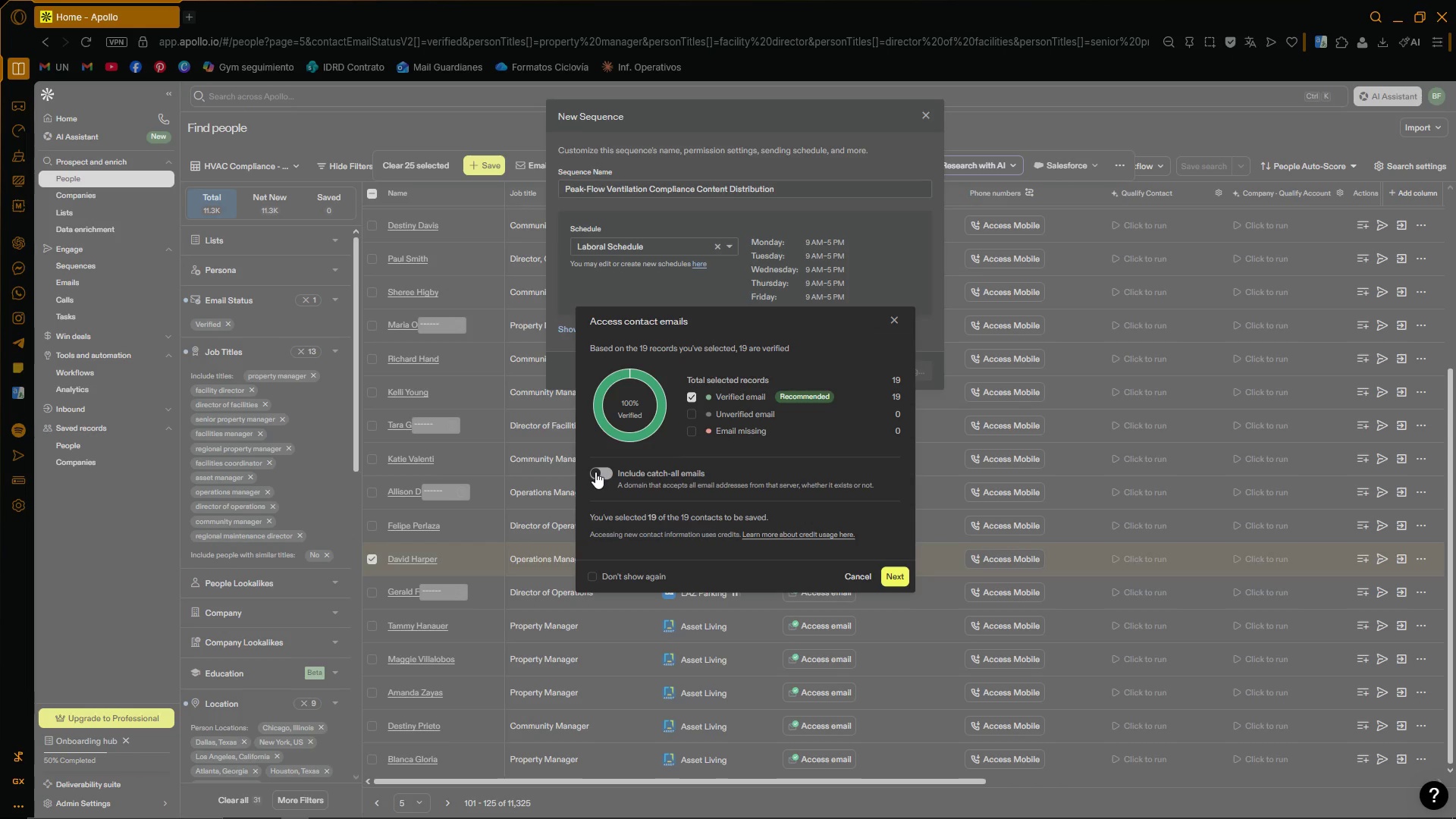 
left_click([602, 472])
 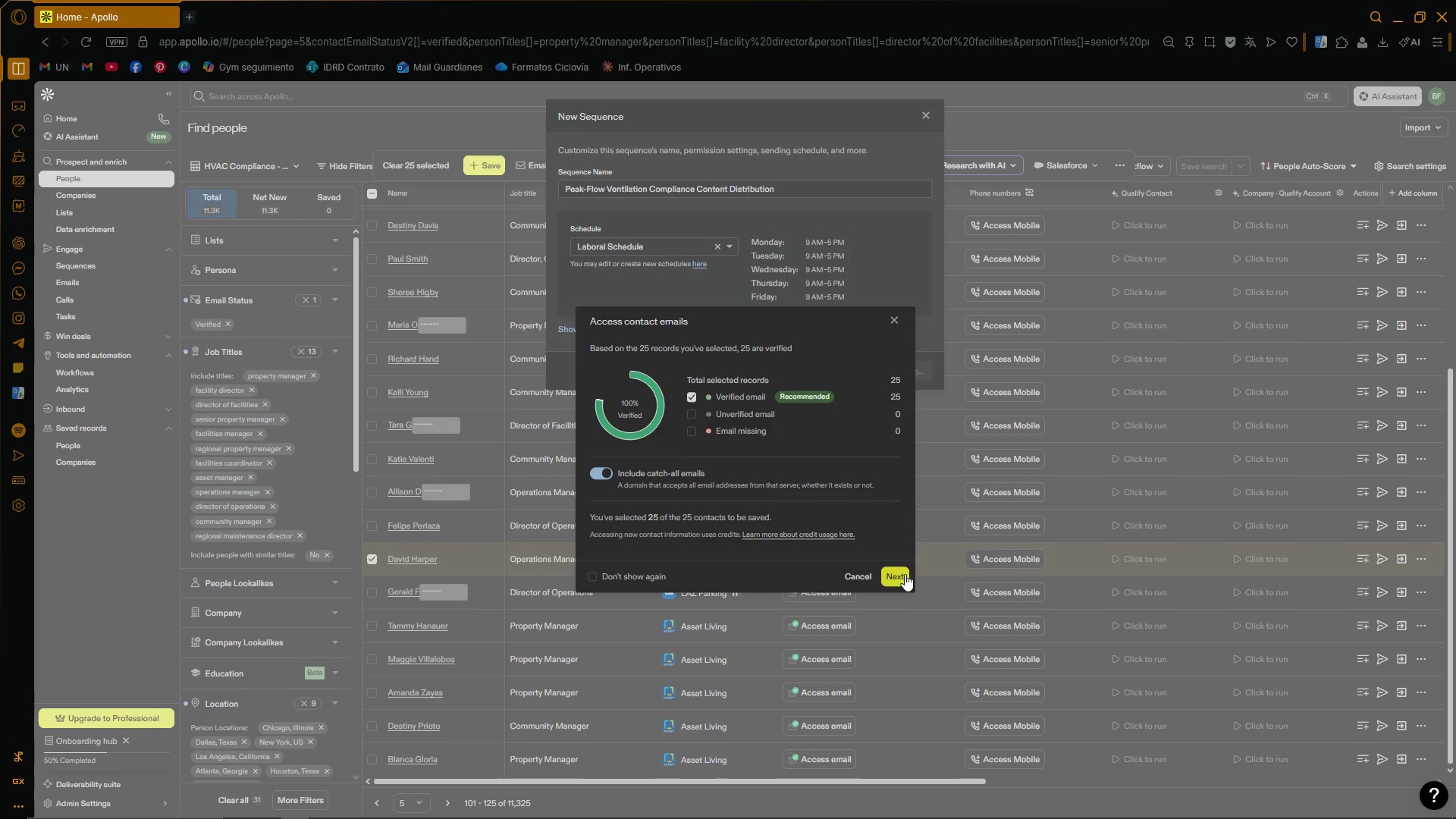 
left_click([902, 574])
 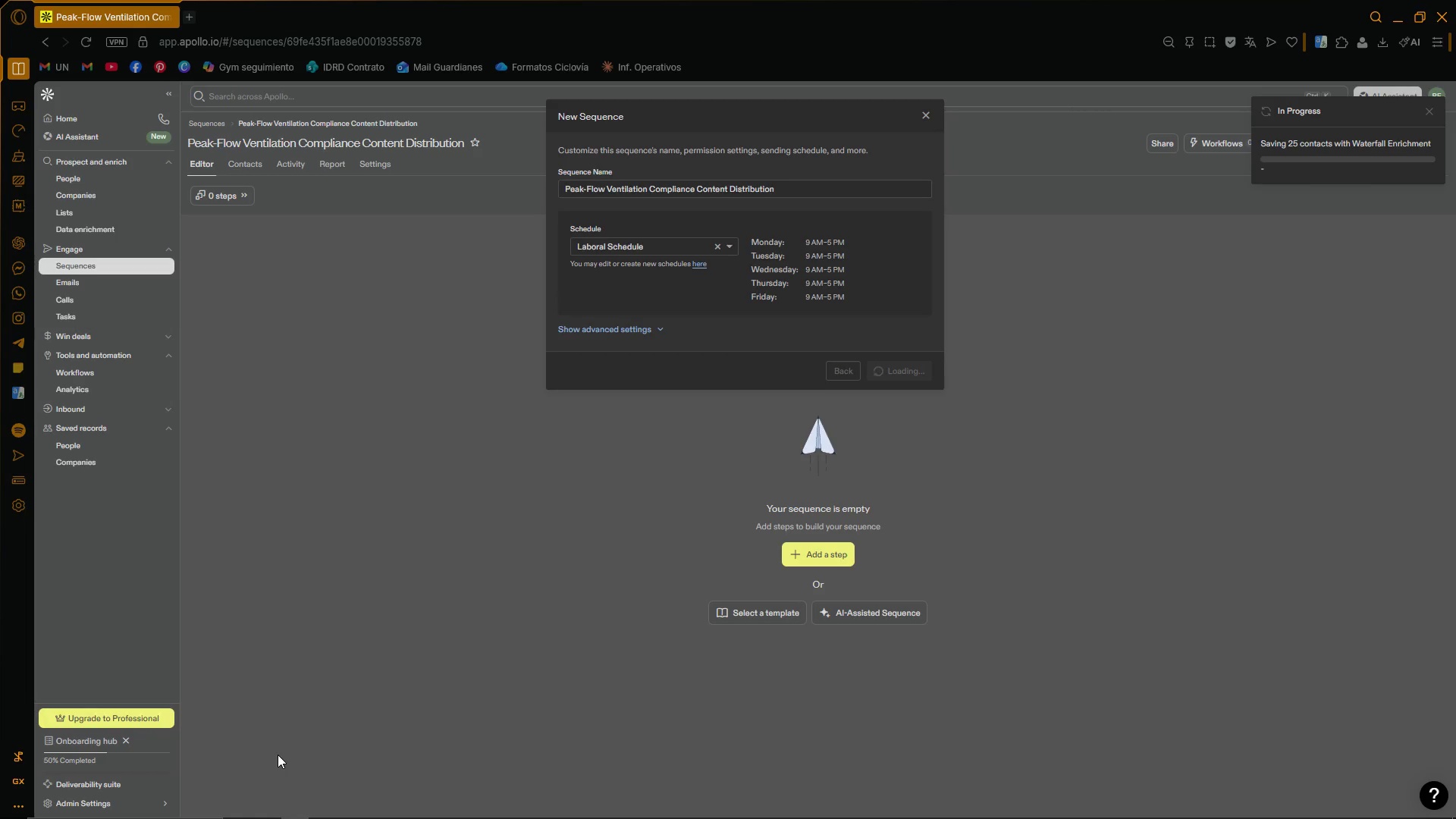 
wait(39.7)
 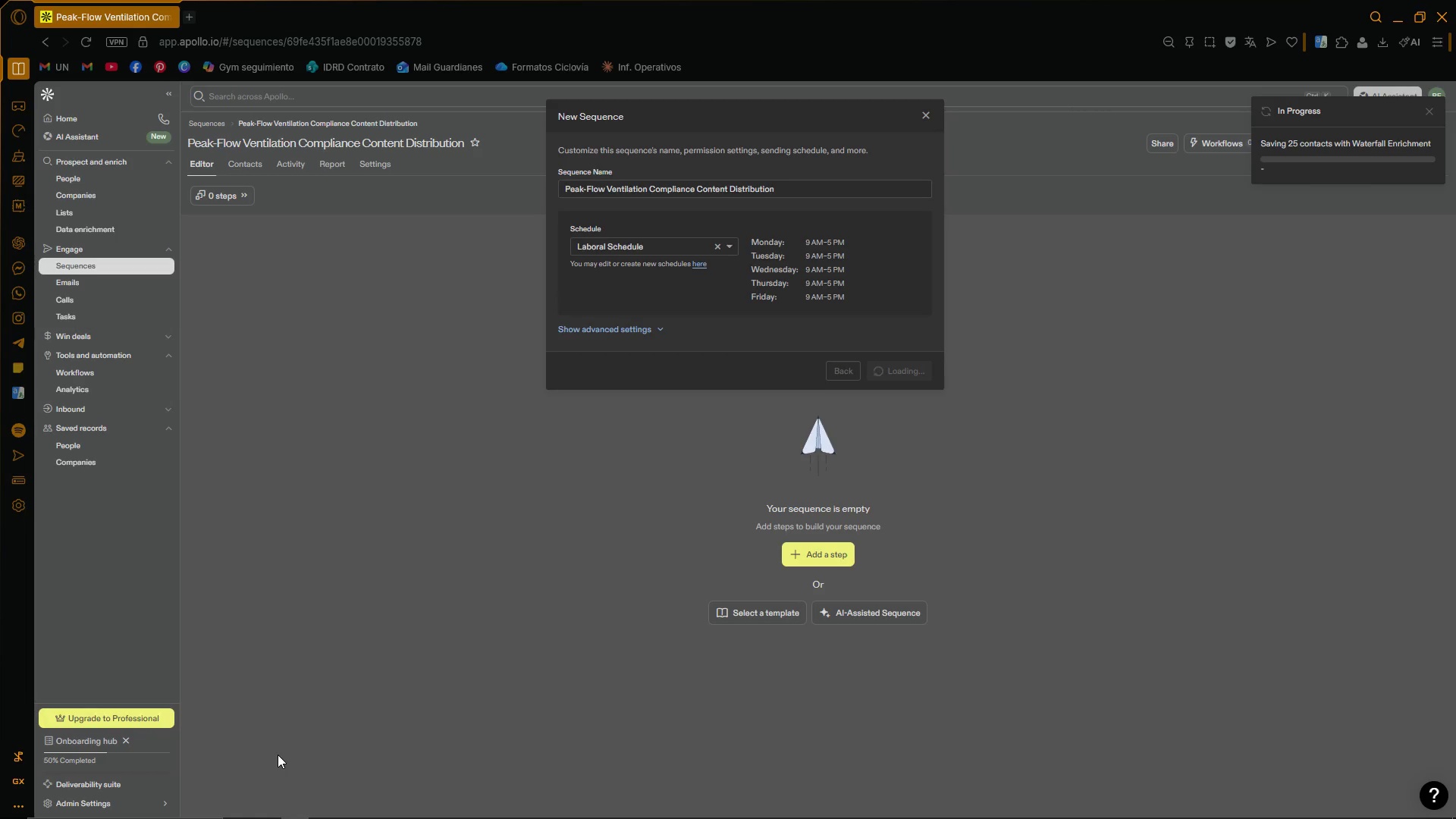 
left_click([655, 328])
 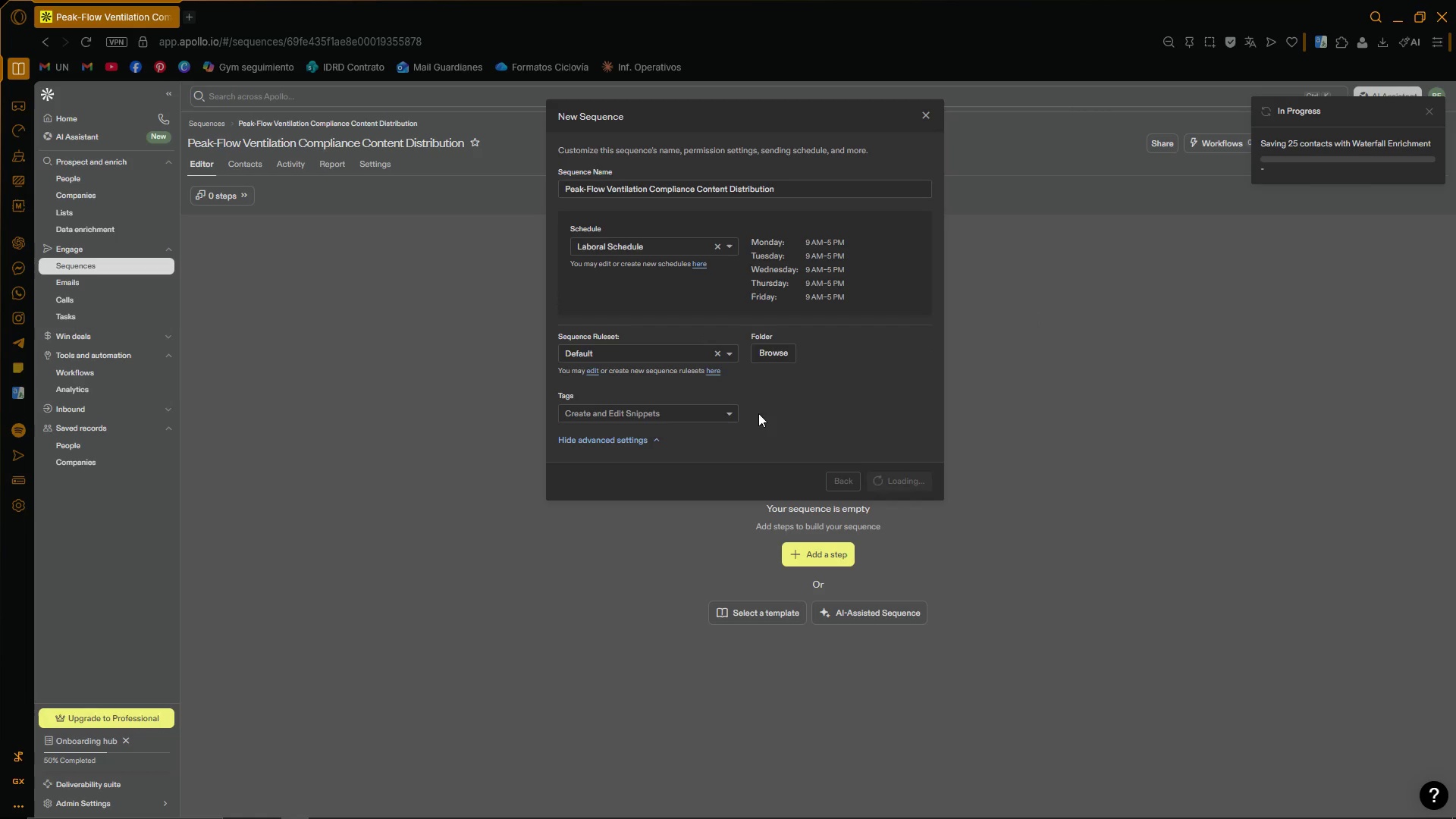 
left_click([721, 416])
 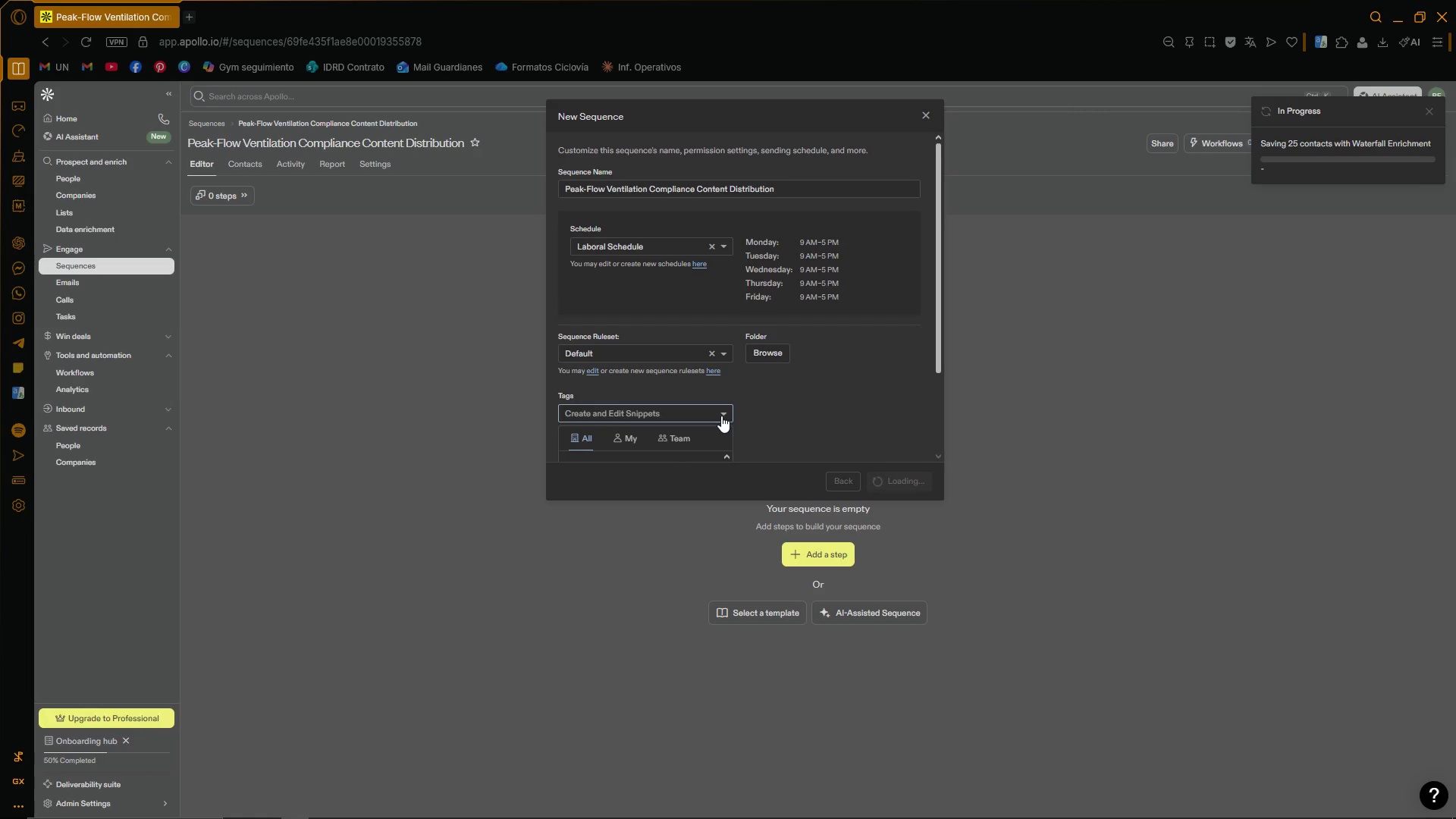 
left_click([721, 416])
 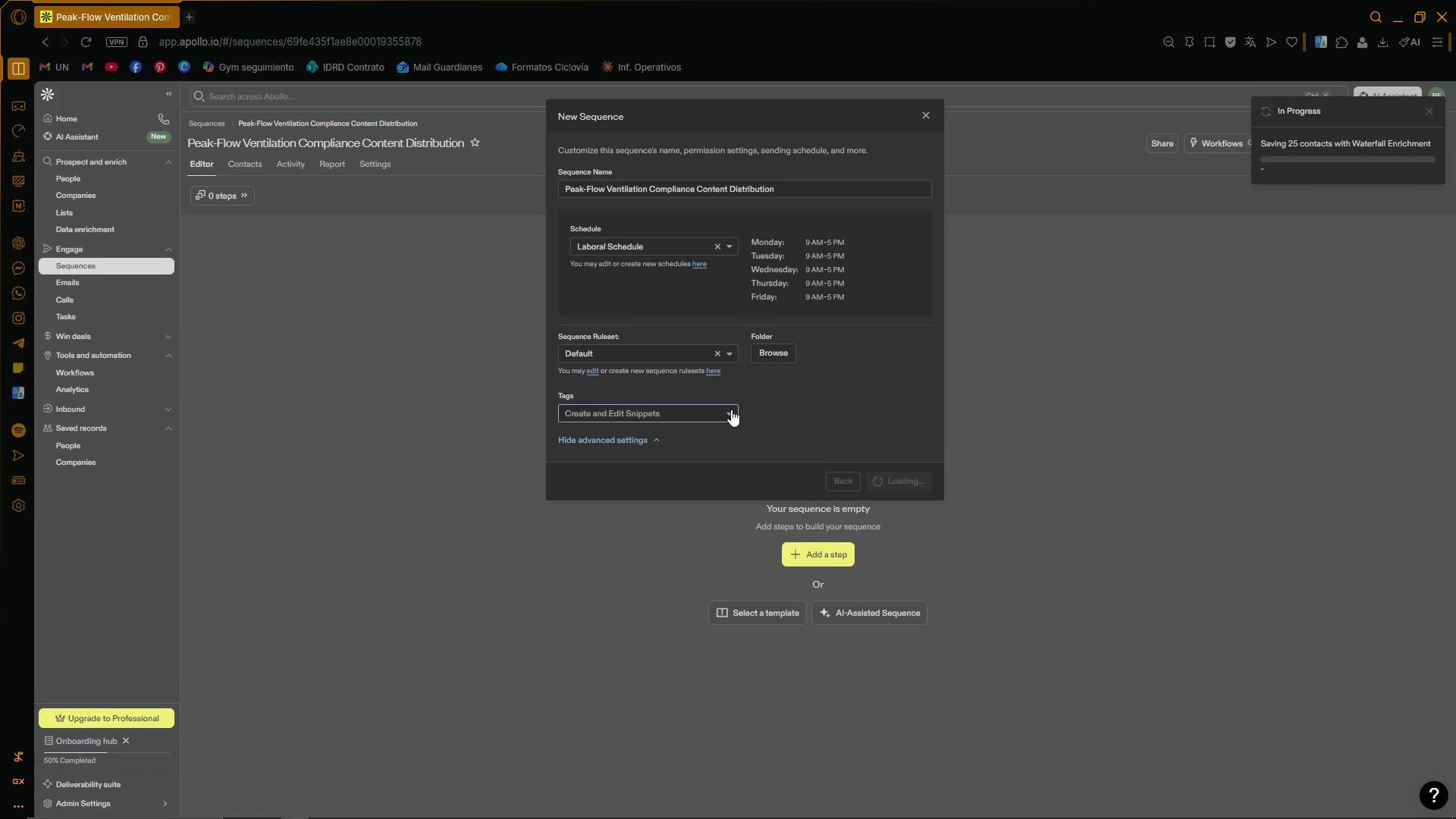 
scroll: coordinate [760, 391], scroll_direction: down, amount: 2.0
 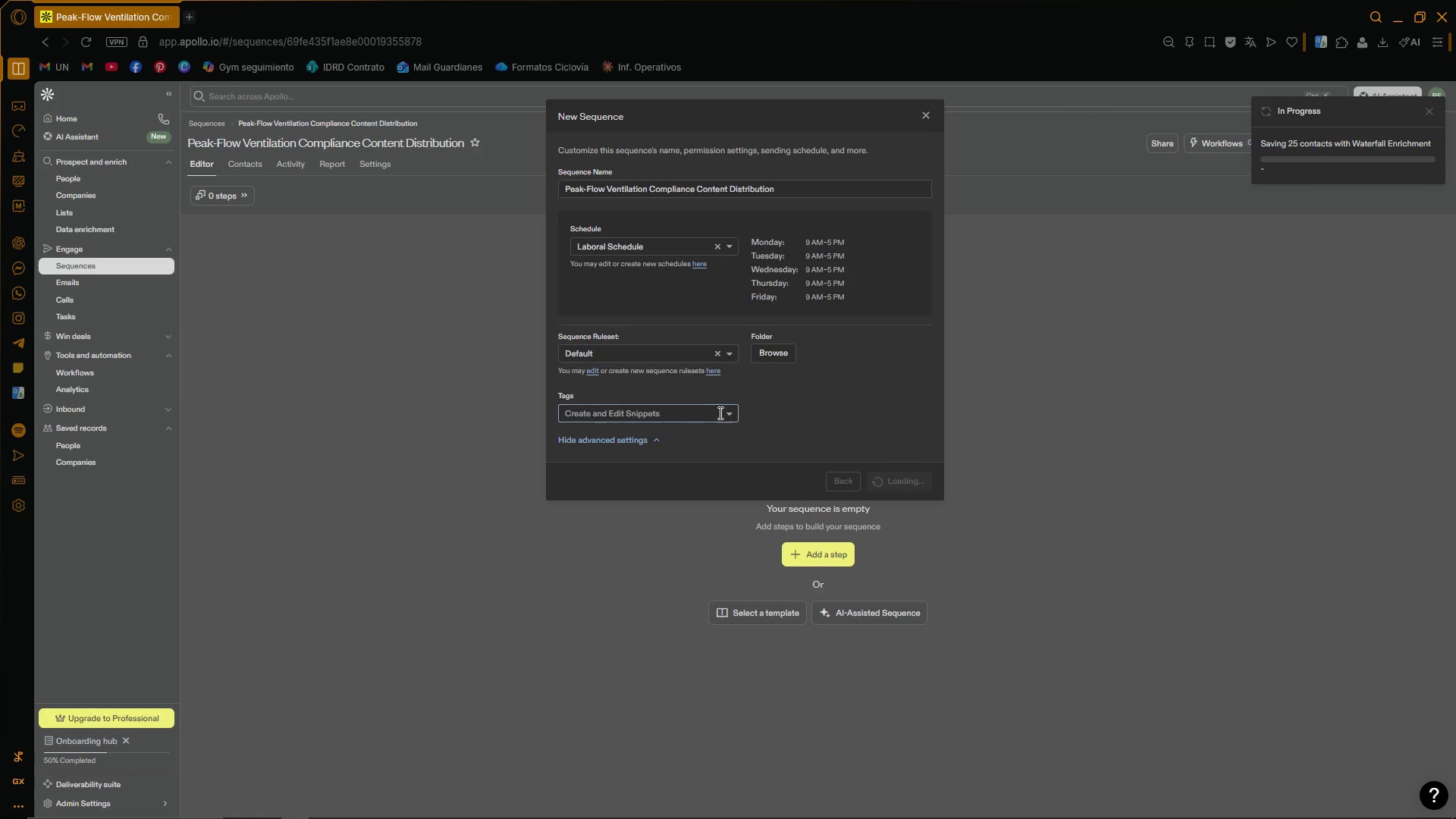 
left_click([701, 415])
 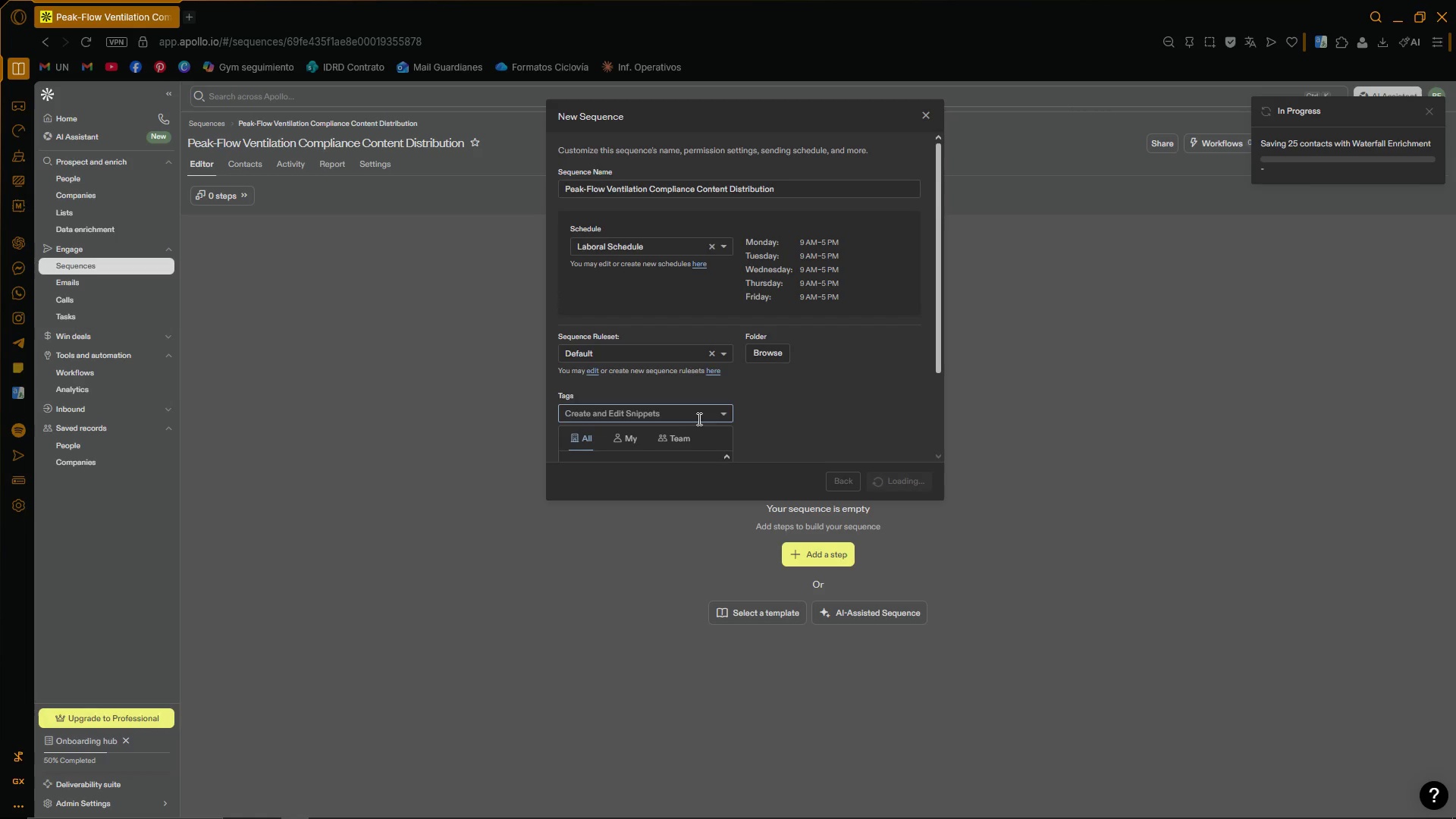 
scroll: coordinate [691, 429], scroll_direction: down, amount: 8.0
 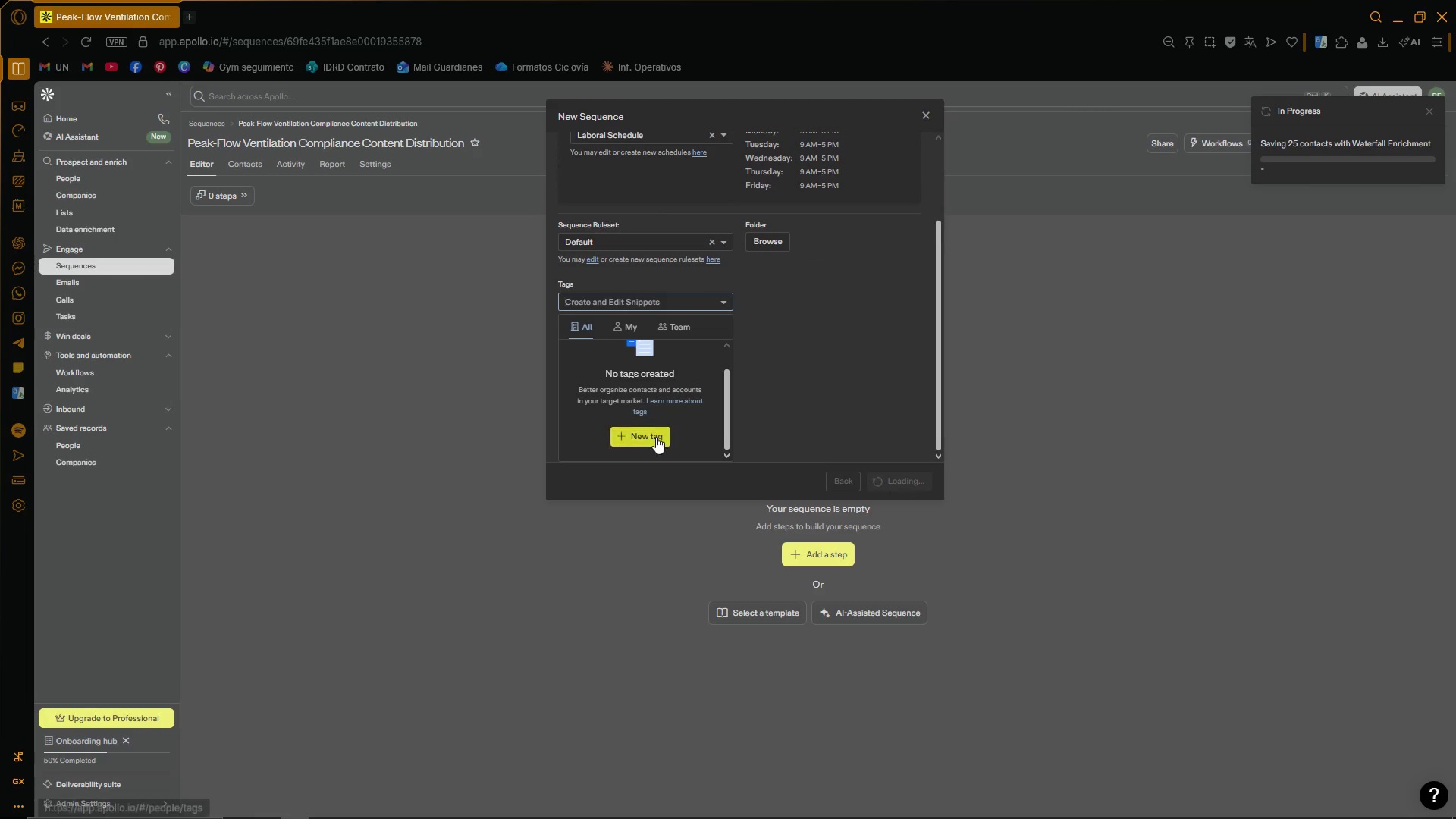 
left_click([655, 437])
 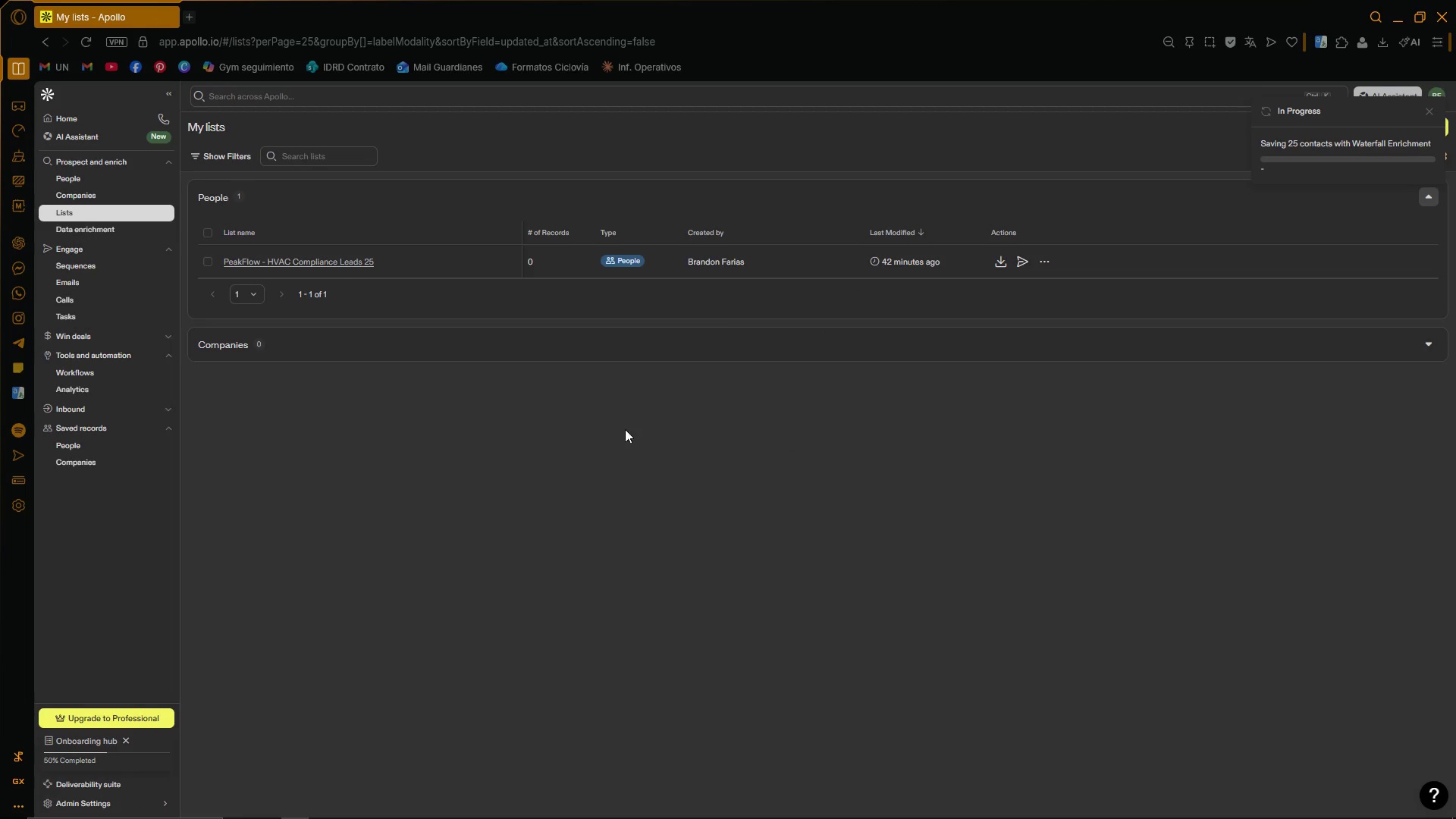 
left_click([300, 263])
 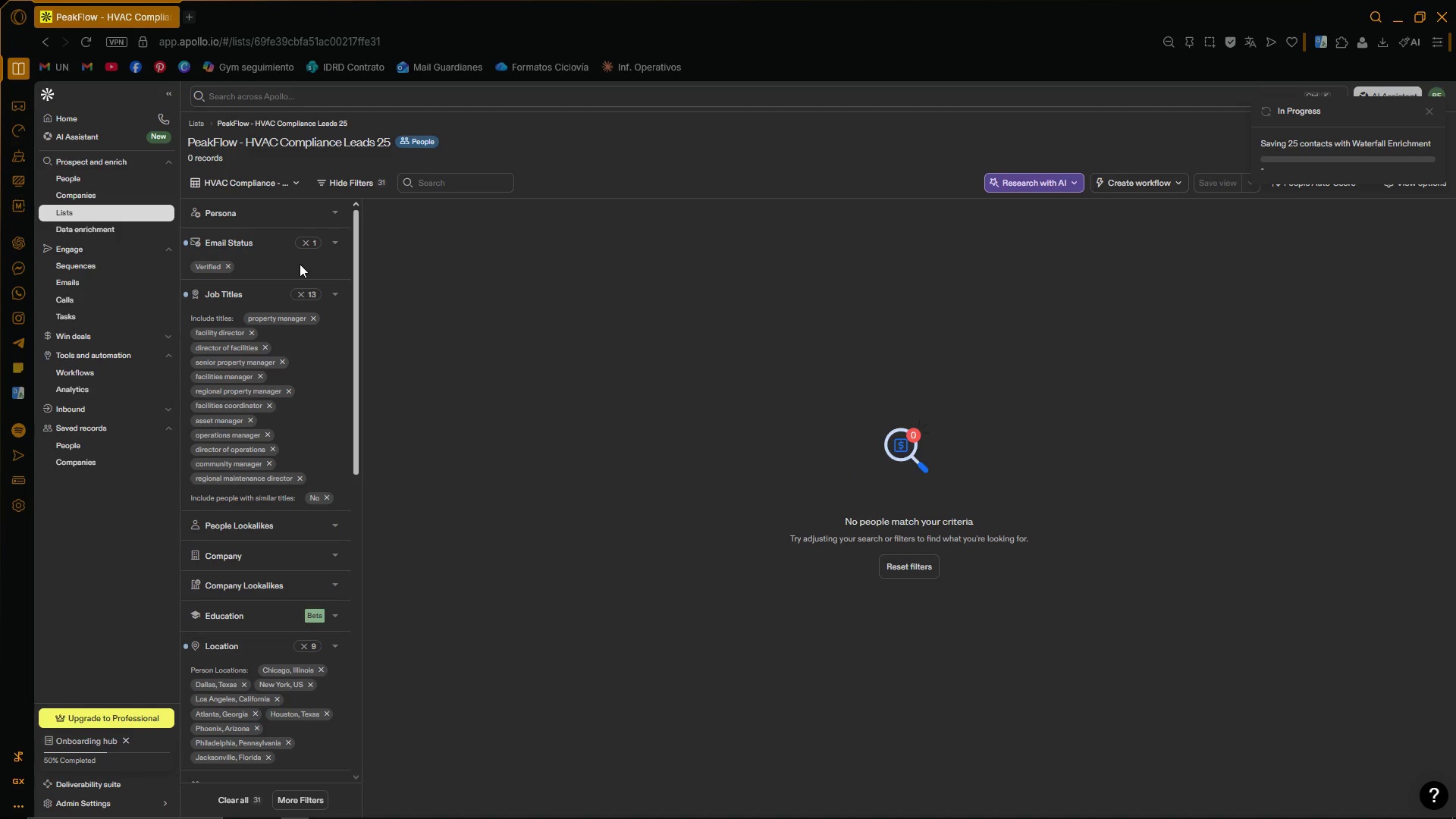 
wait(8.09)
 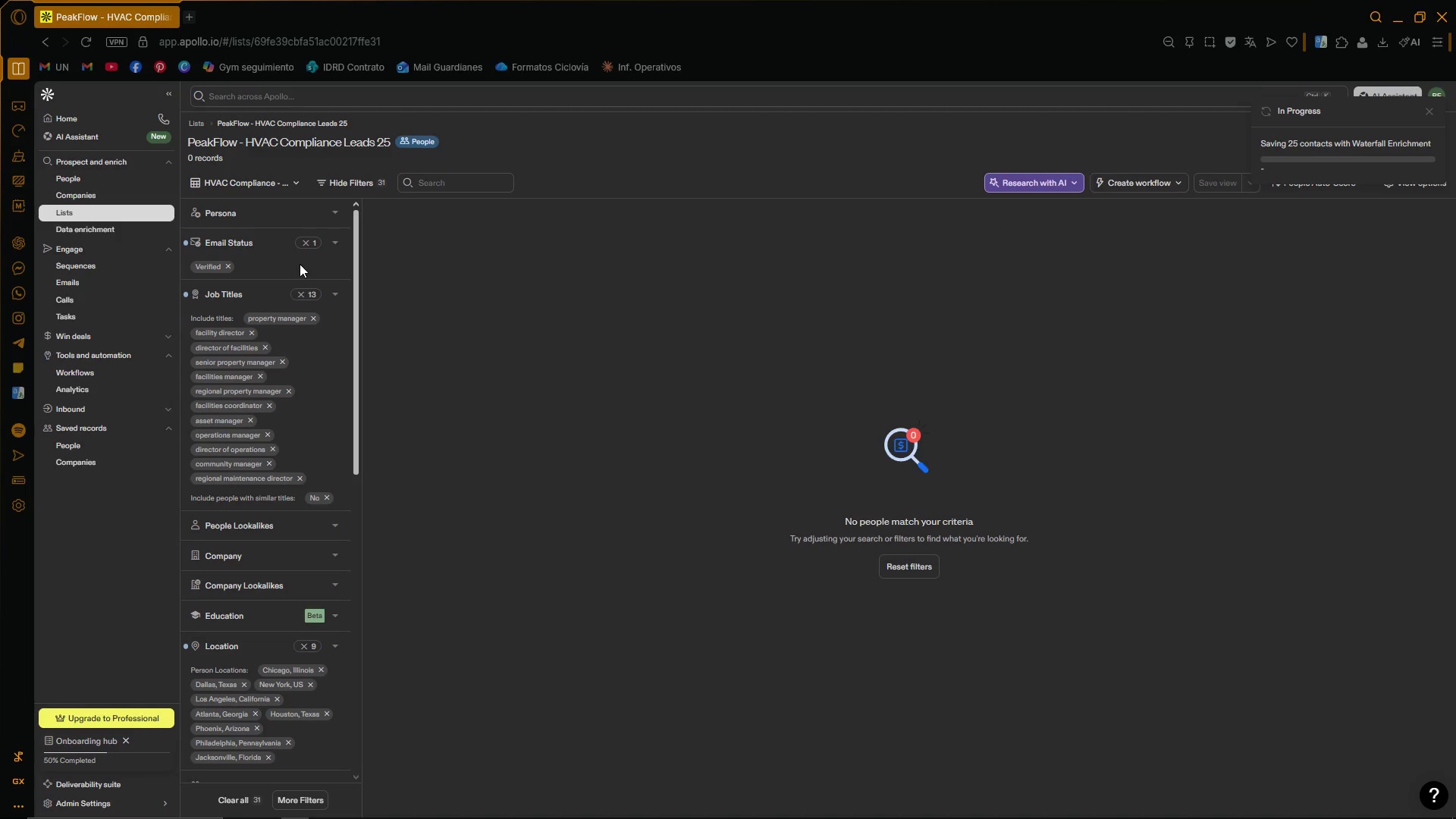 
left_click([114, 266])
 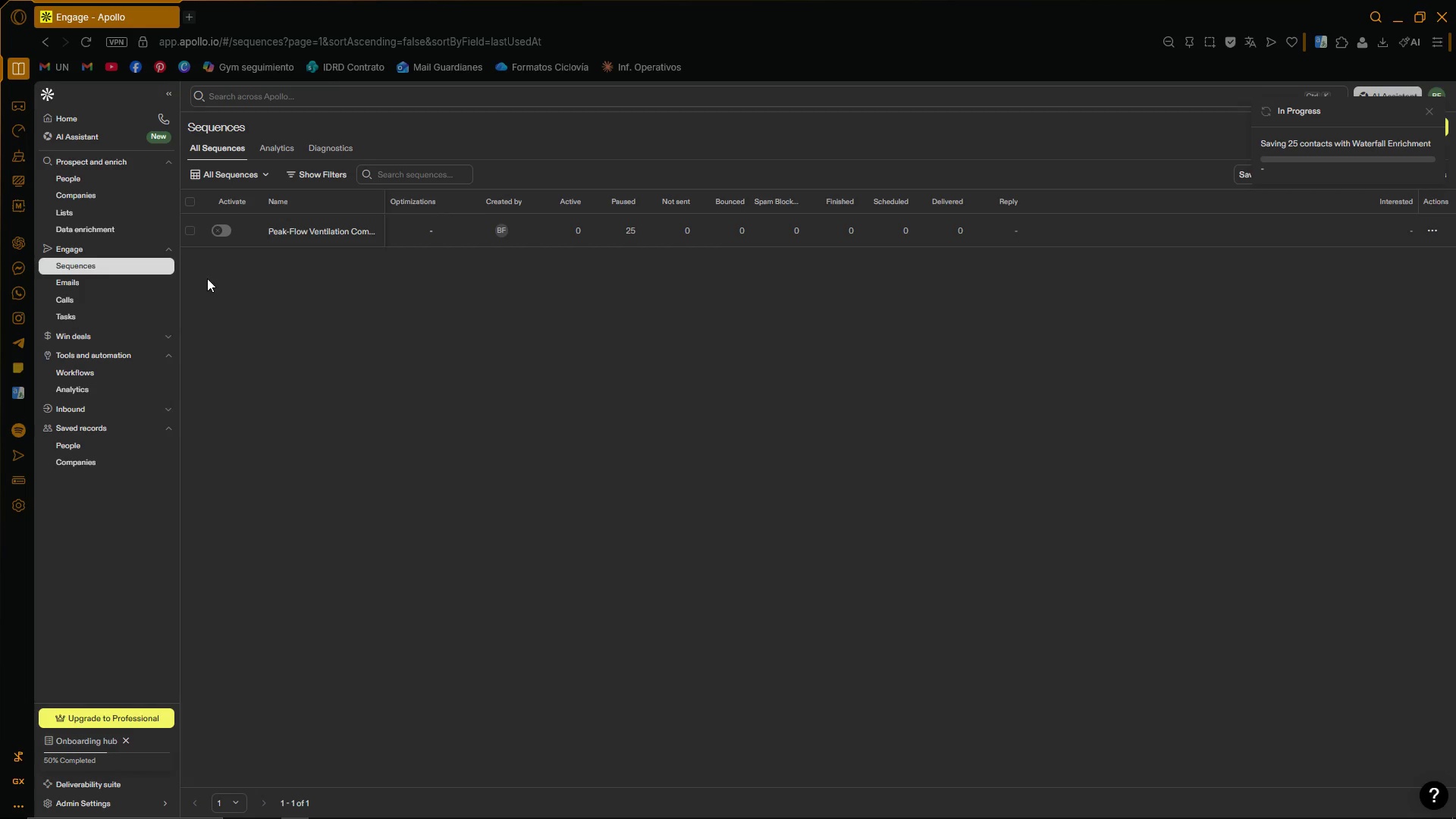 
left_click([317, 230])
 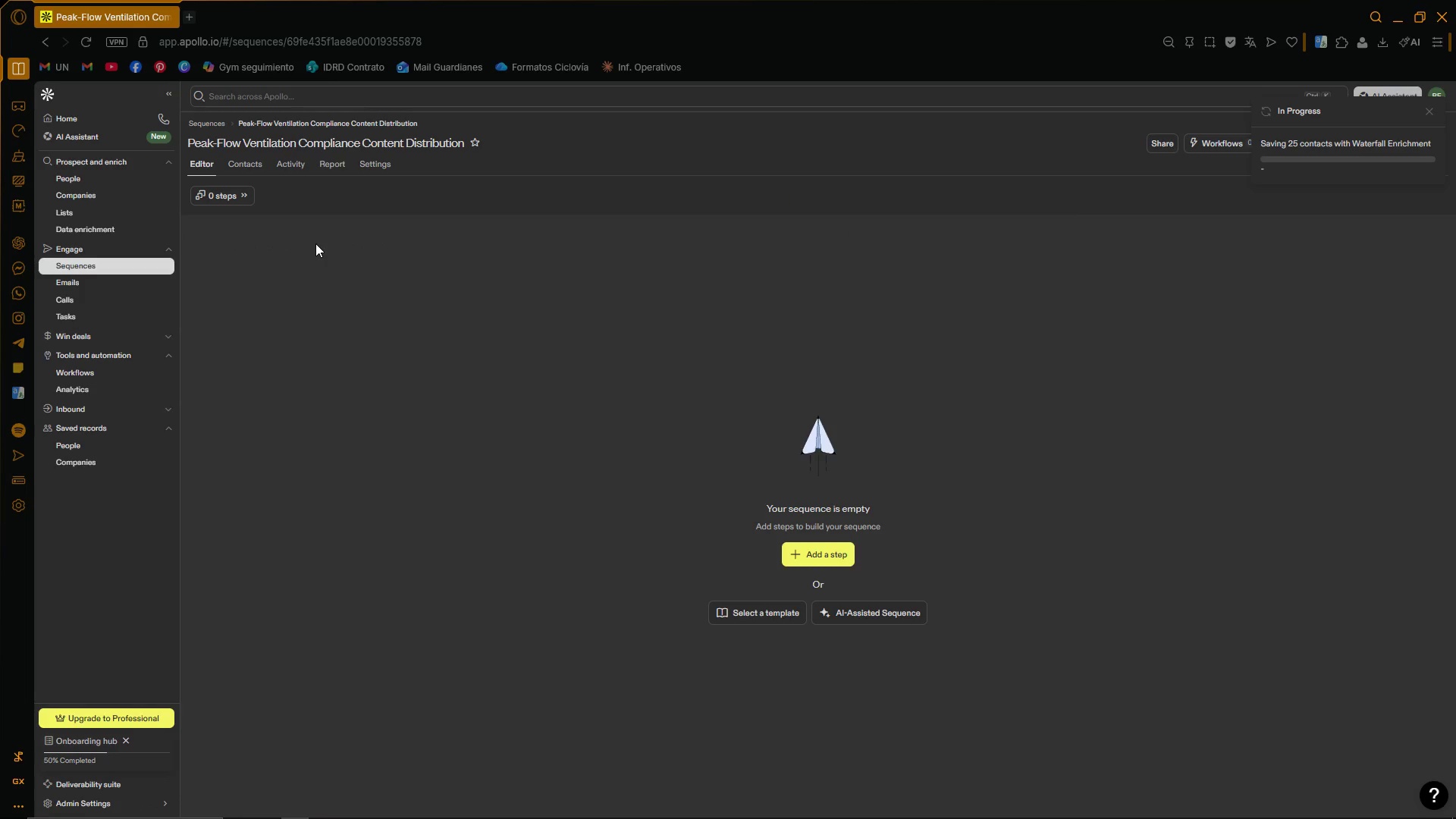 
left_click([240, 165])
 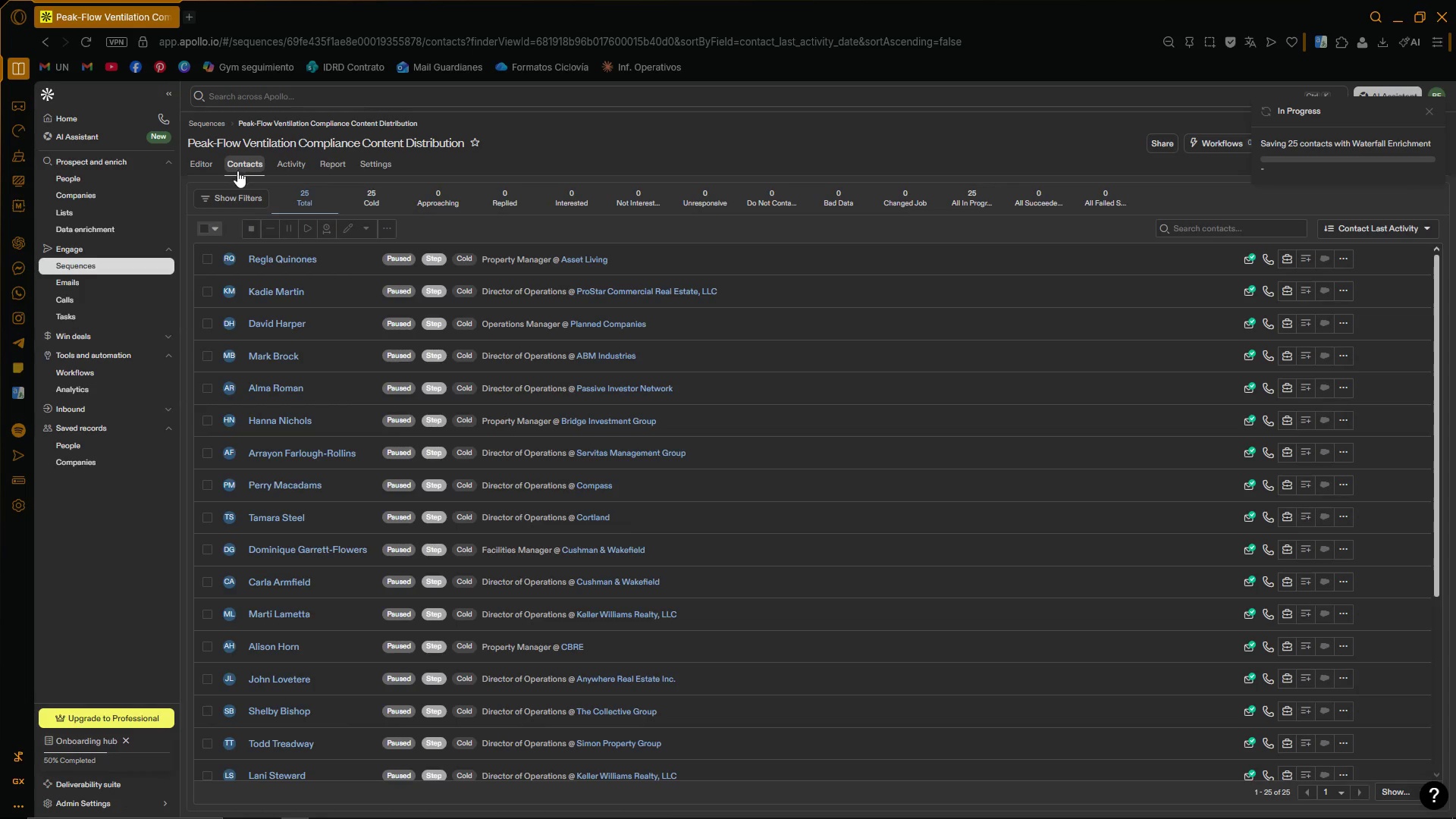 
left_click([207, 171])
 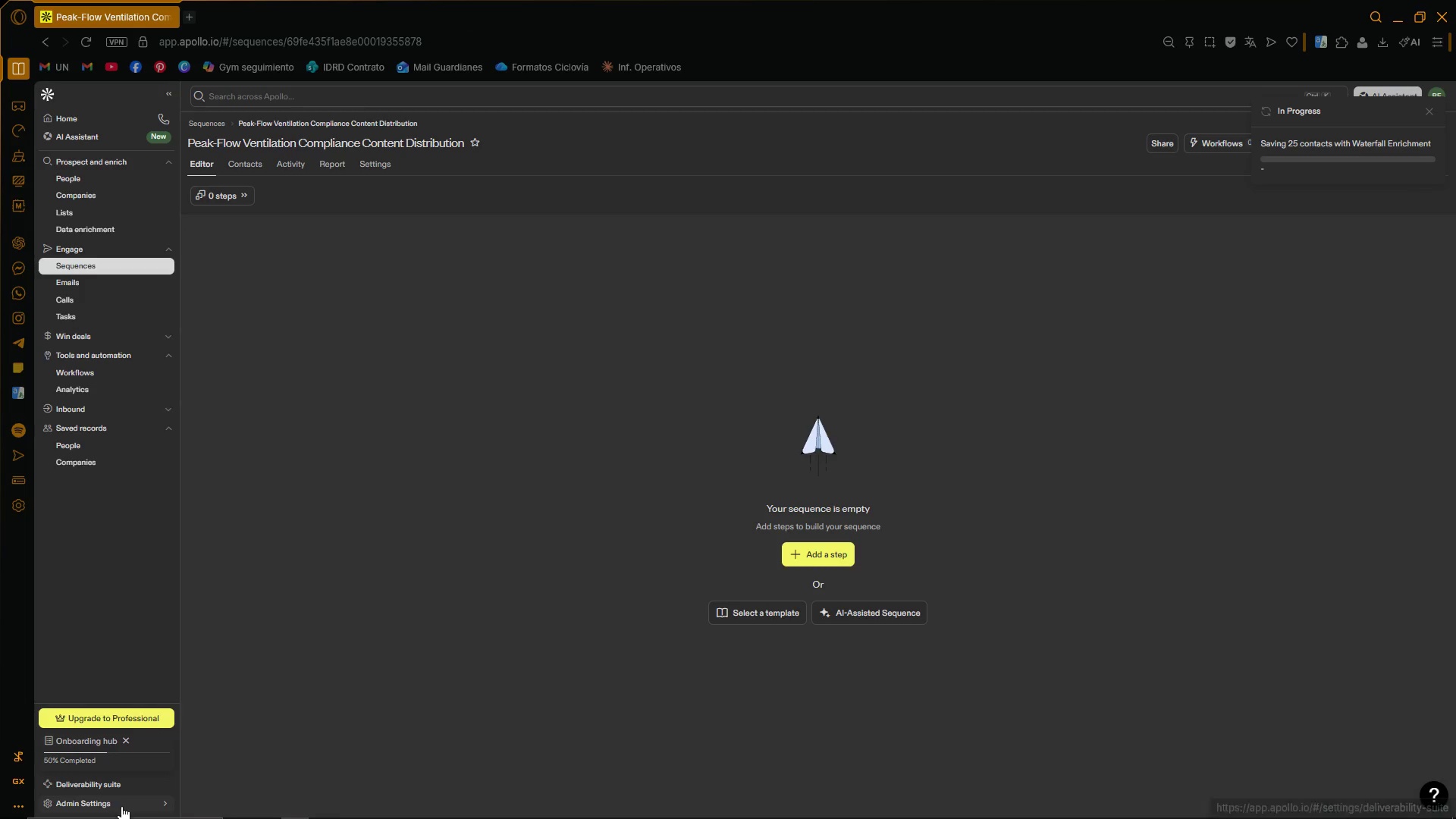 
left_click([272, 742])
 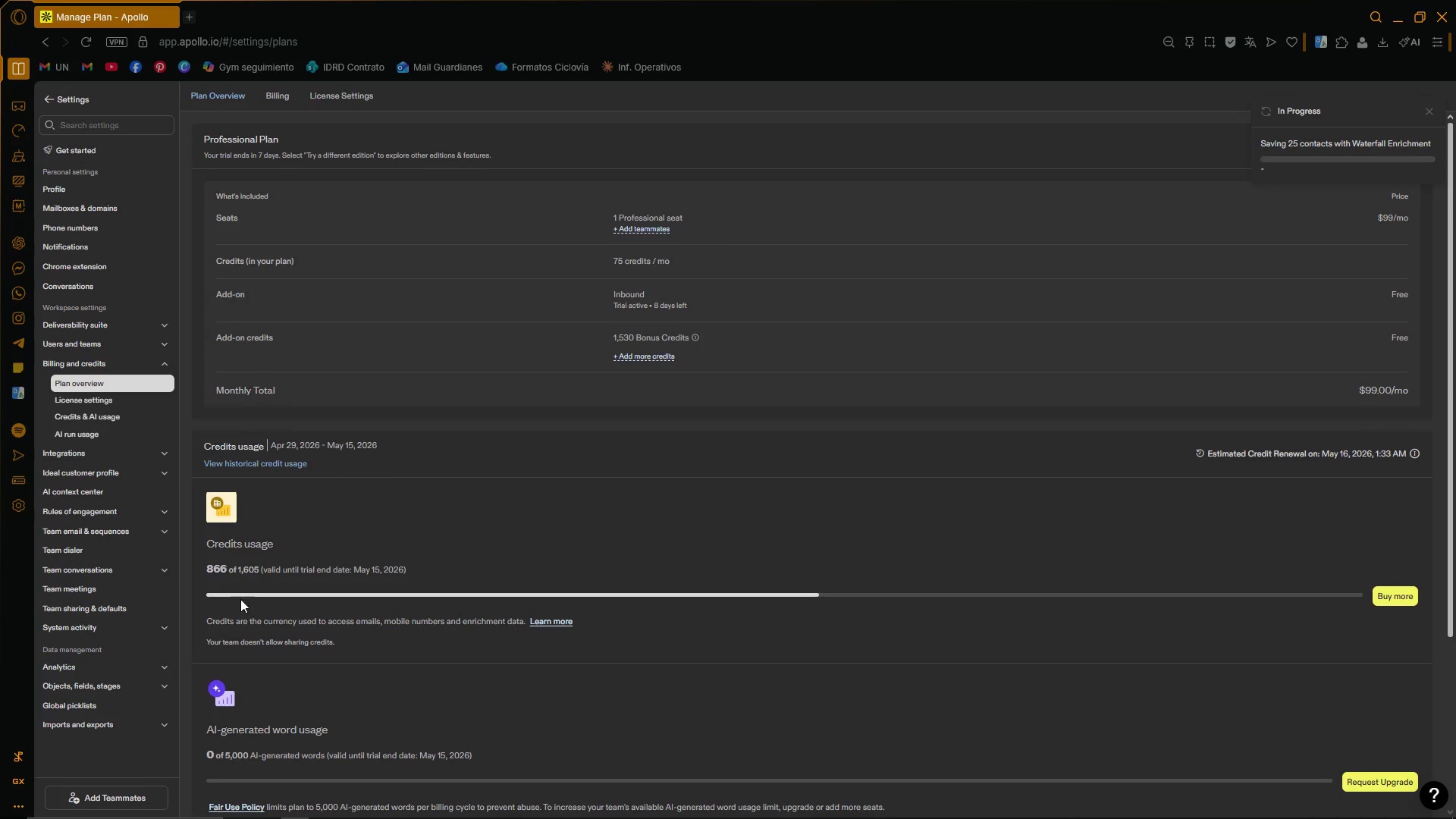 
left_click_drag(start_coordinate=[209, 567], to_coordinate=[226, 566])
 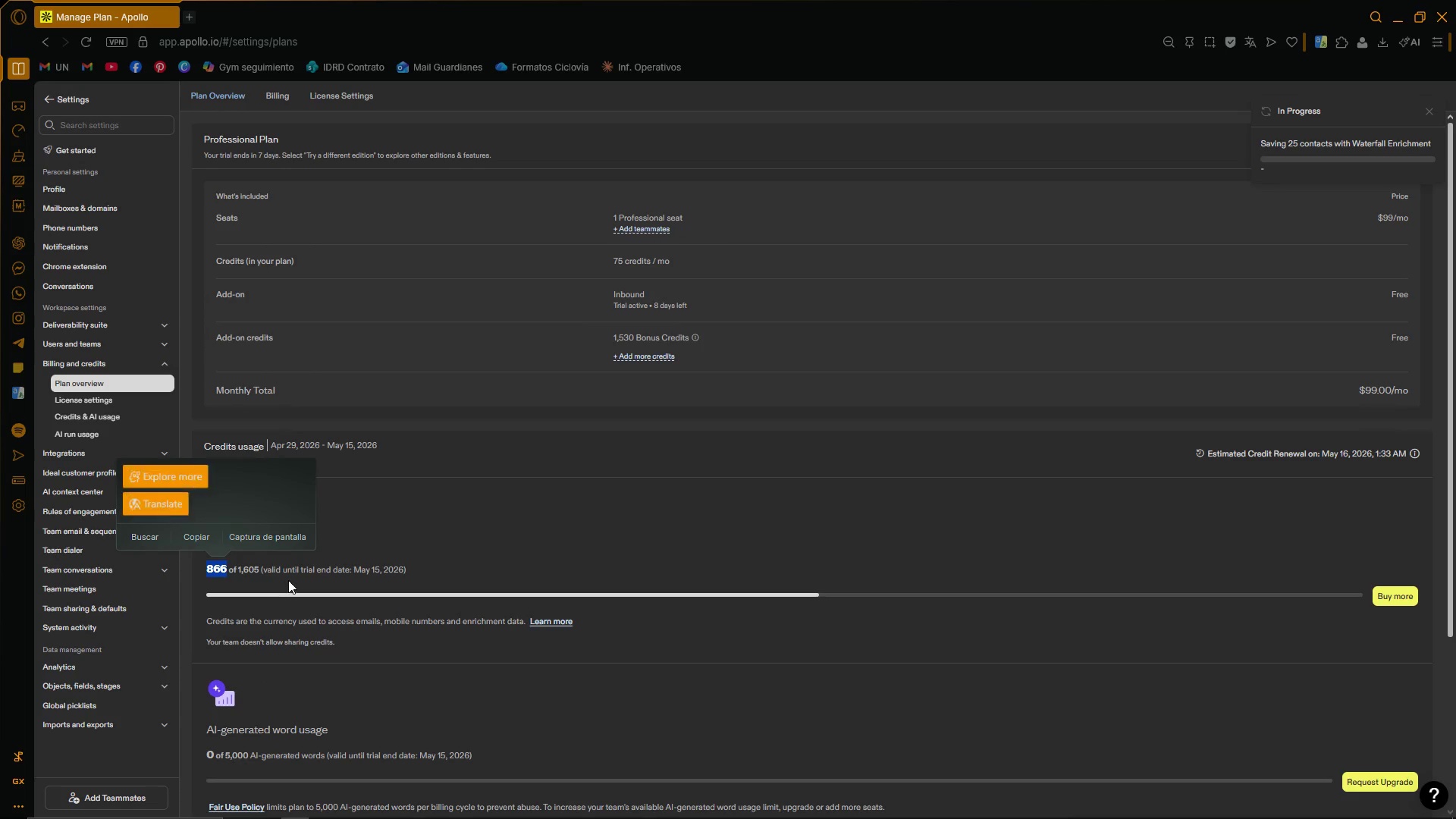 
left_click([585, 526])
 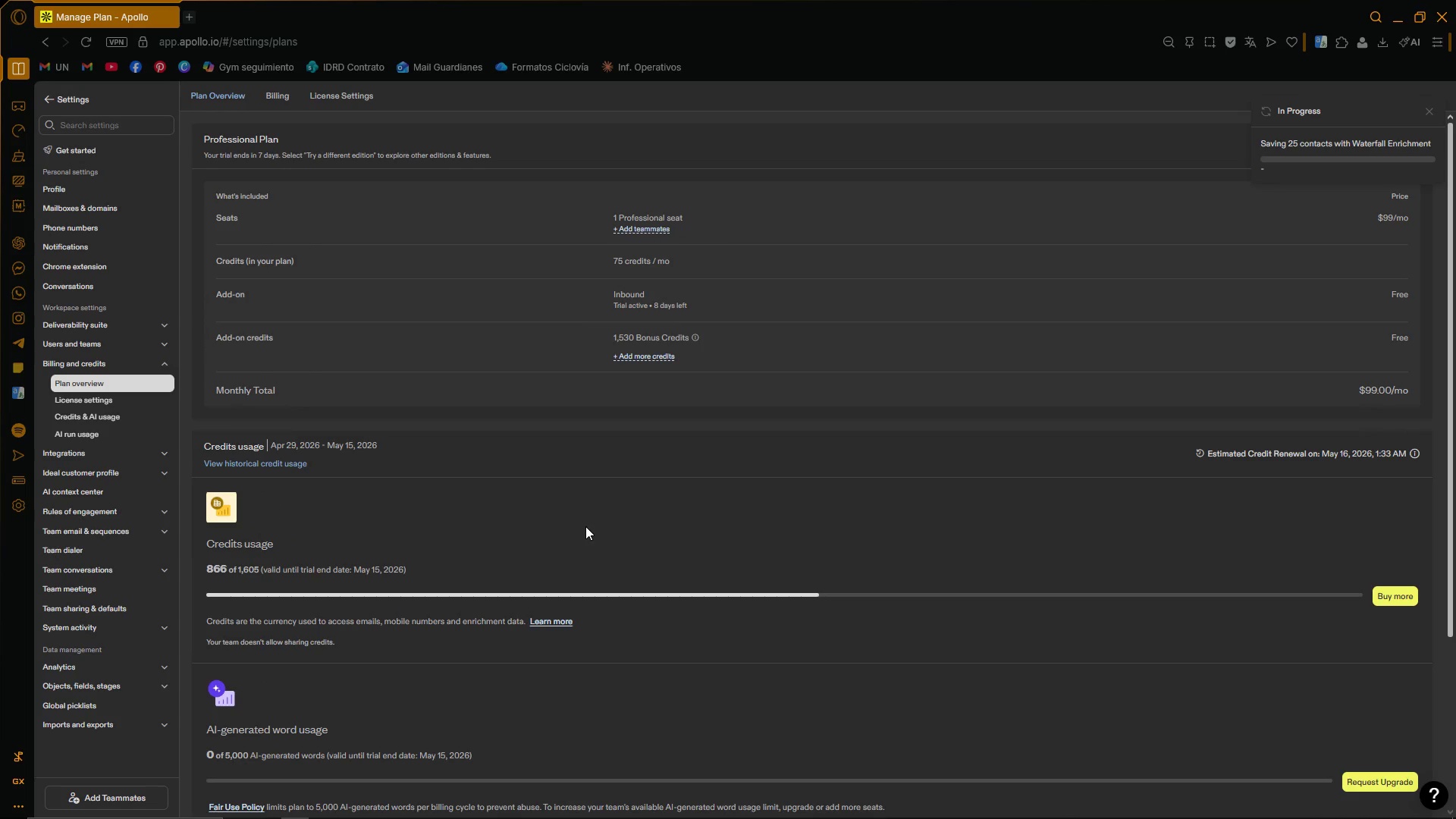 
wait(11.61)
 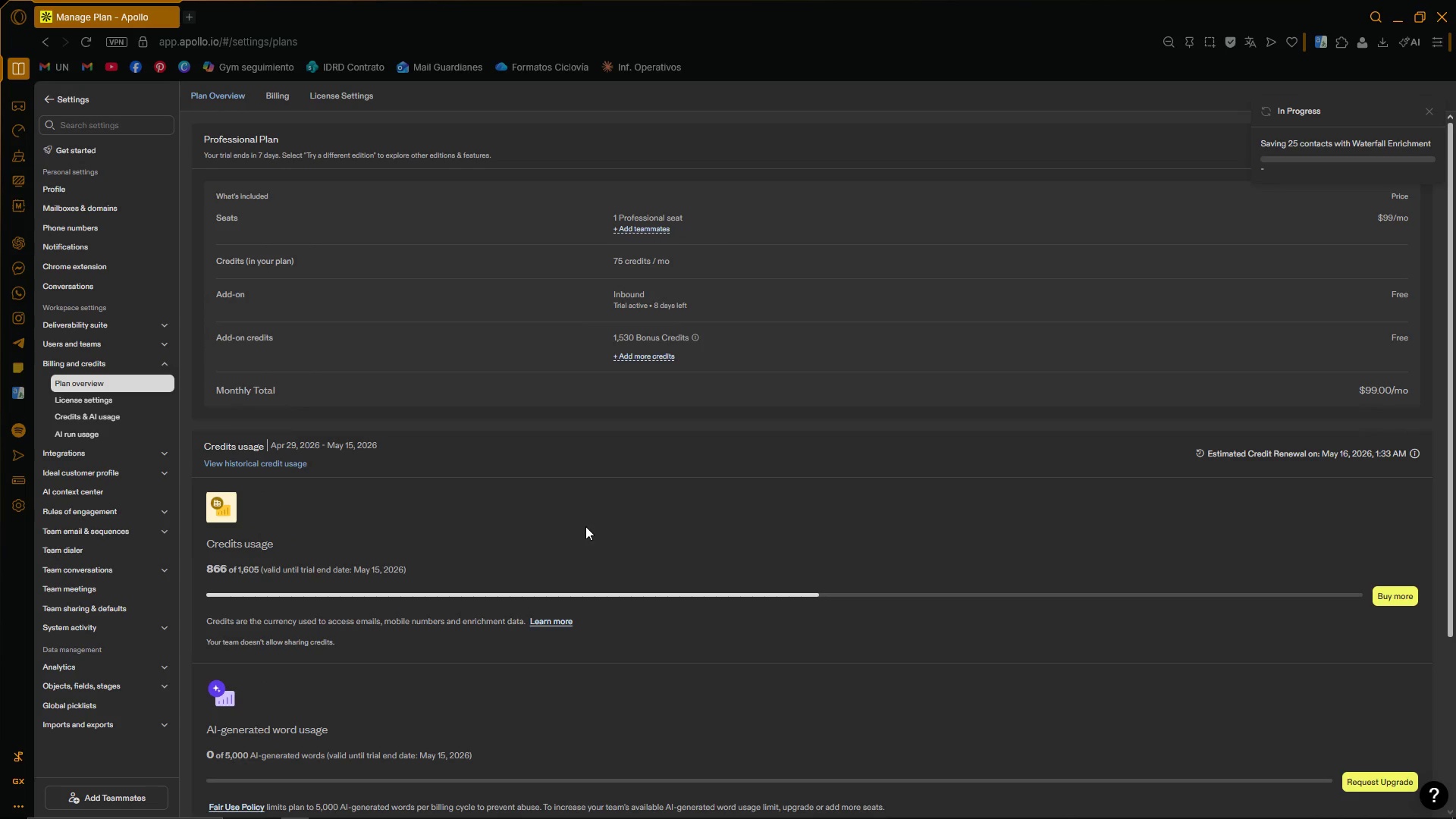 
left_click([49, 93])
 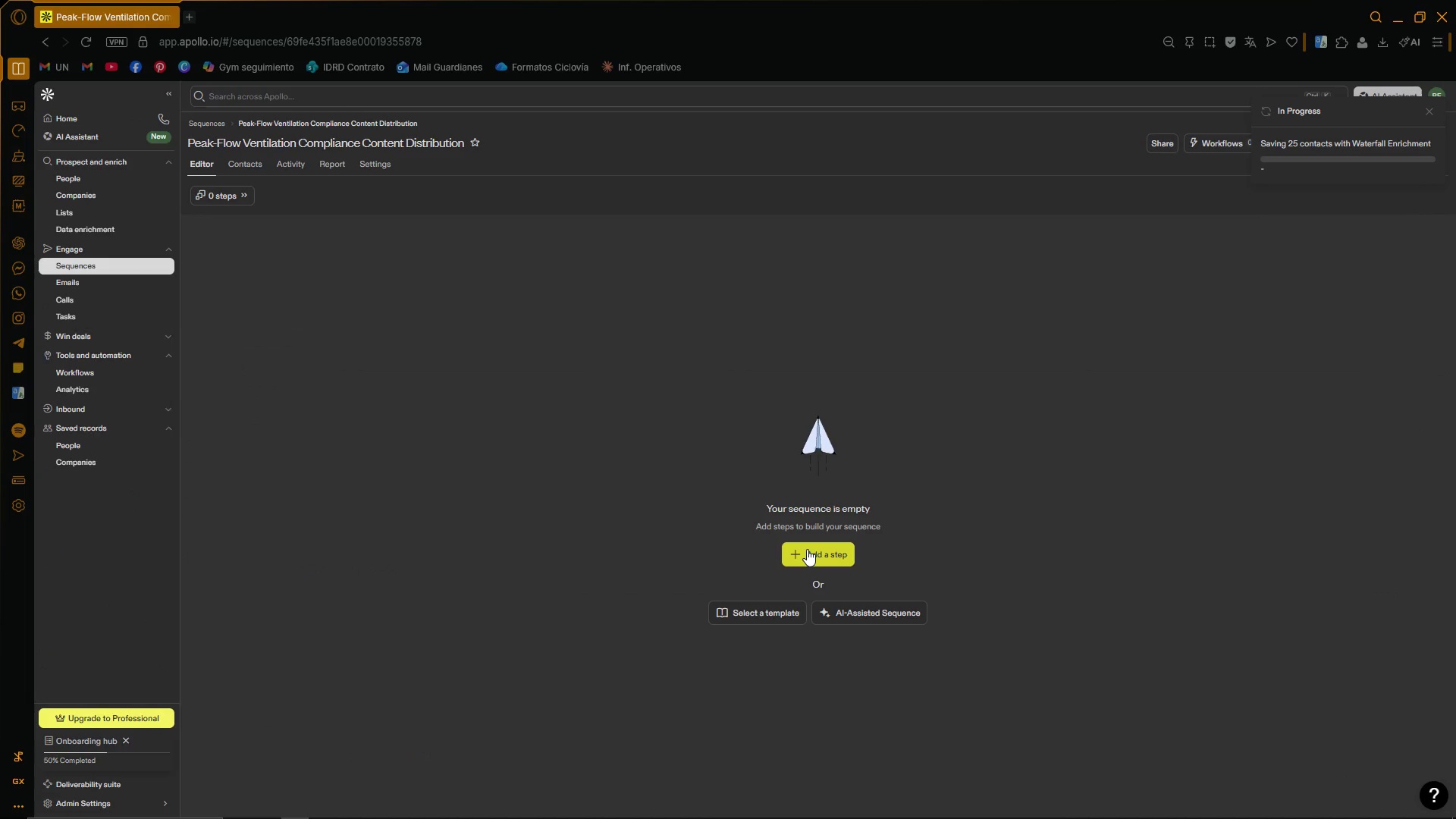 
wait(39.28)
 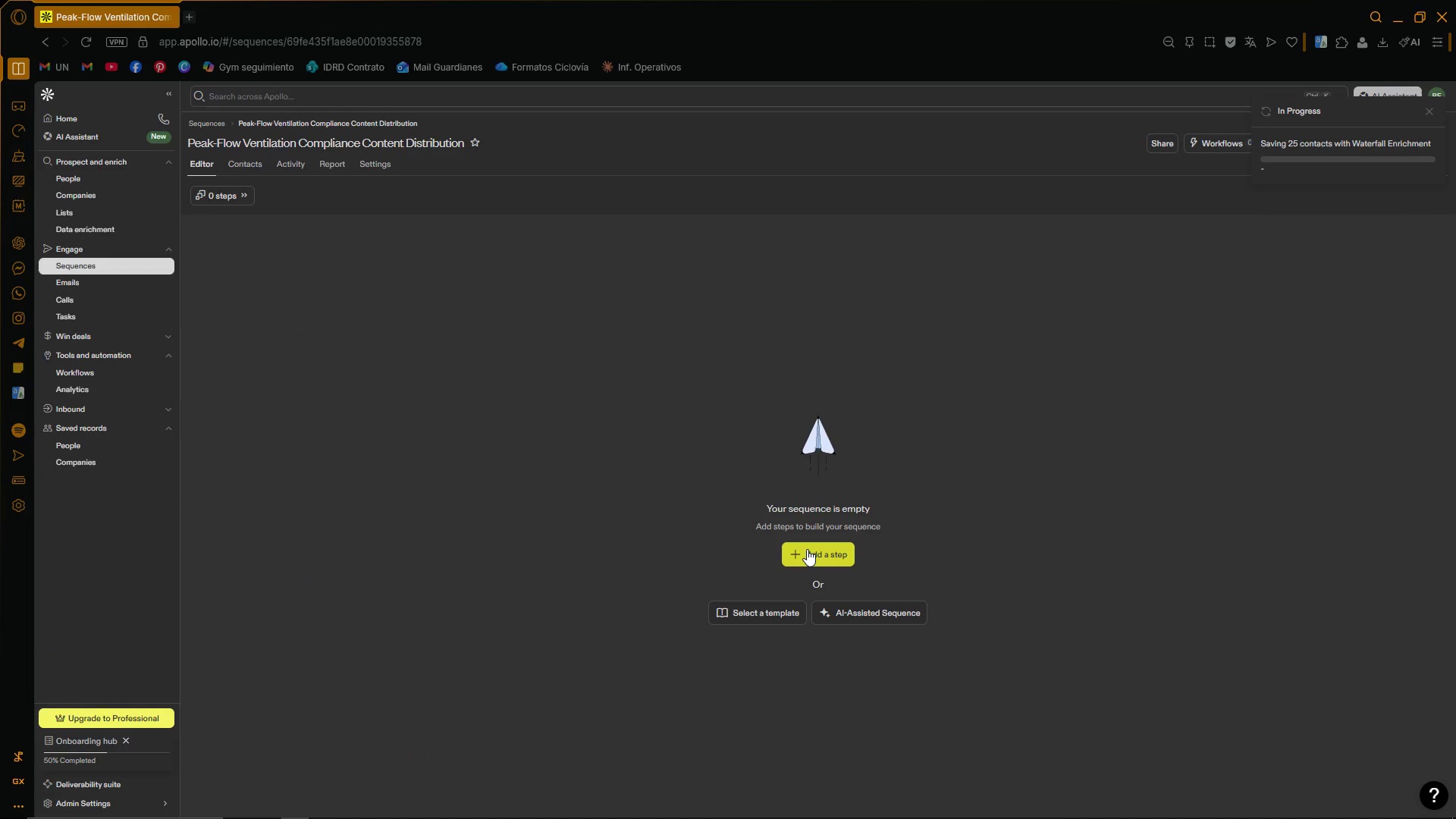 
left_click([808, 547])
 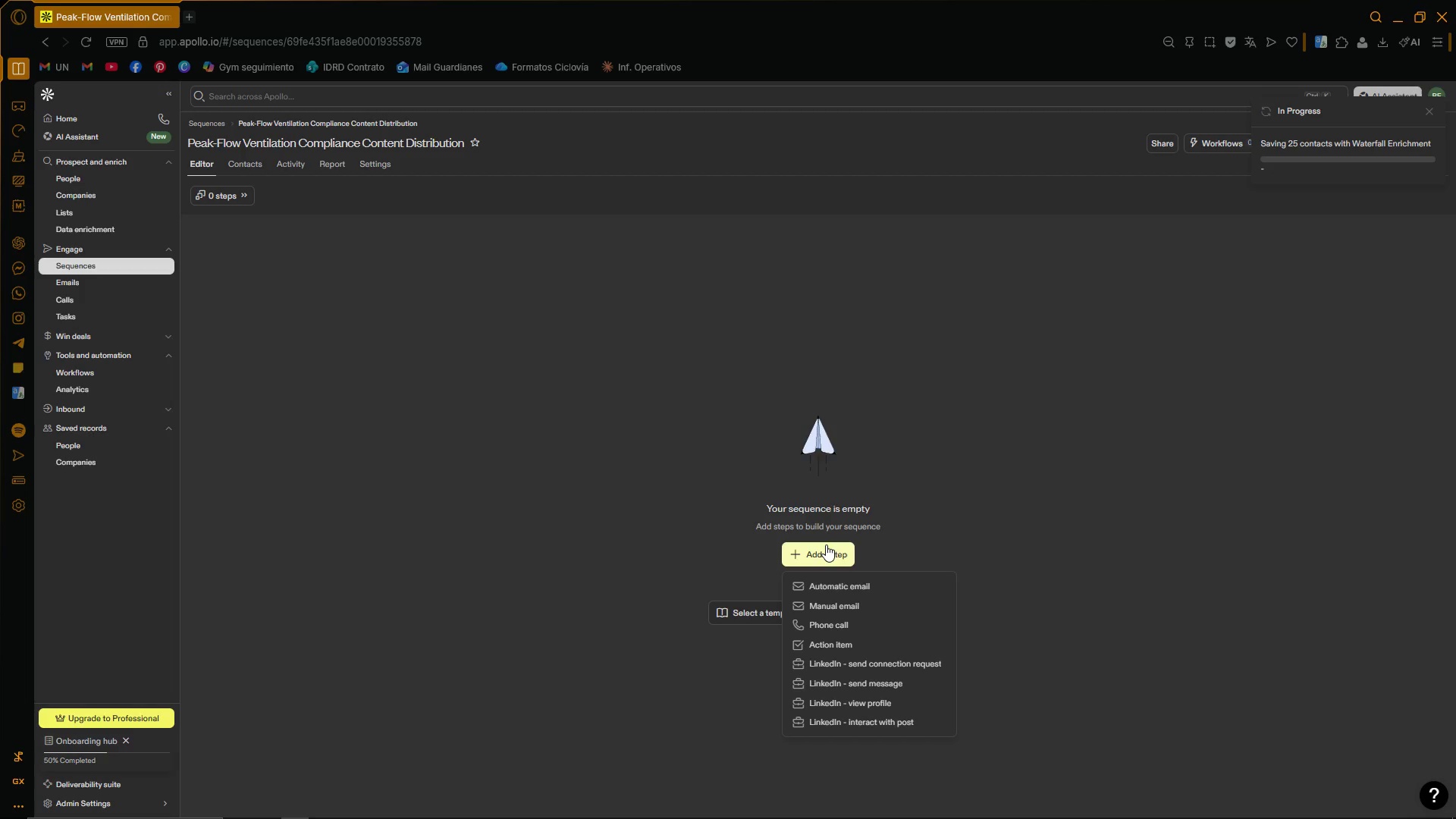 
wait(15.83)
 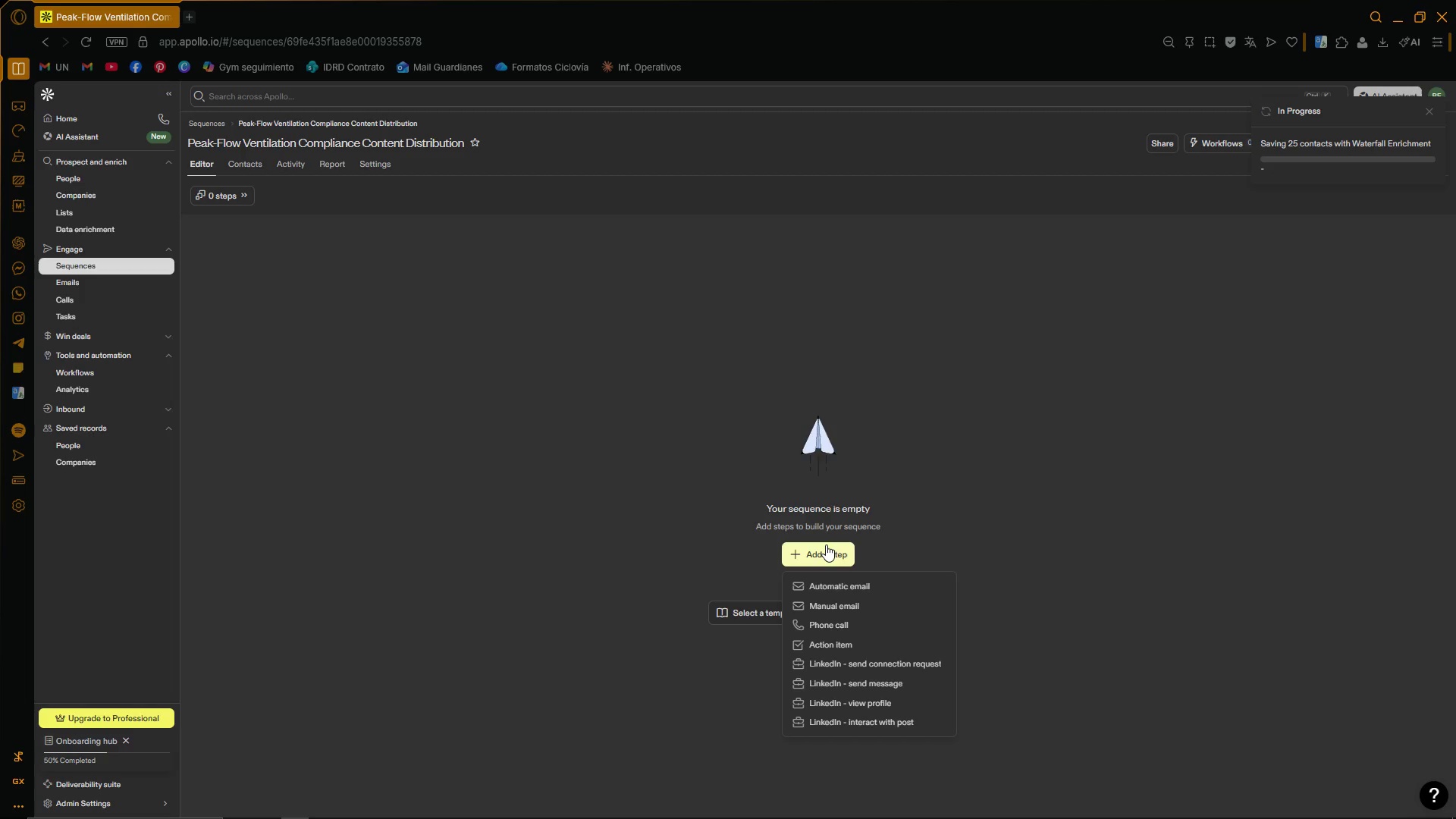 
left_click([855, 588])
 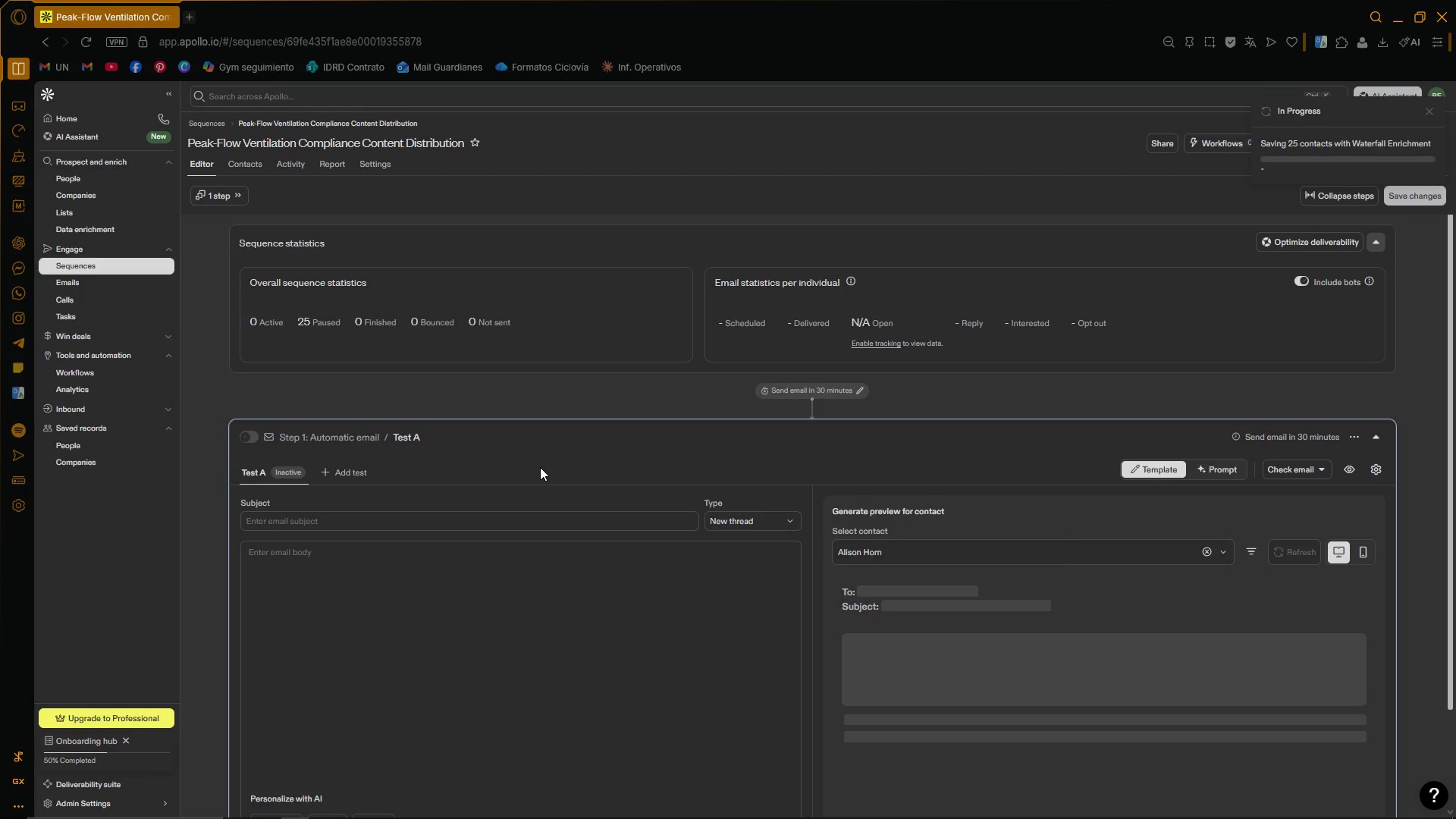 
scroll: coordinate [549, 455], scroll_direction: down, amount: 2.0
 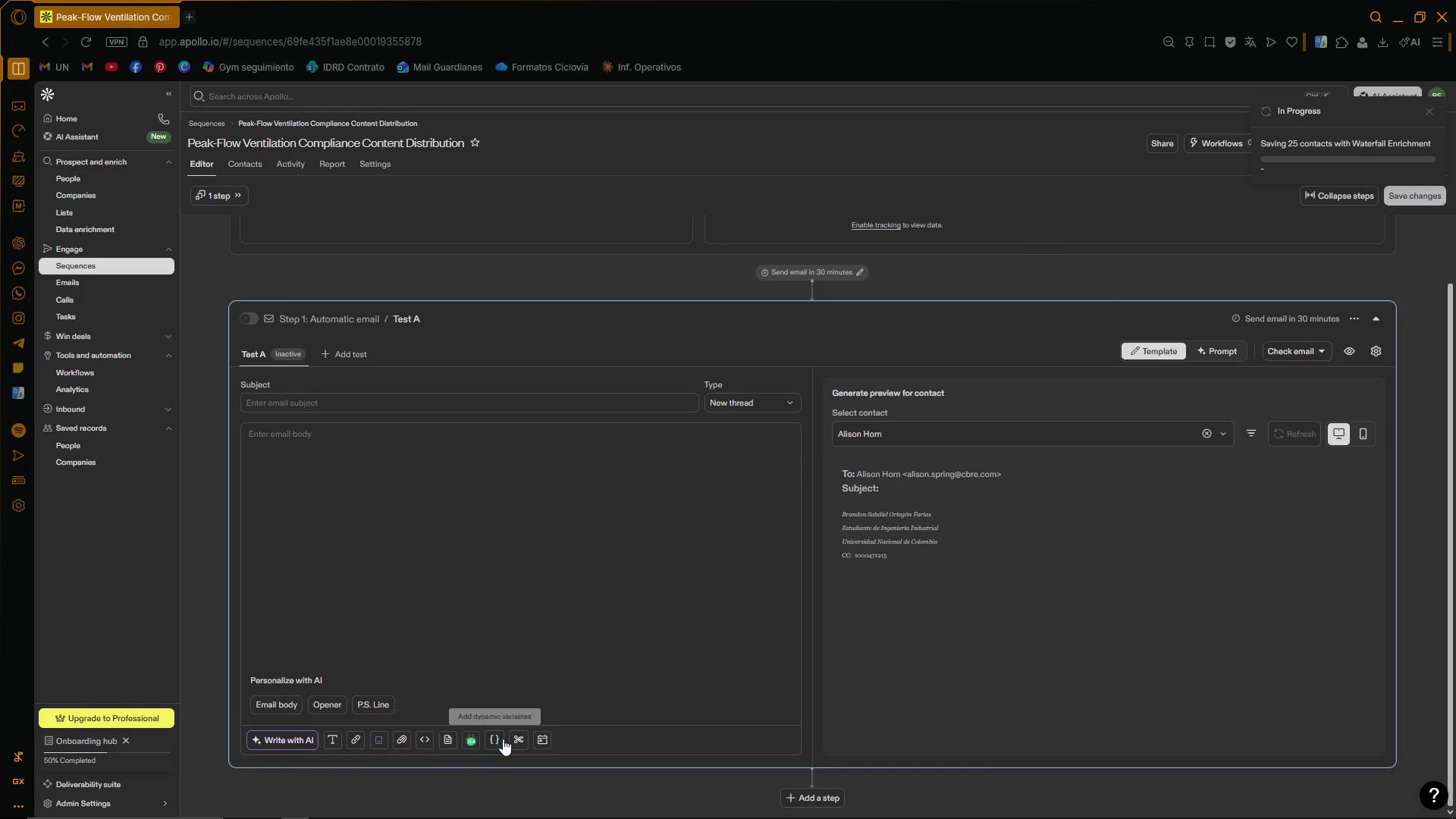 
left_click([522, 739])
 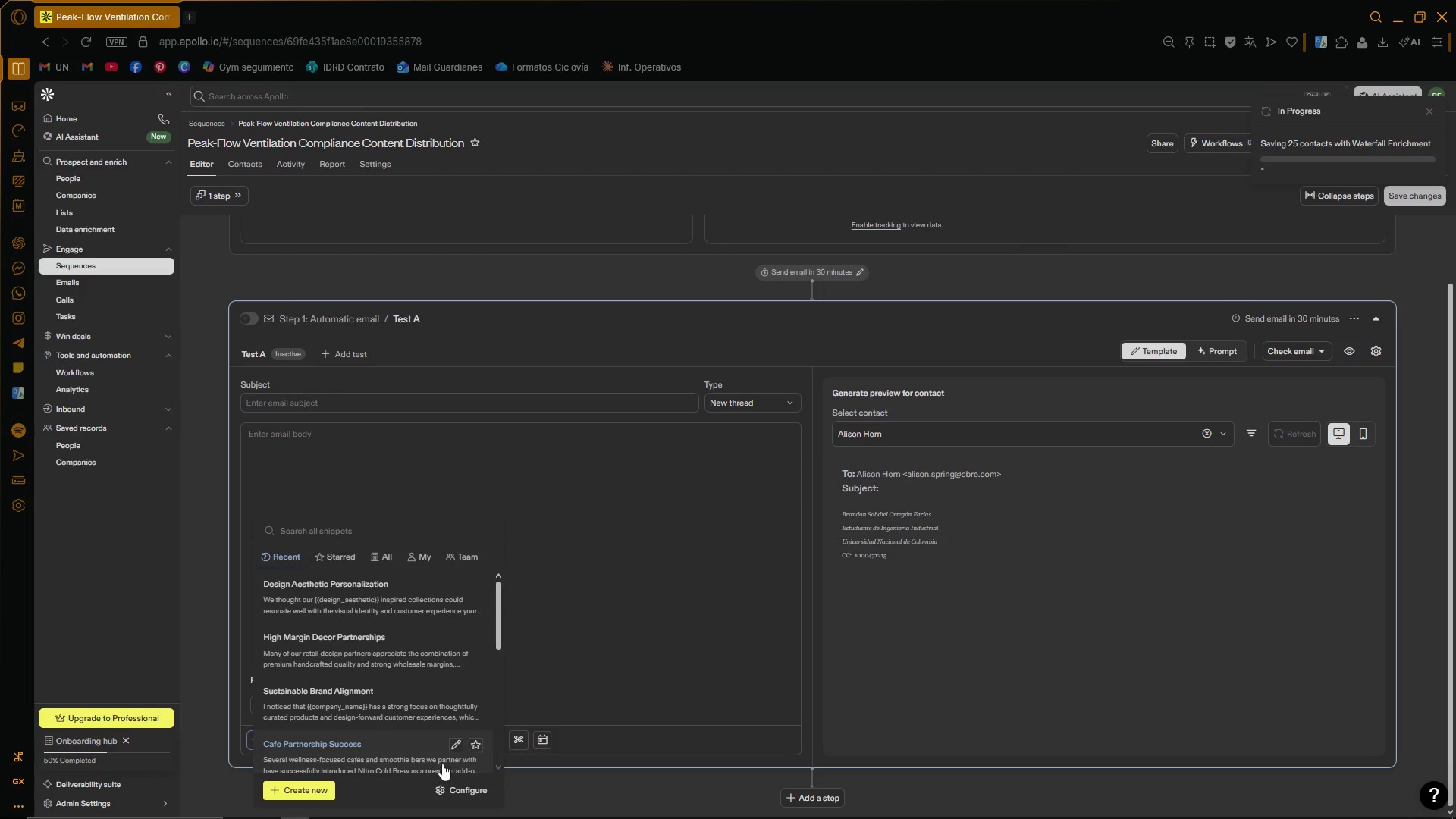 
left_click([300, 792])
 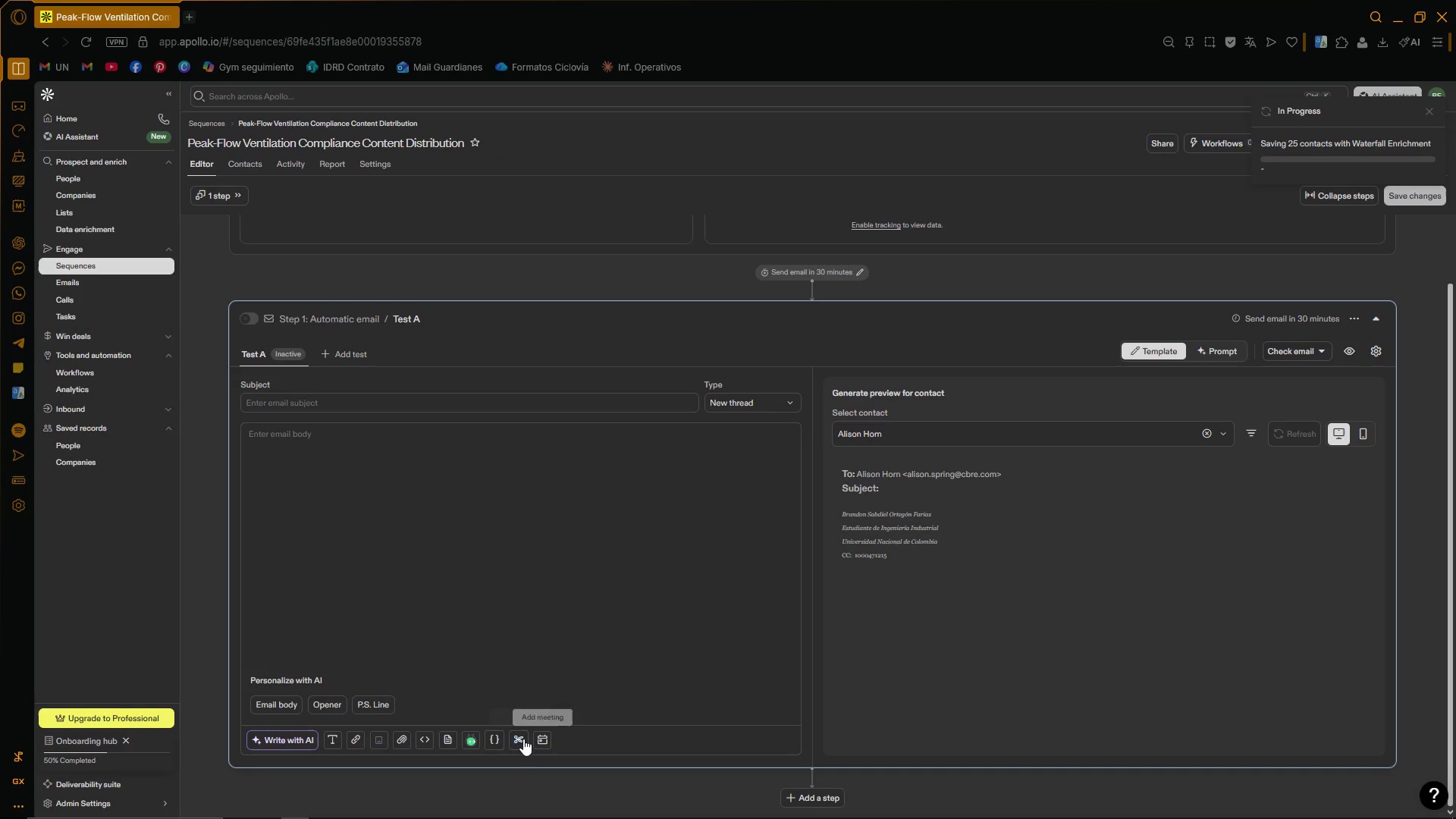 
left_click([460, 786])
 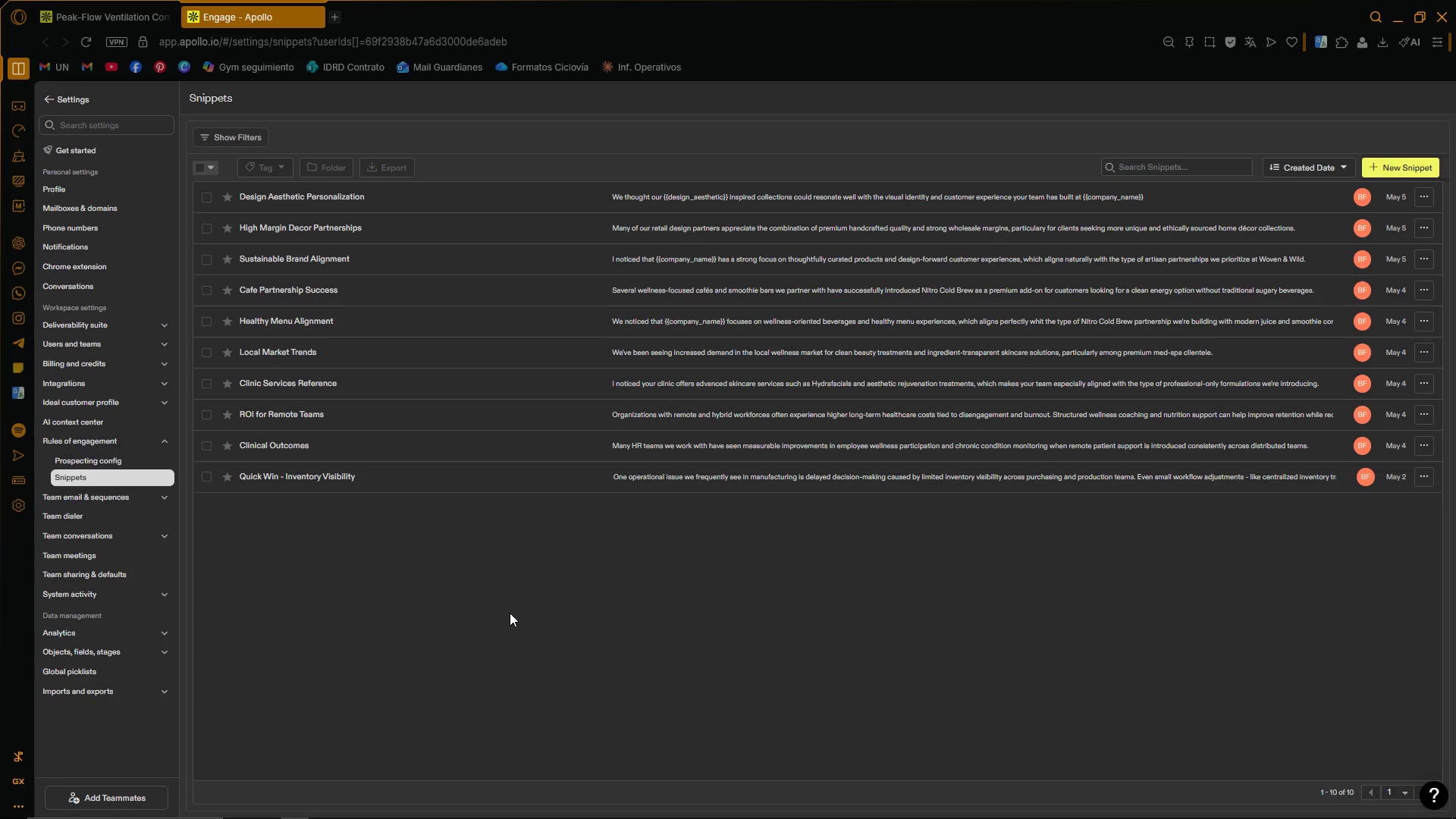 
wait(10.17)
 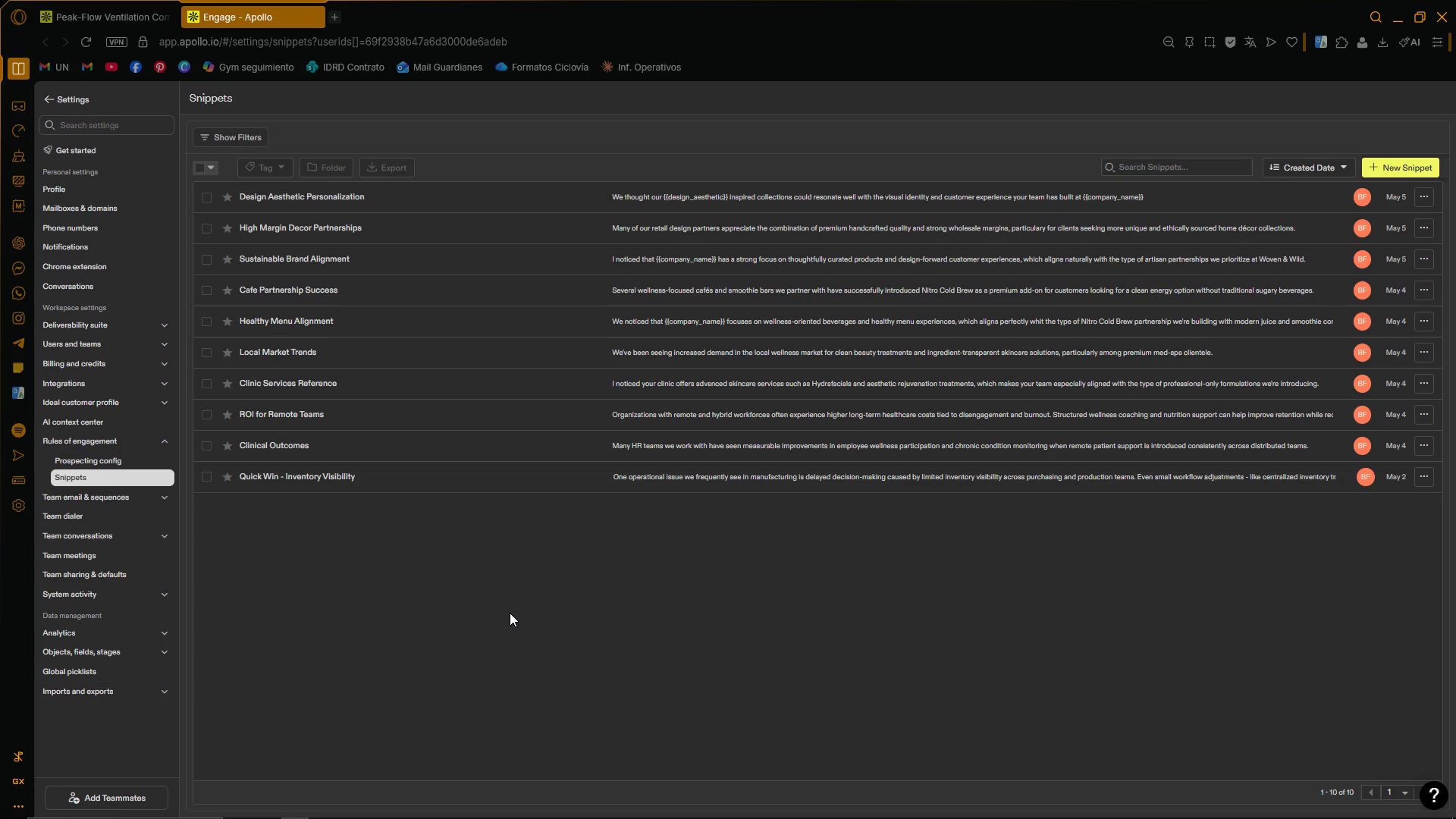 
mouse_move([204, 196])
 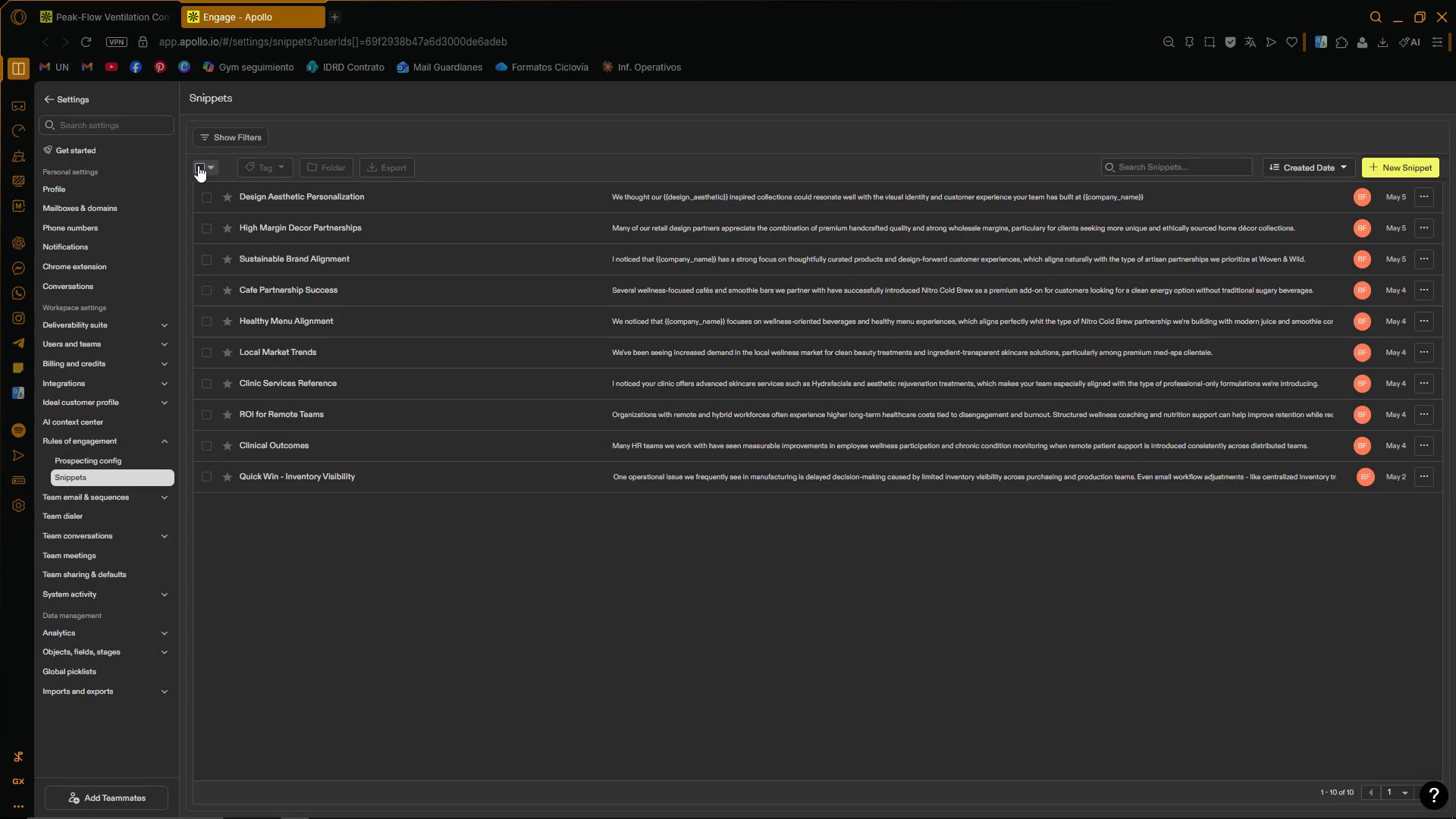 
left_click([198, 165])
 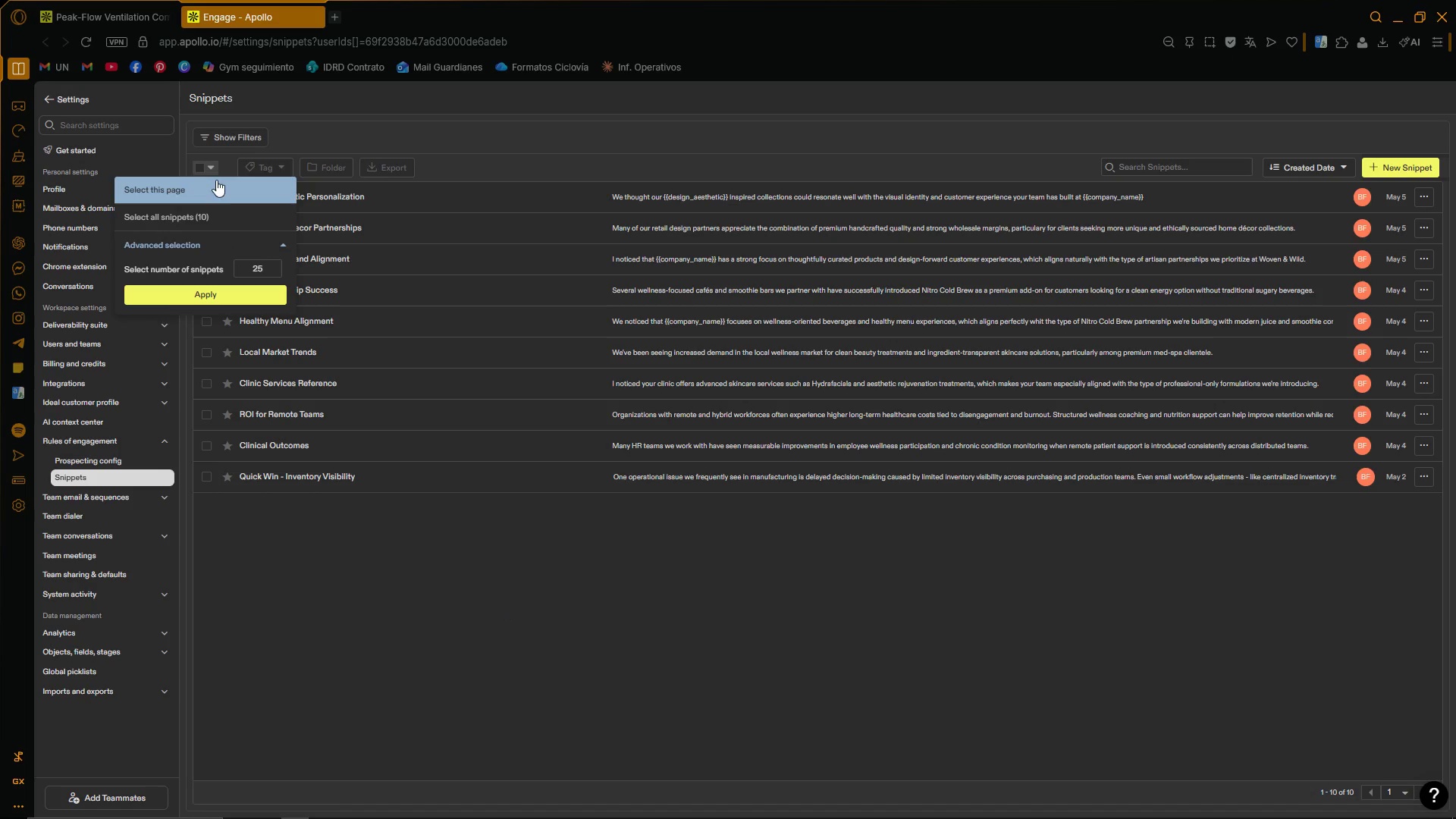 
left_click([227, 215])
 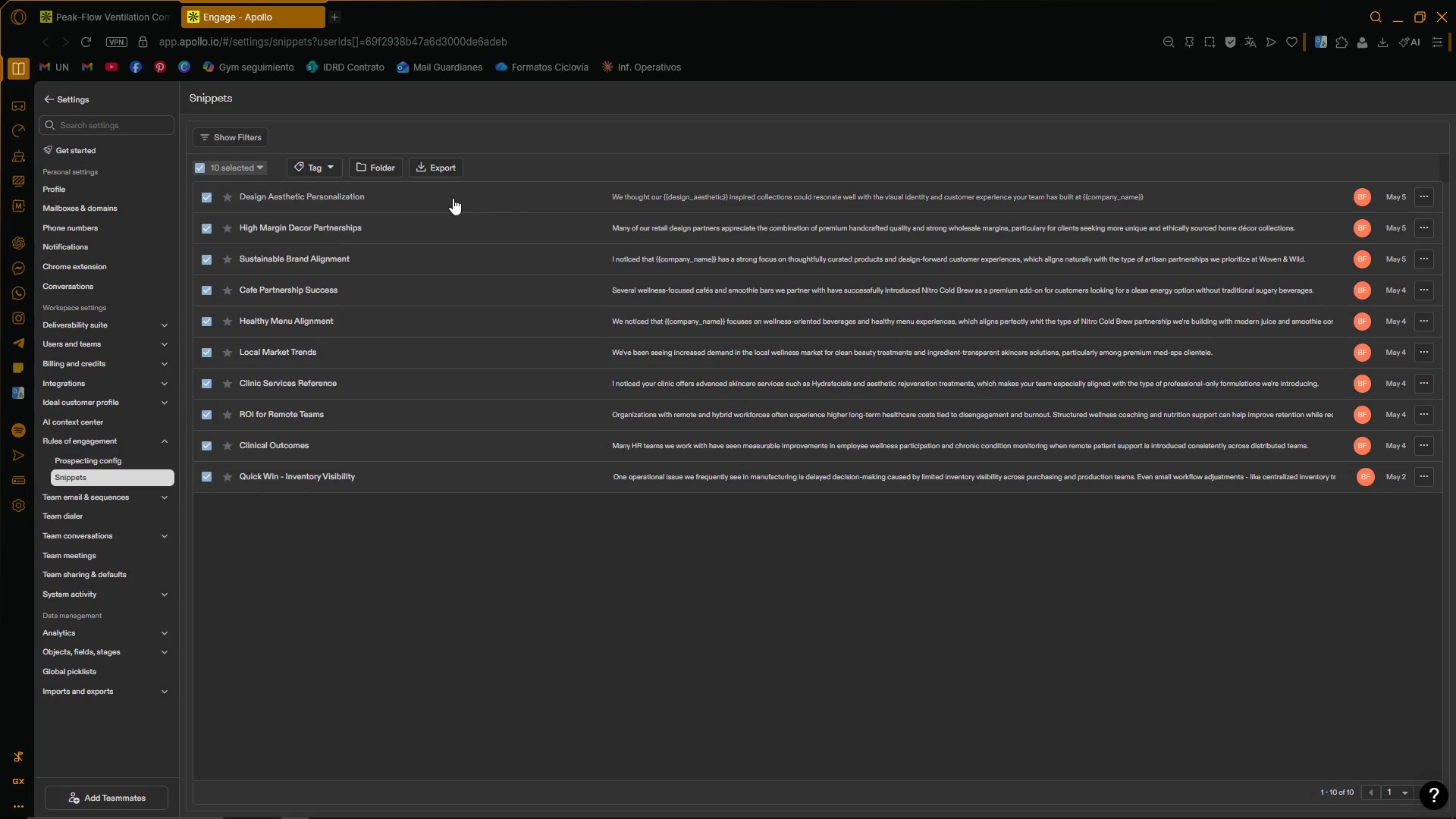 
mouse_move([283, 173])
 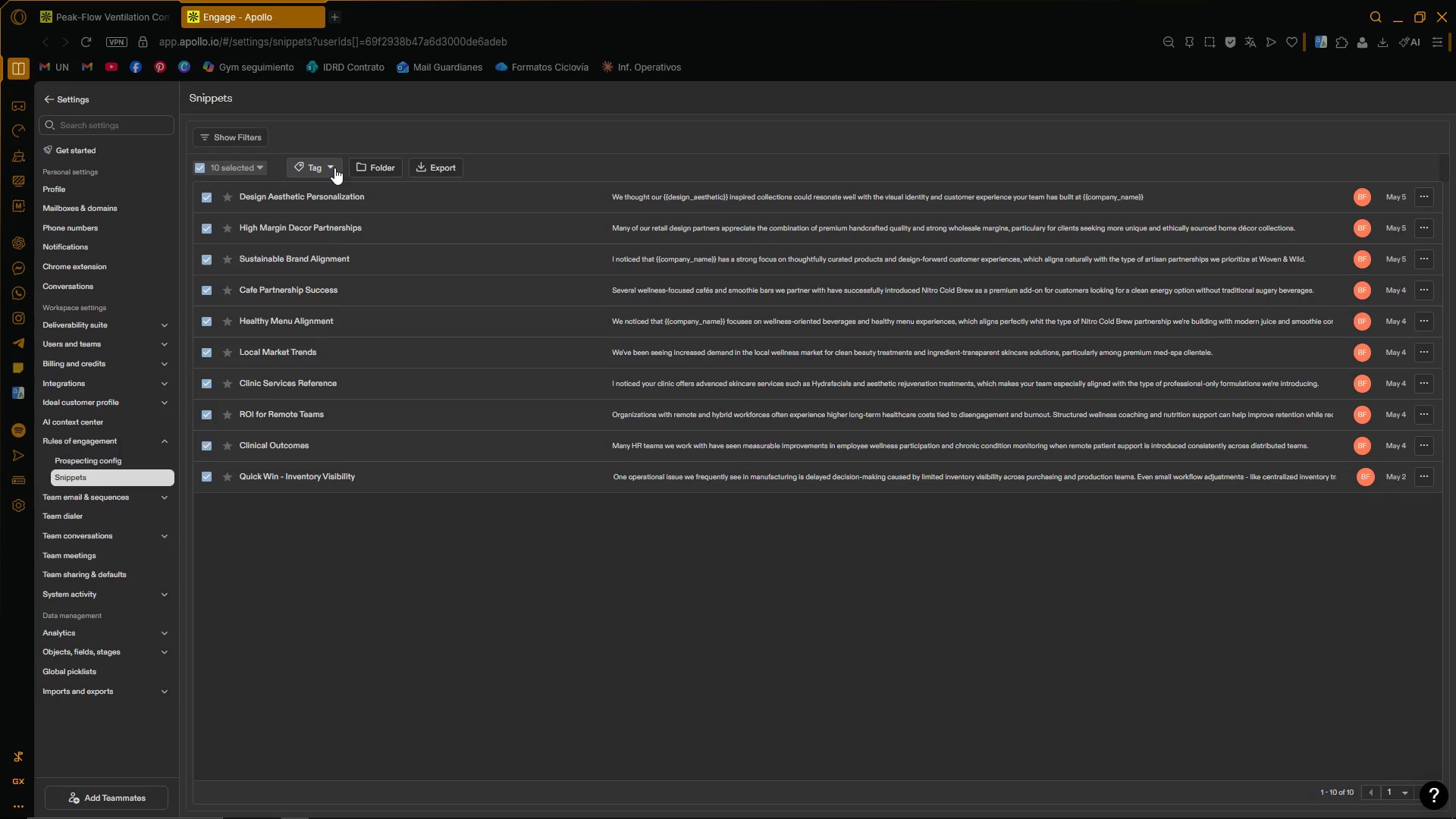 
left_click([334, 168])
 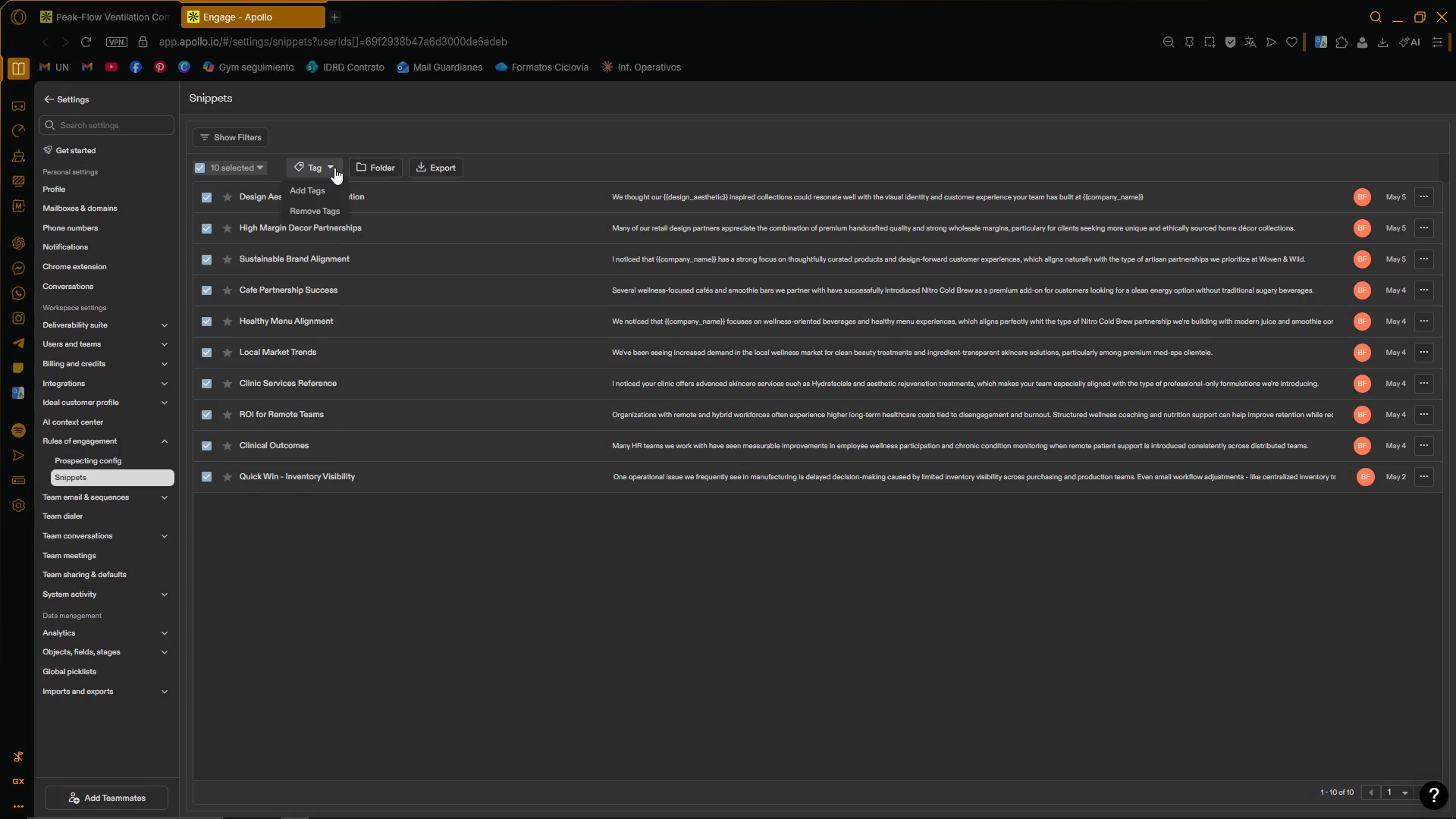 
left_click([334, 168])
 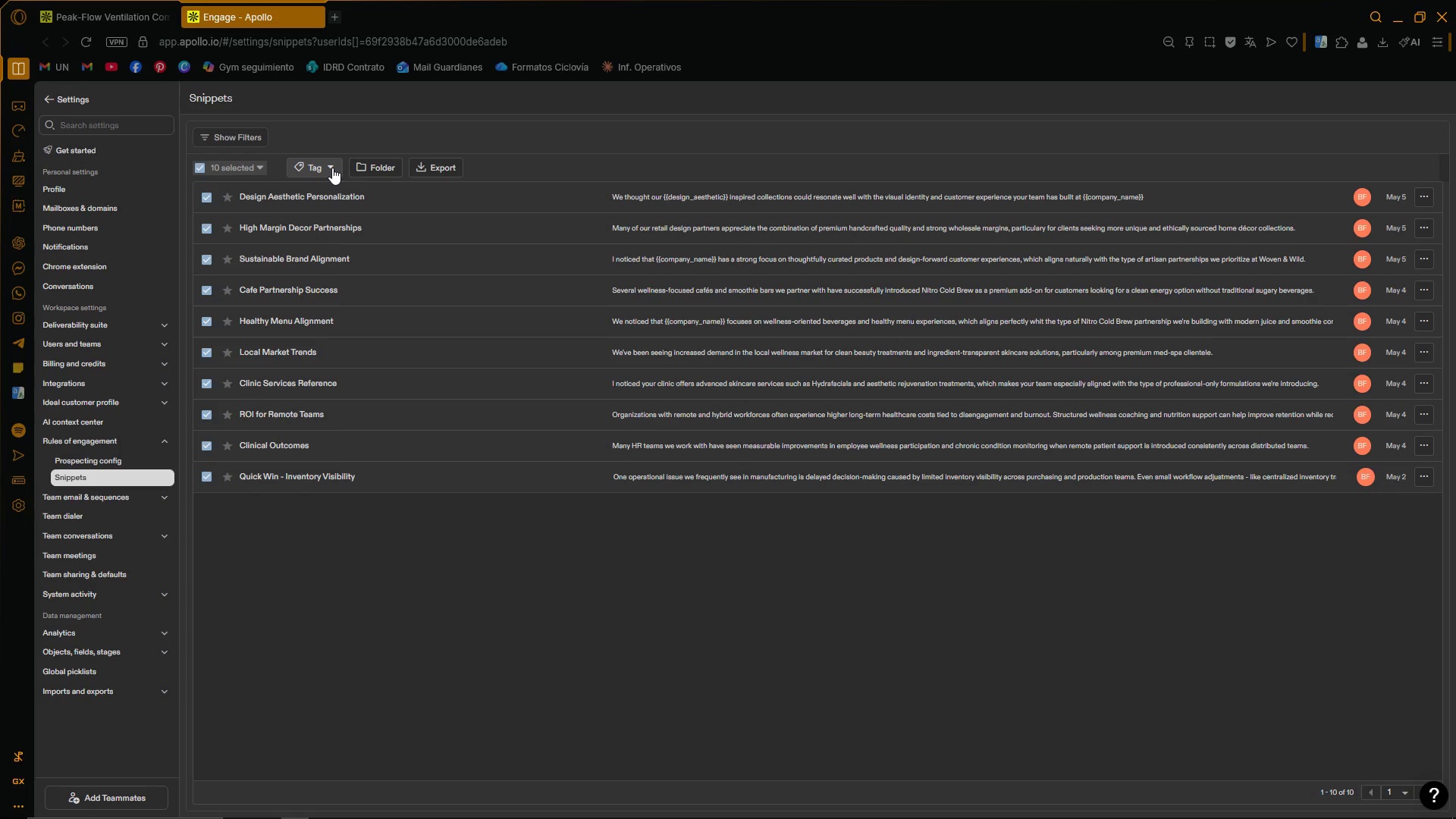 
left_click([1424, 196])
 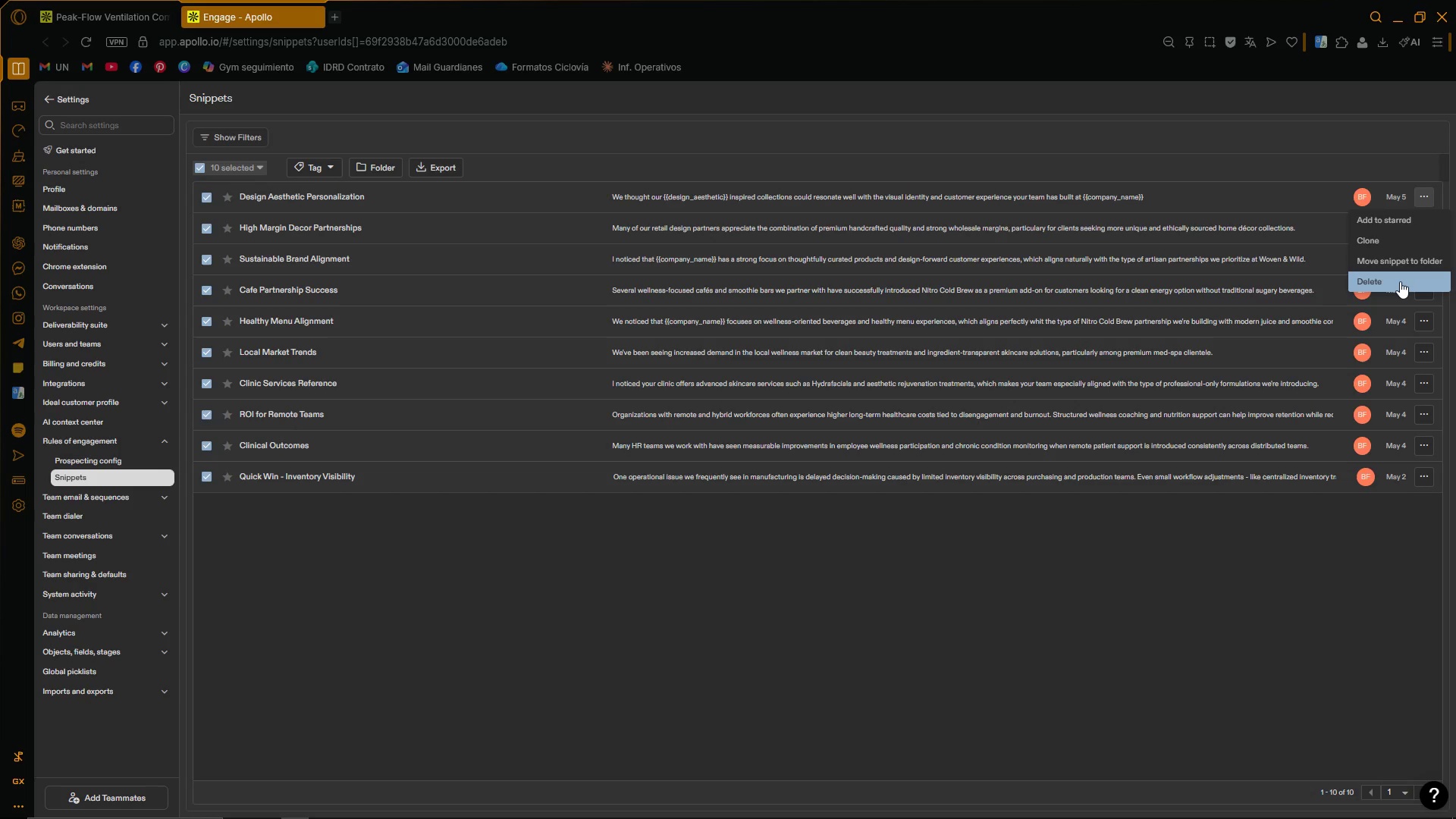 
left_click([1400, 281])
 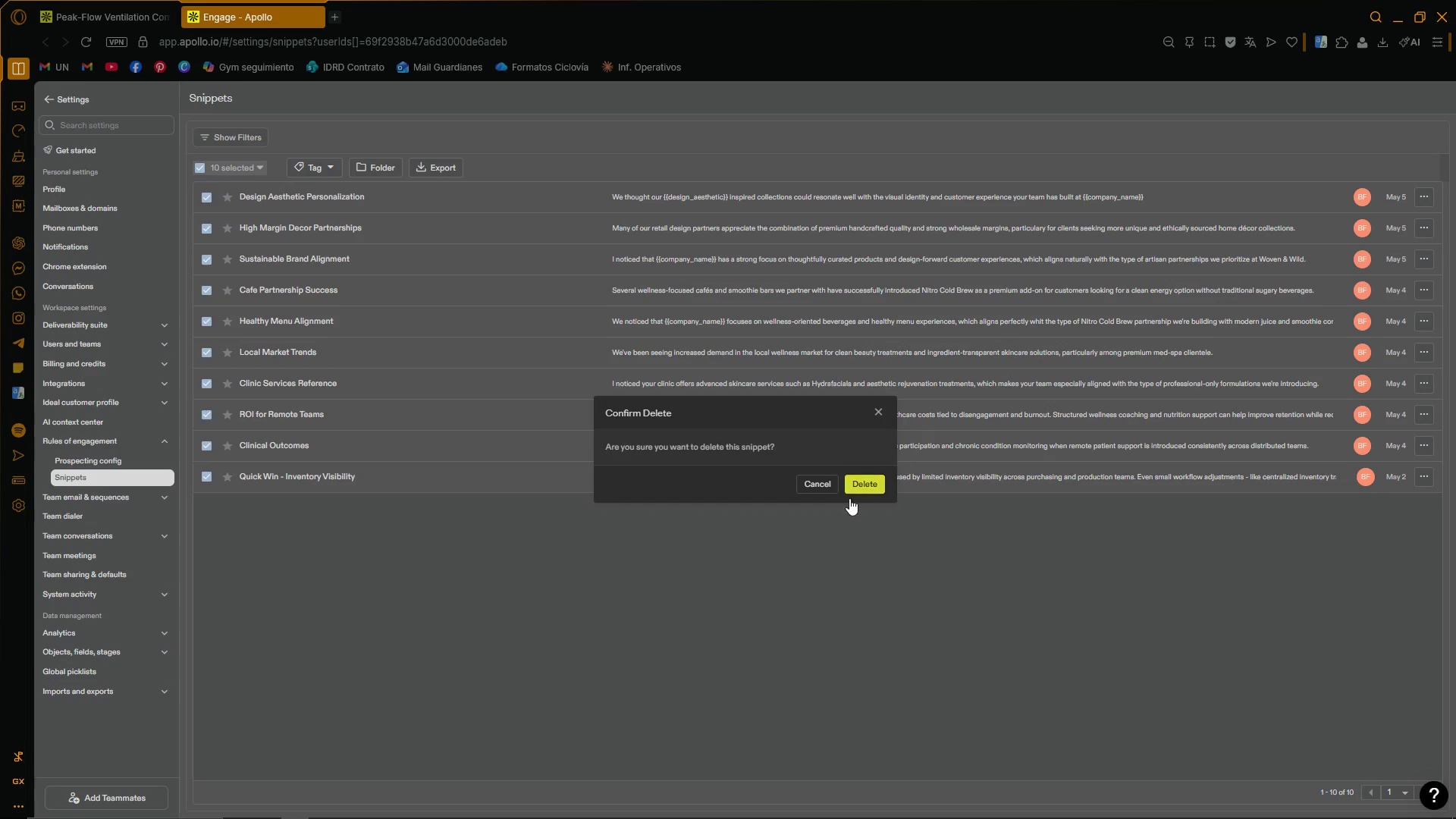 
left_click([877, 484])
 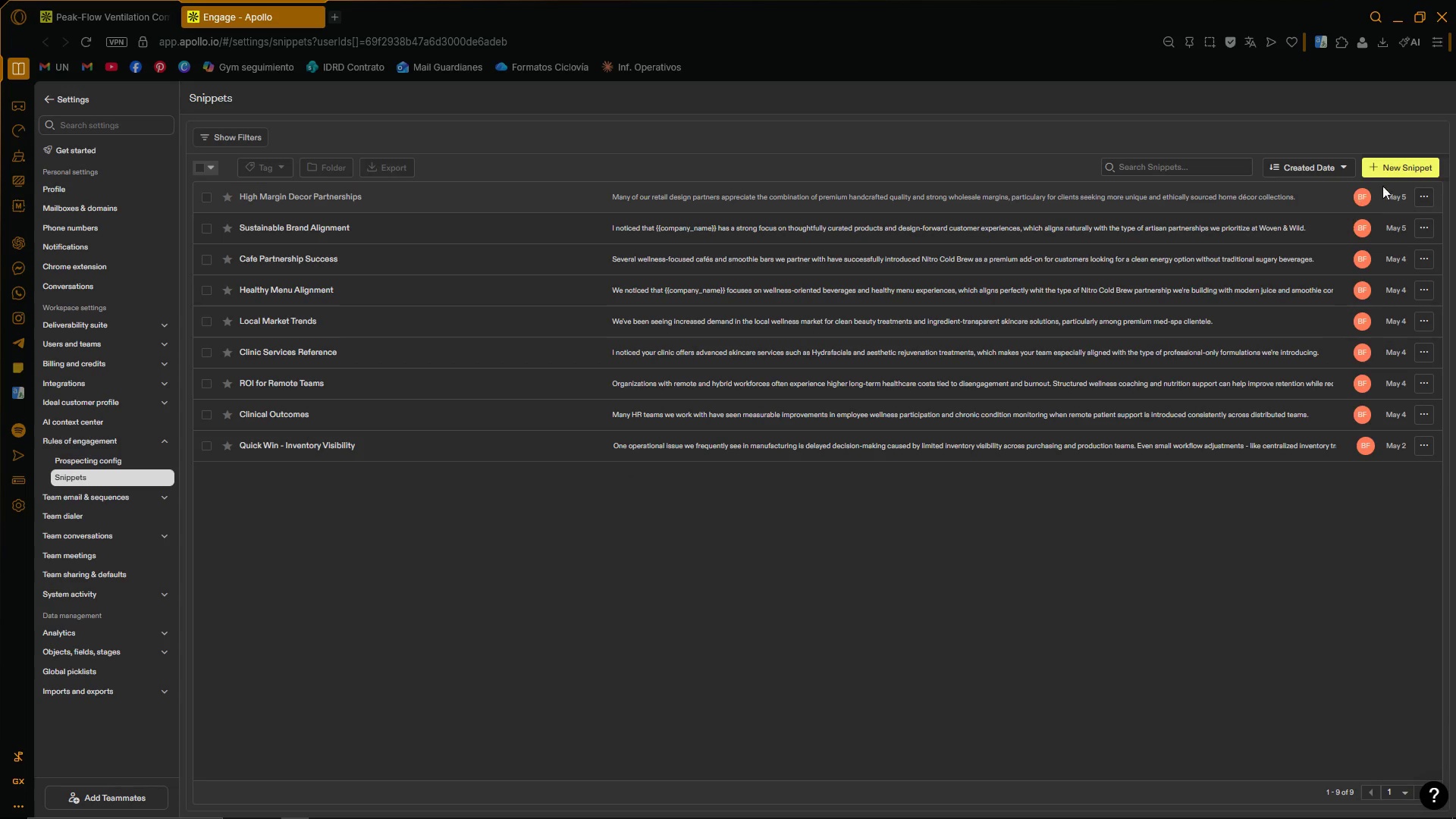 
left_click([1426, 194])
 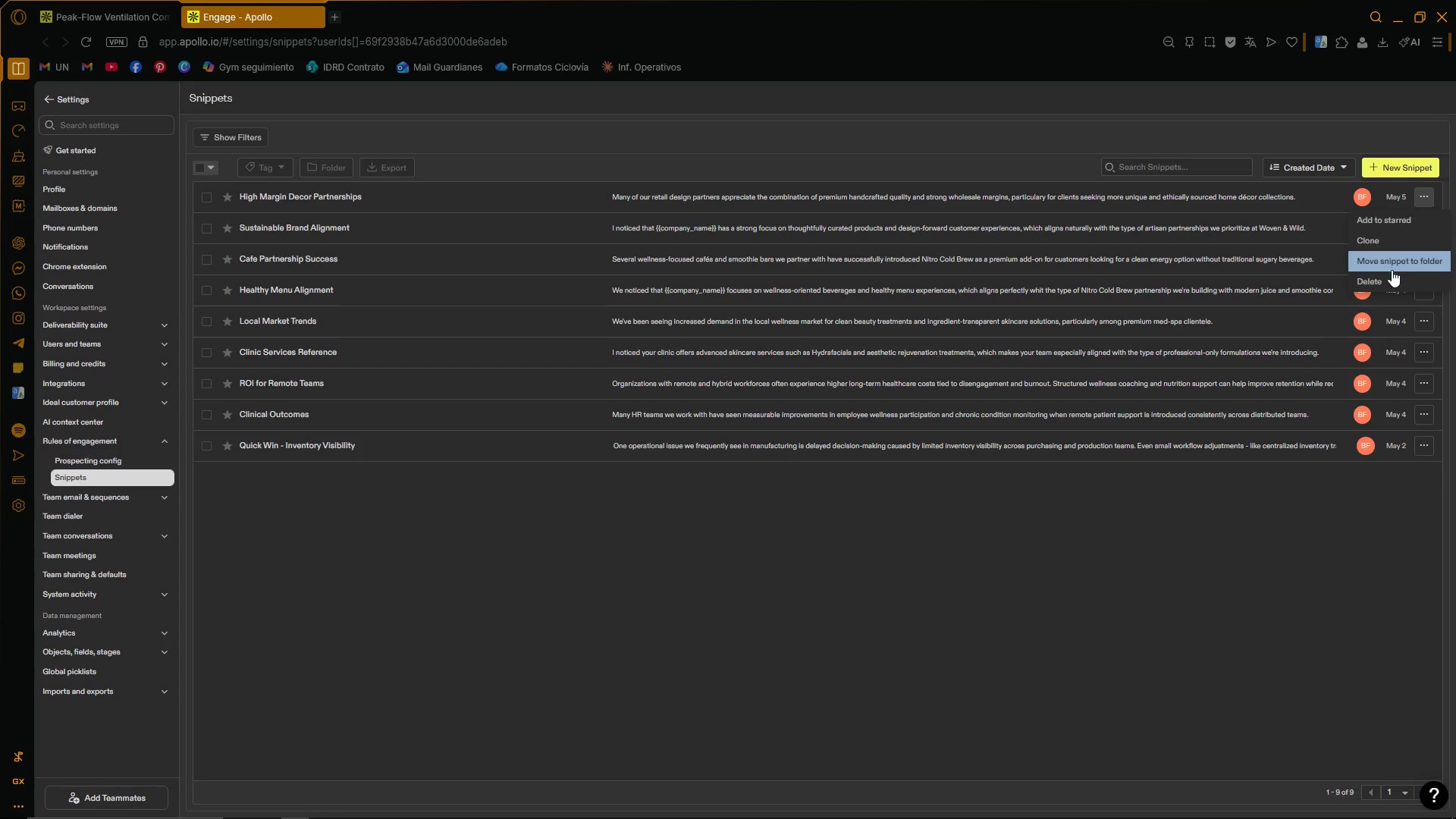 
left_click([1392, 279])
 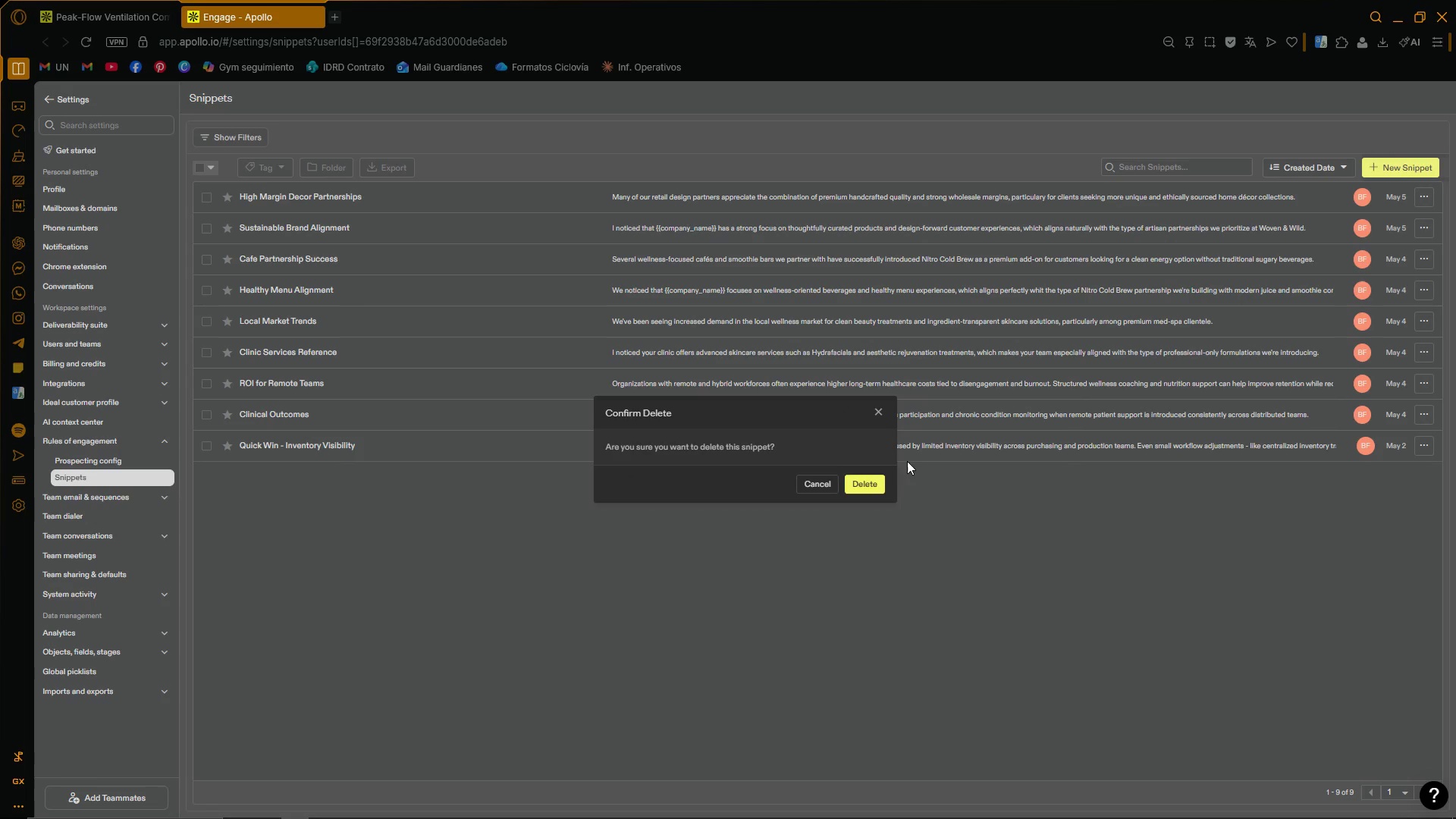 
left_click([882, 480])
 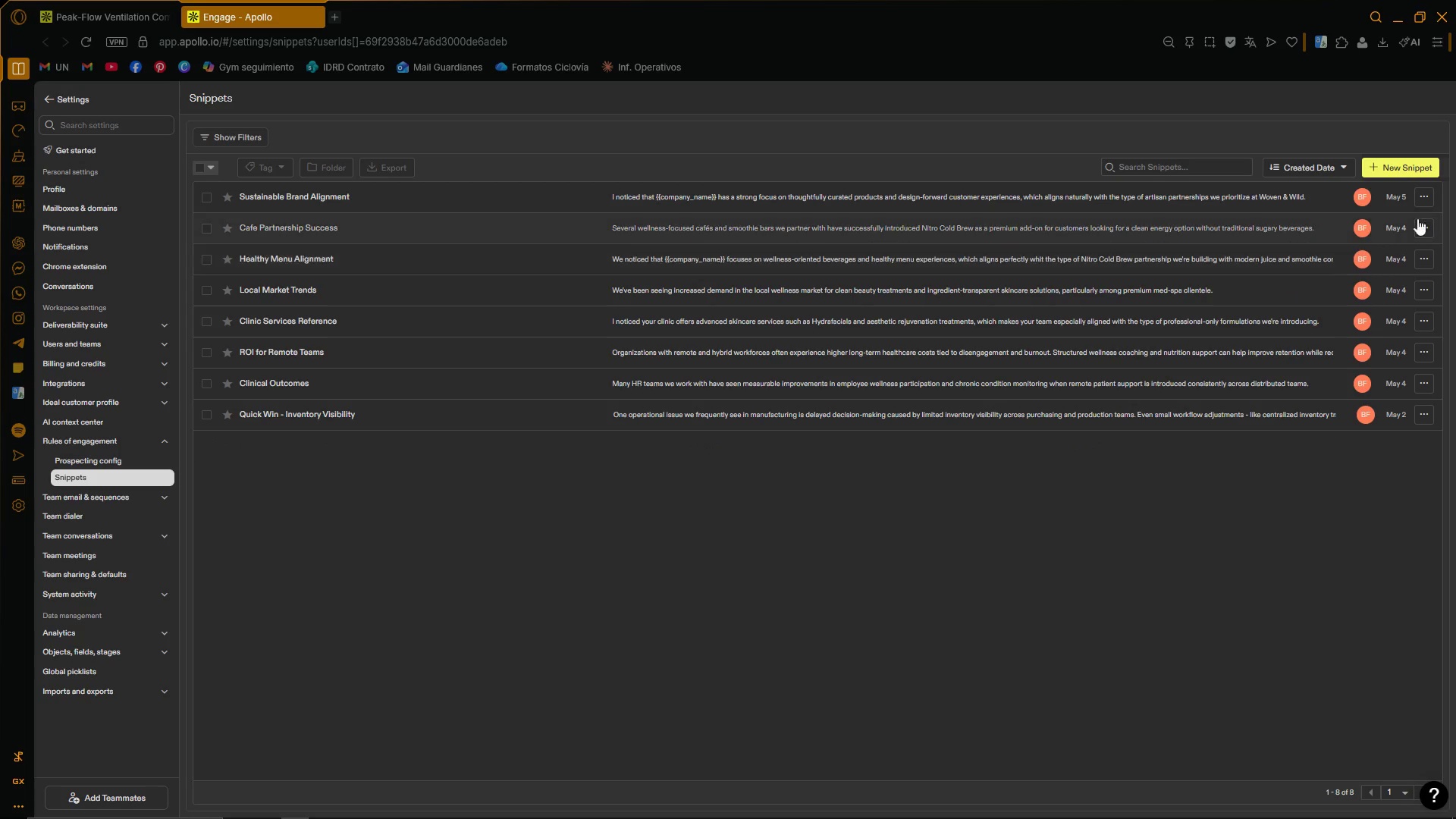 
left_click([1427, 199])
 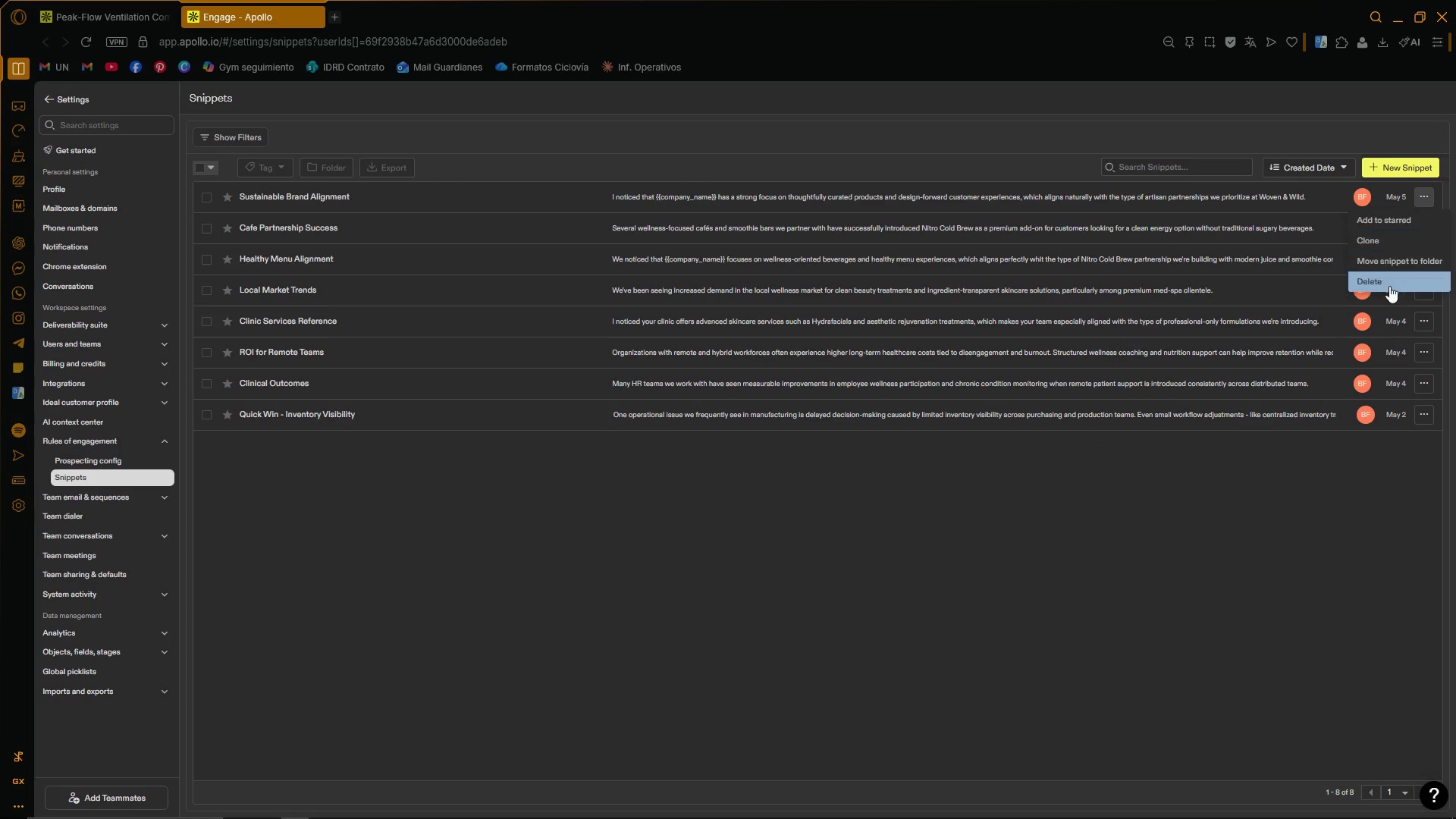 
left_click([1389, 286])
 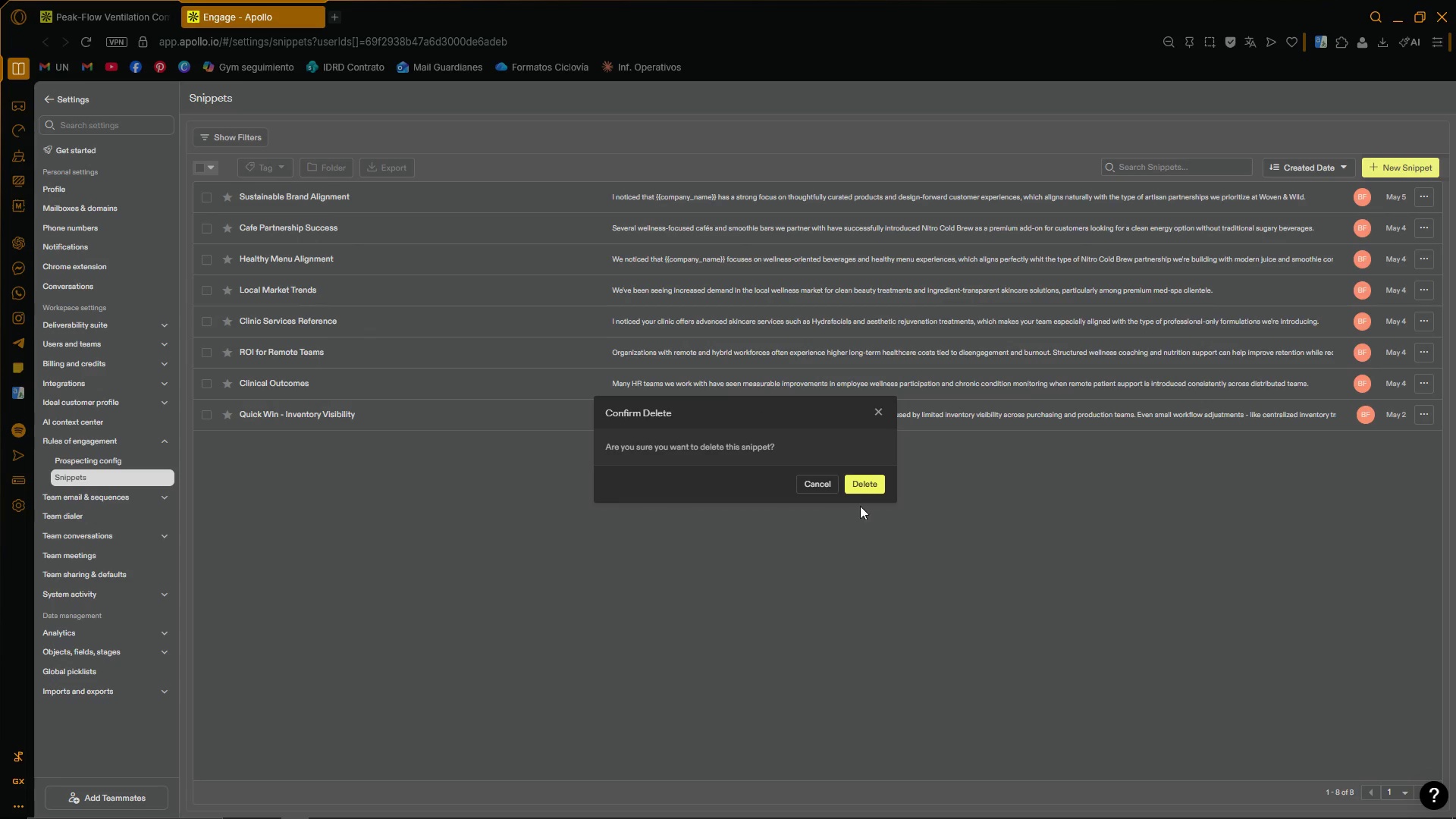 
left_click([875, 489])
 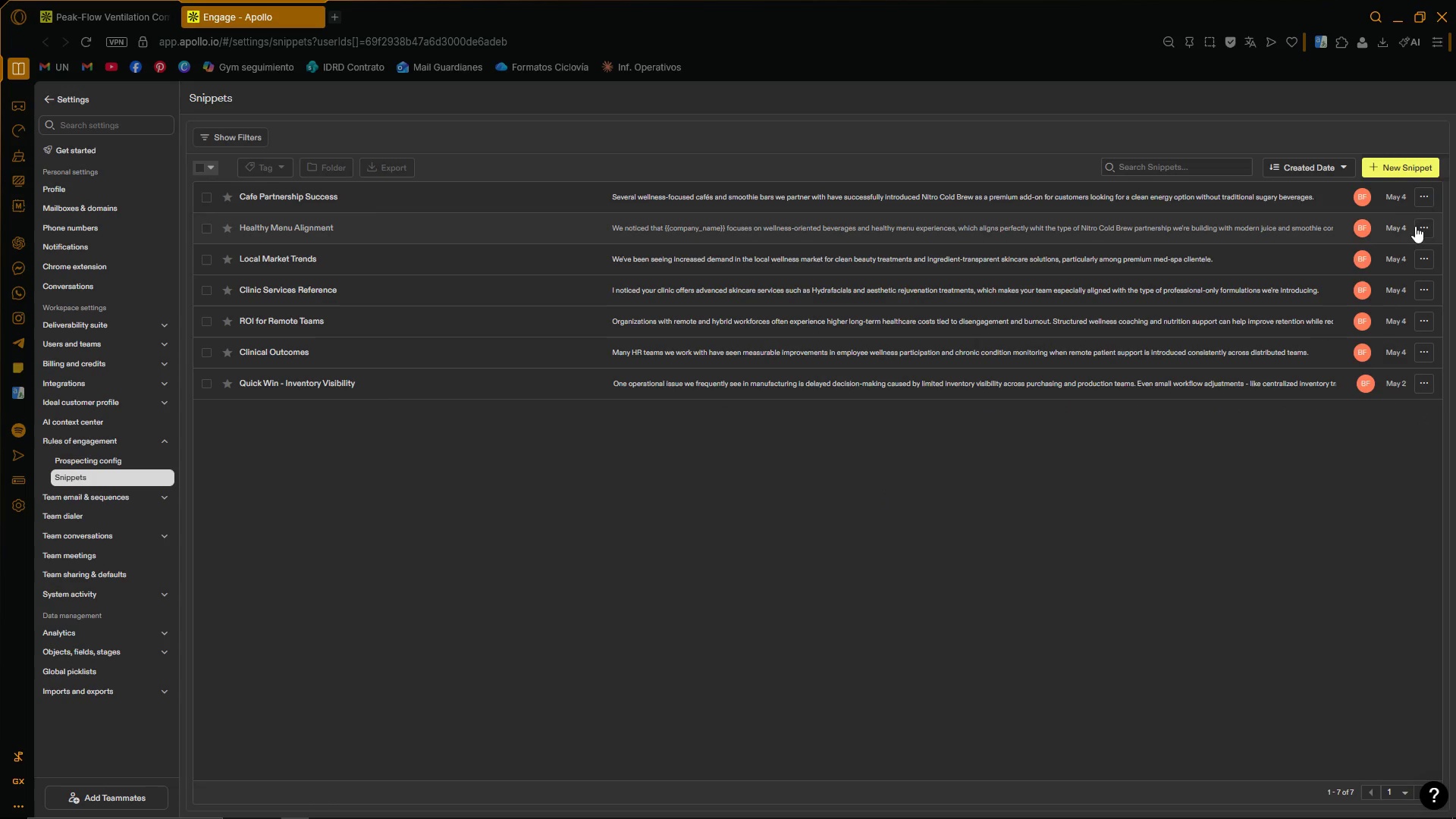 
left_click([1426, 198])
 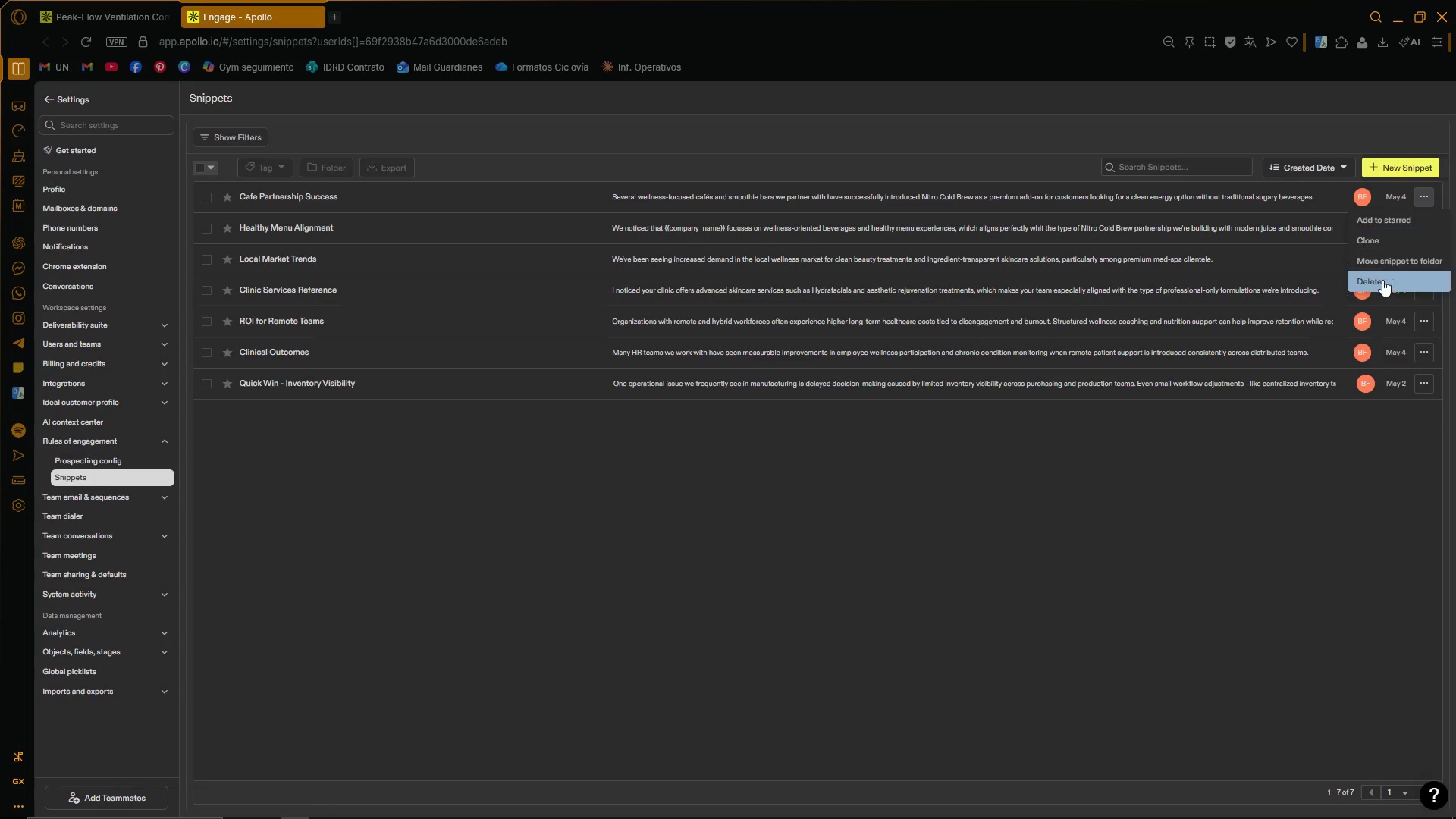 
left_click([1382, 281])
 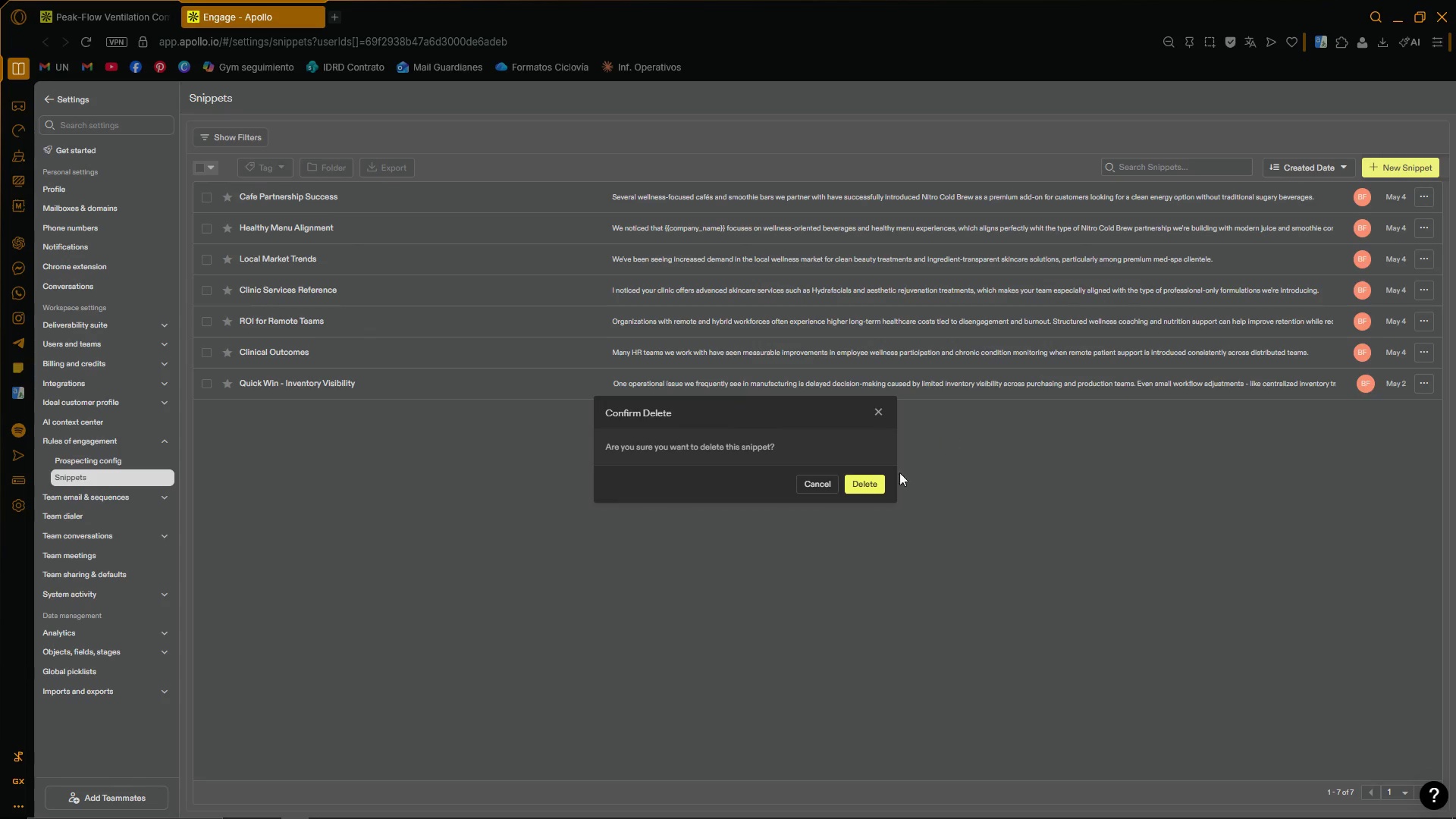 
left_click([876, 488])
 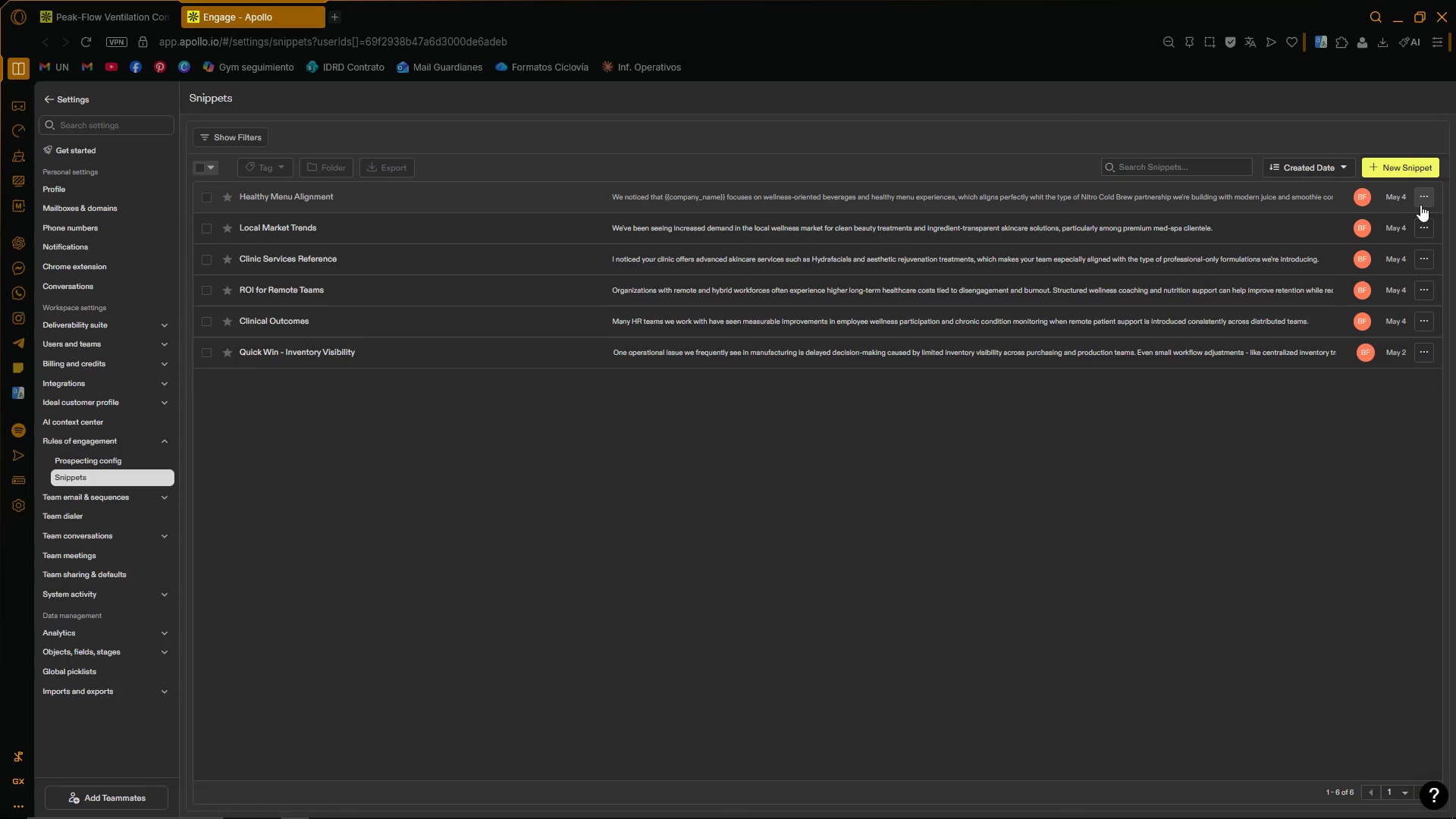 
left_click([1424, 202])
 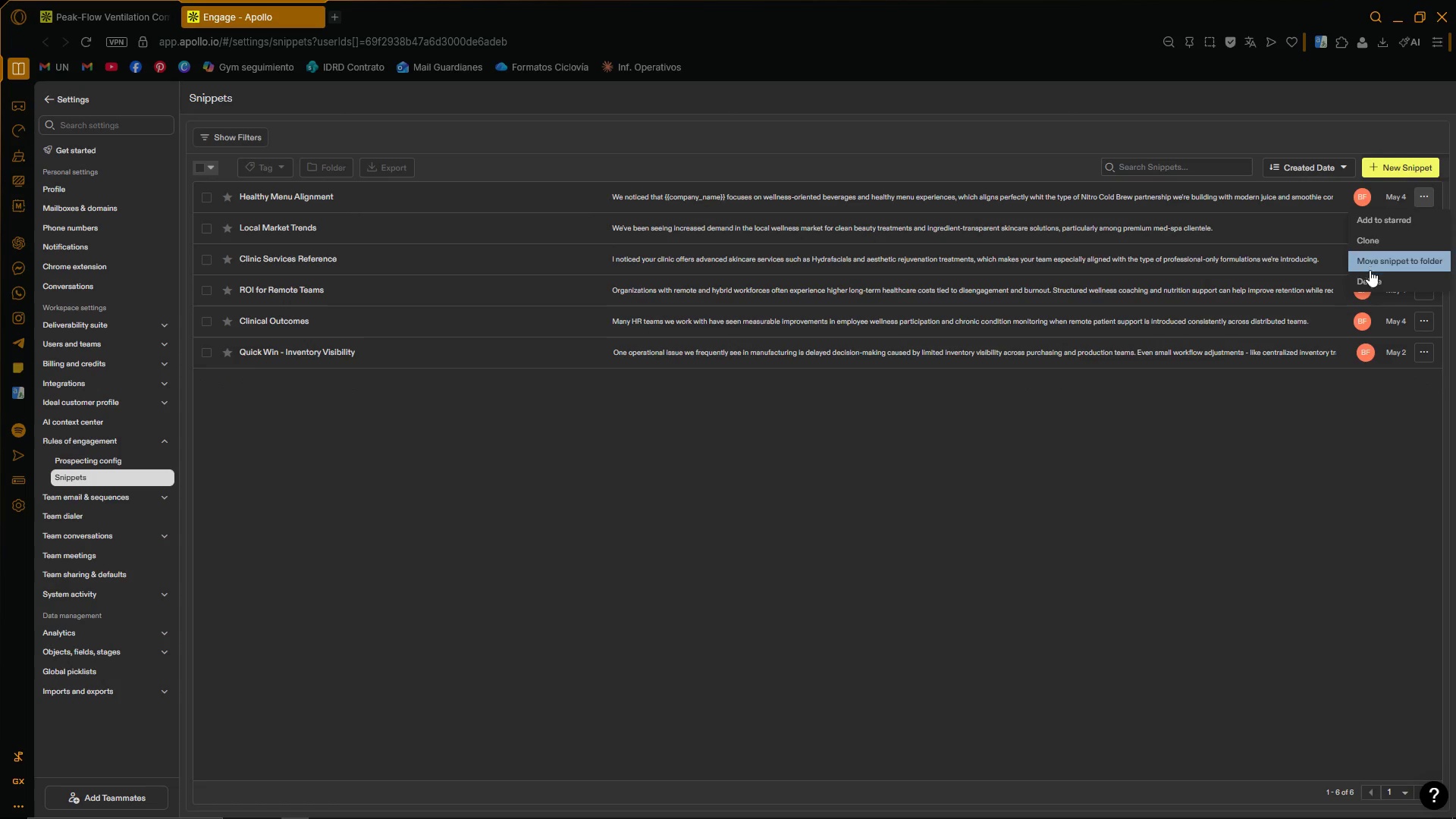 
left_click([1370, 278])
 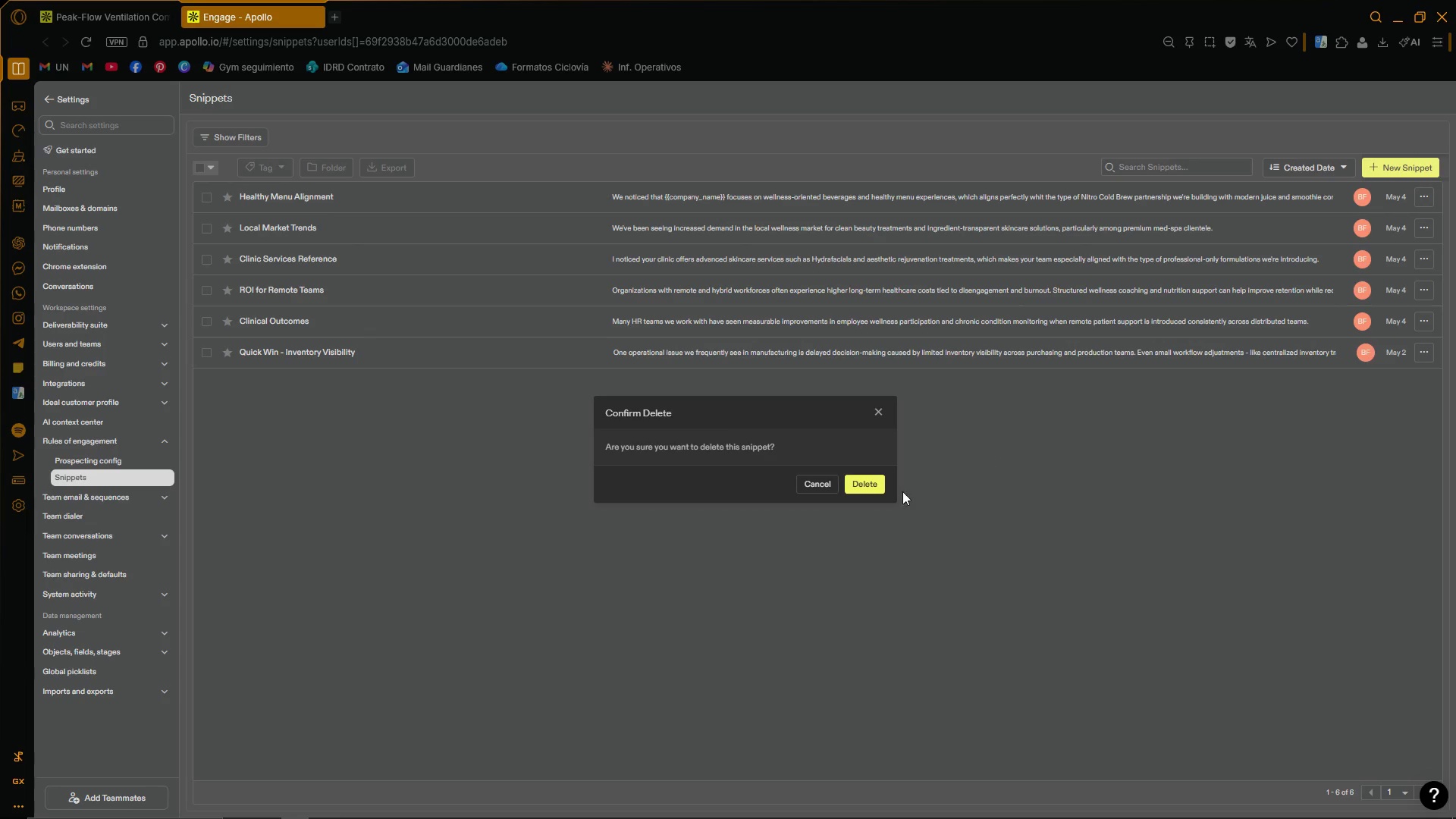 
left_click([878, 485])
 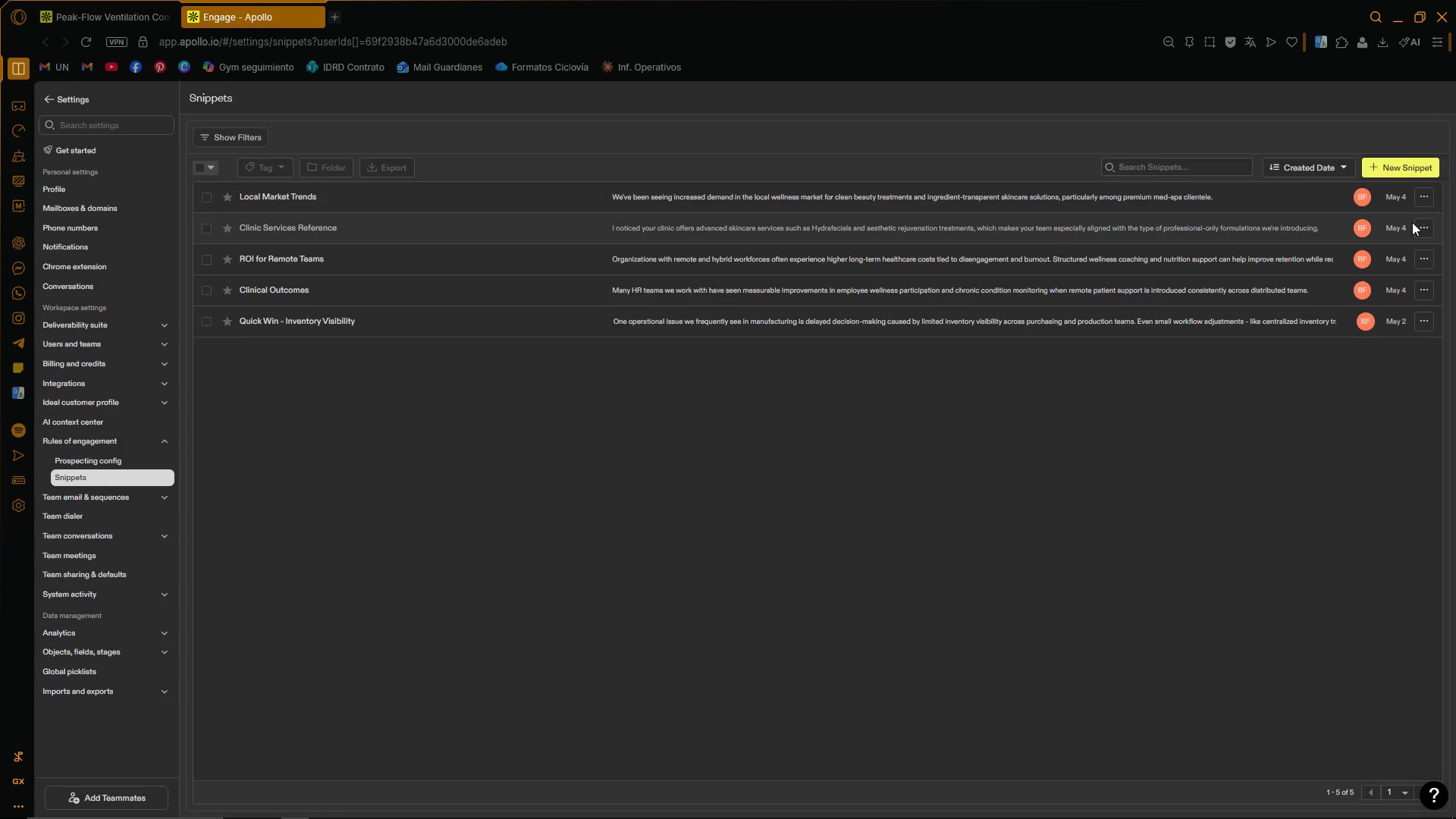 
left_click([1426, 199])
 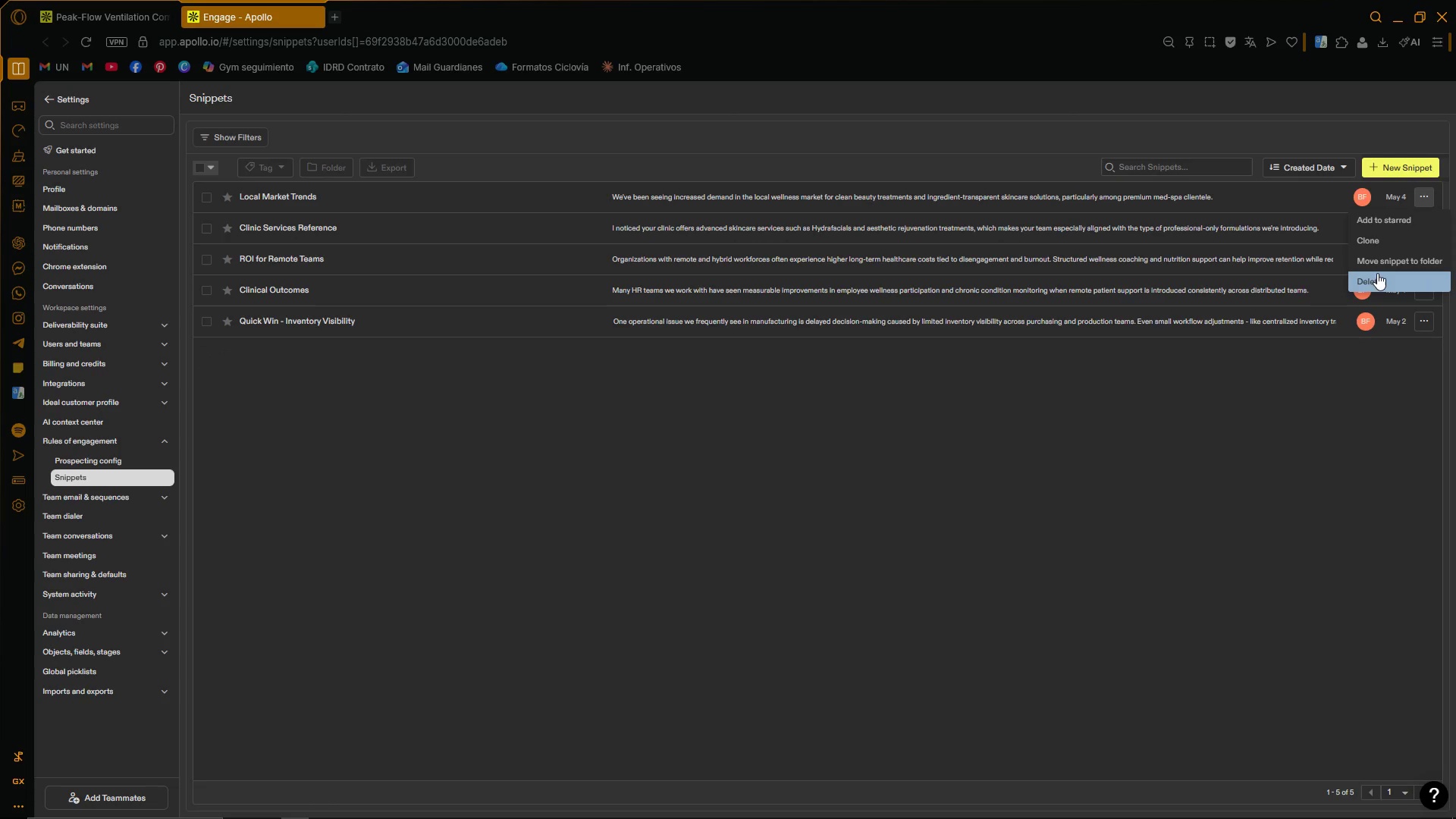 
left_click([1377, 276])
 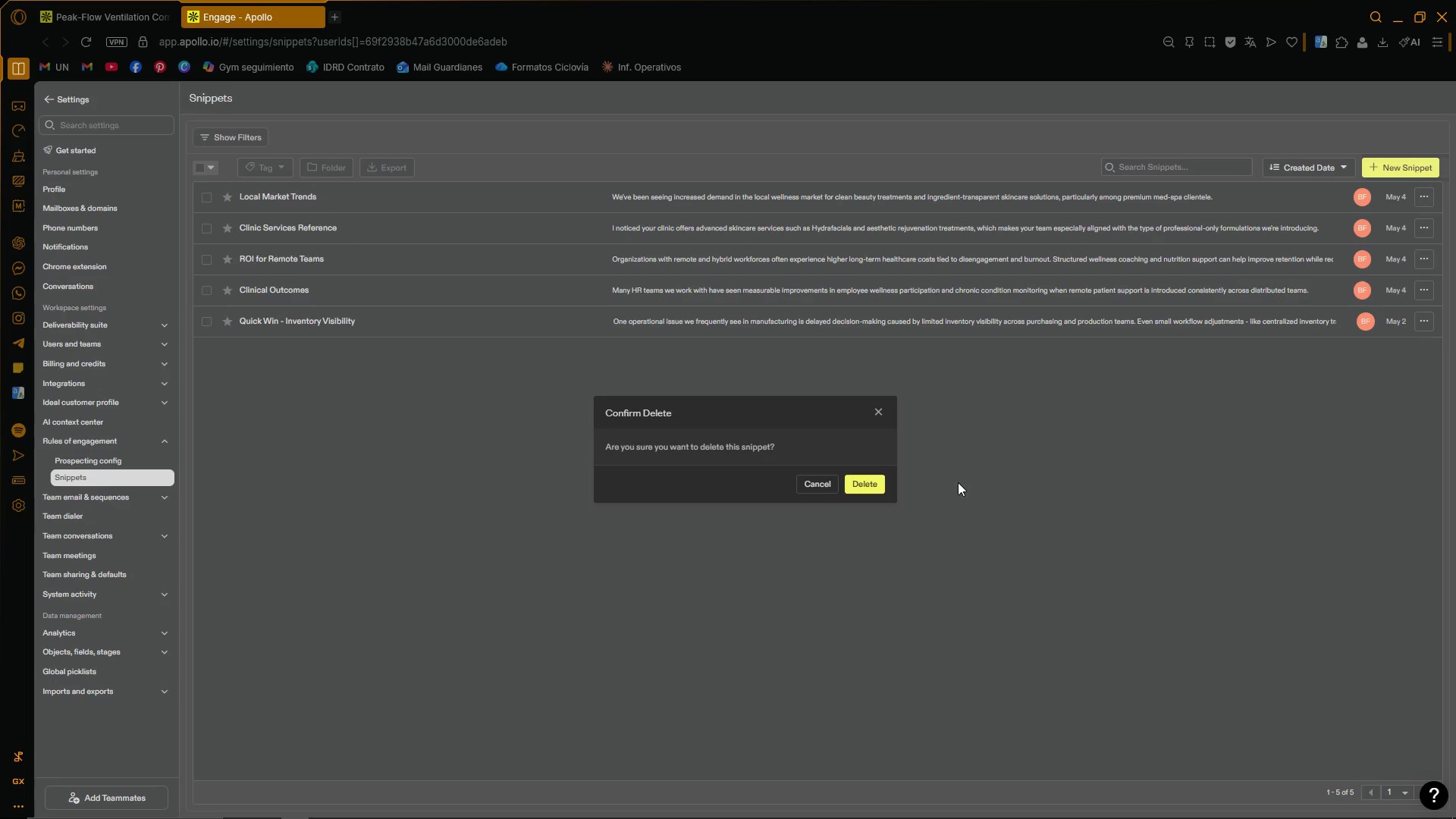 
left_click([862, 480])
 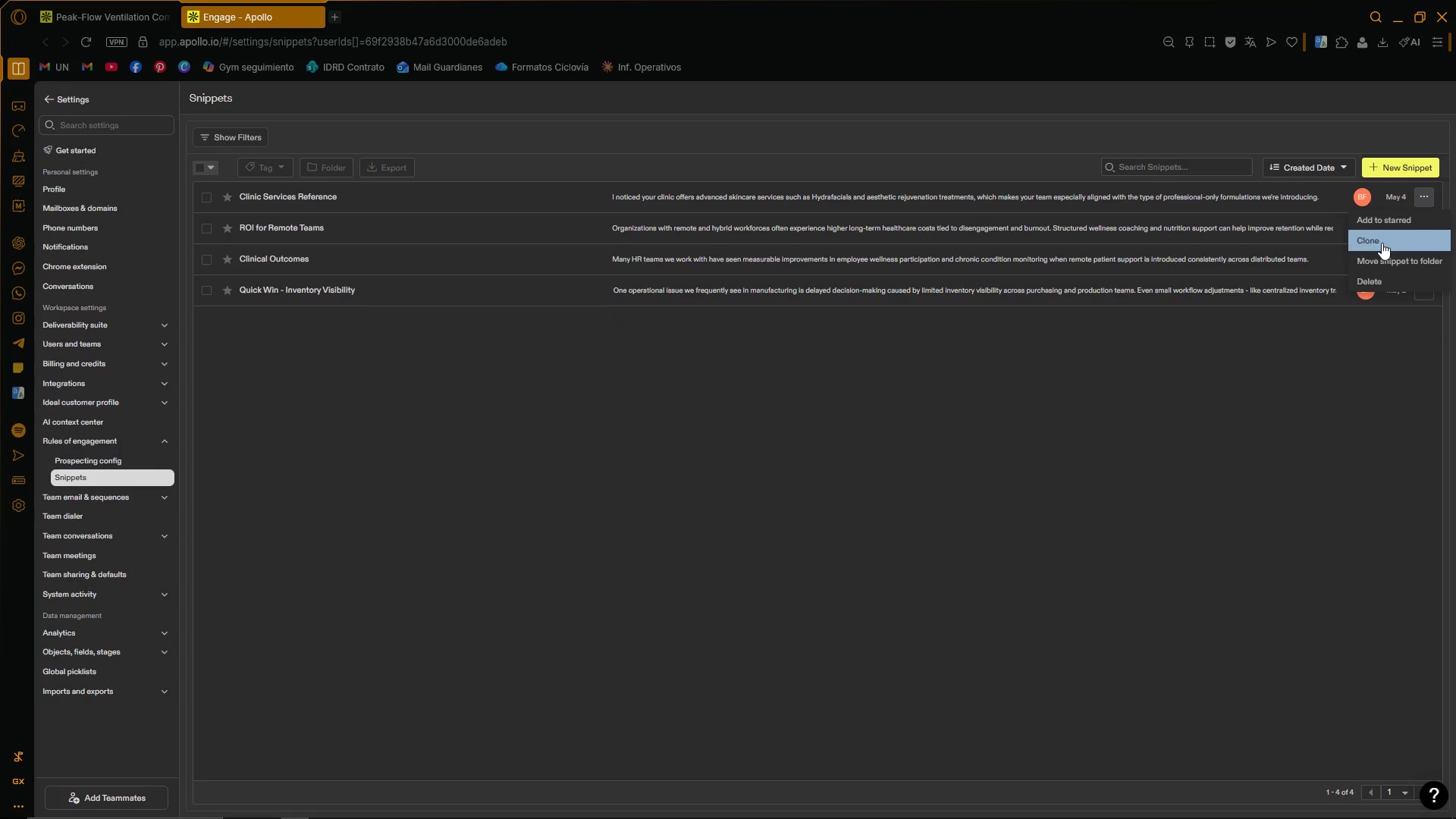 
left_click([1373, 276])
 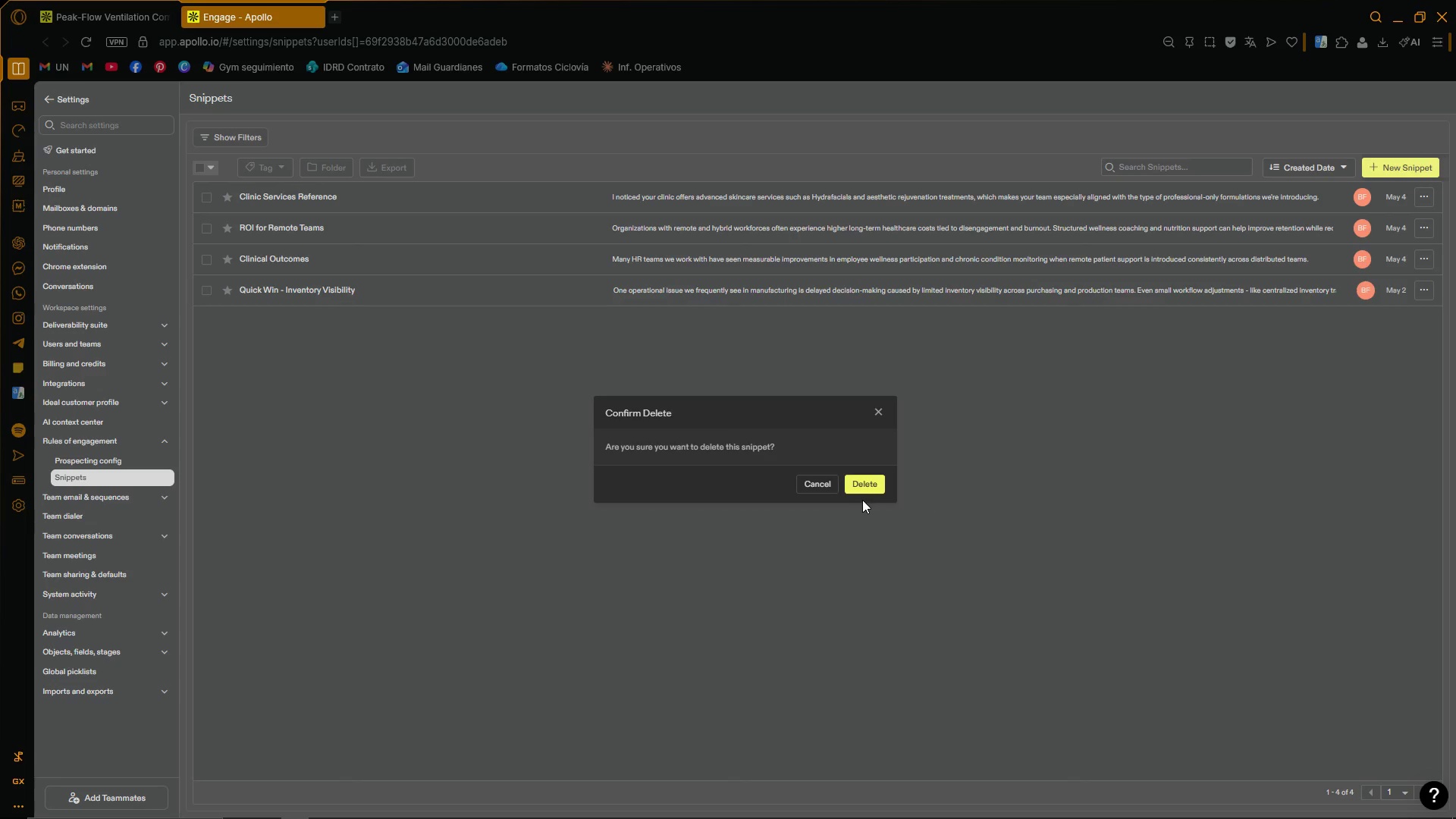 
double_click([864, 491])
 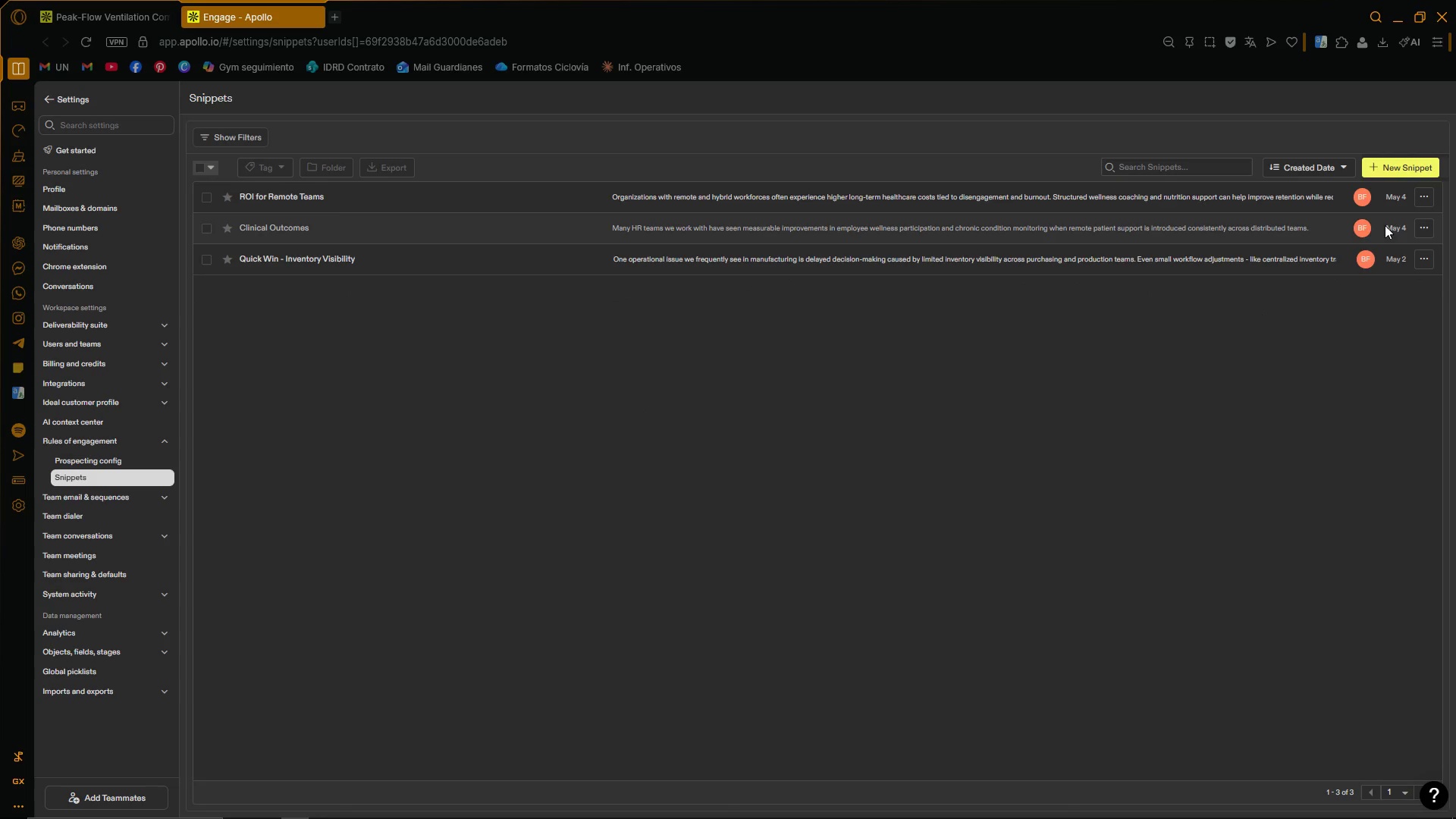 
left_click([1424, 196])
 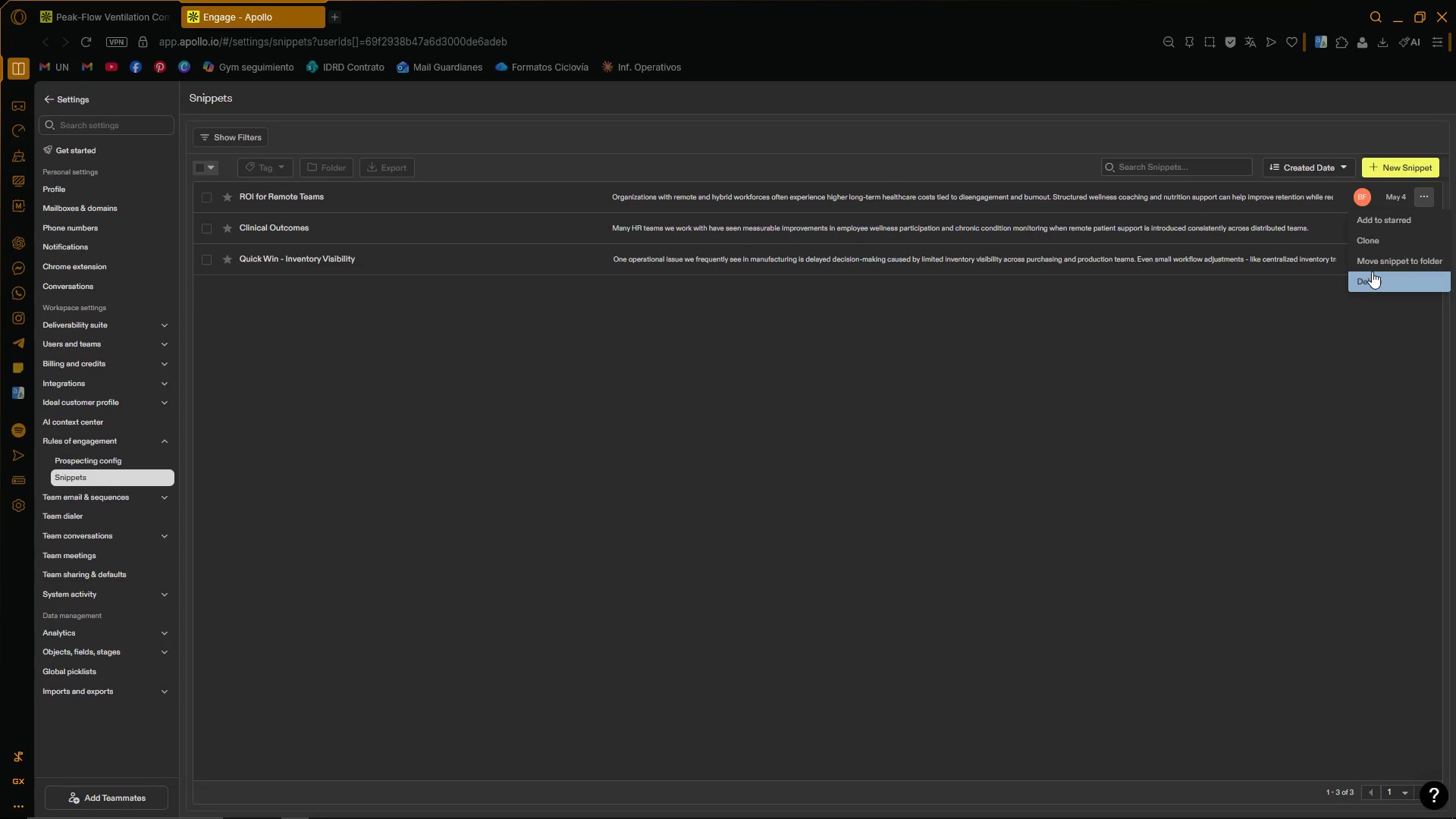 
left_click([1373, 278])
 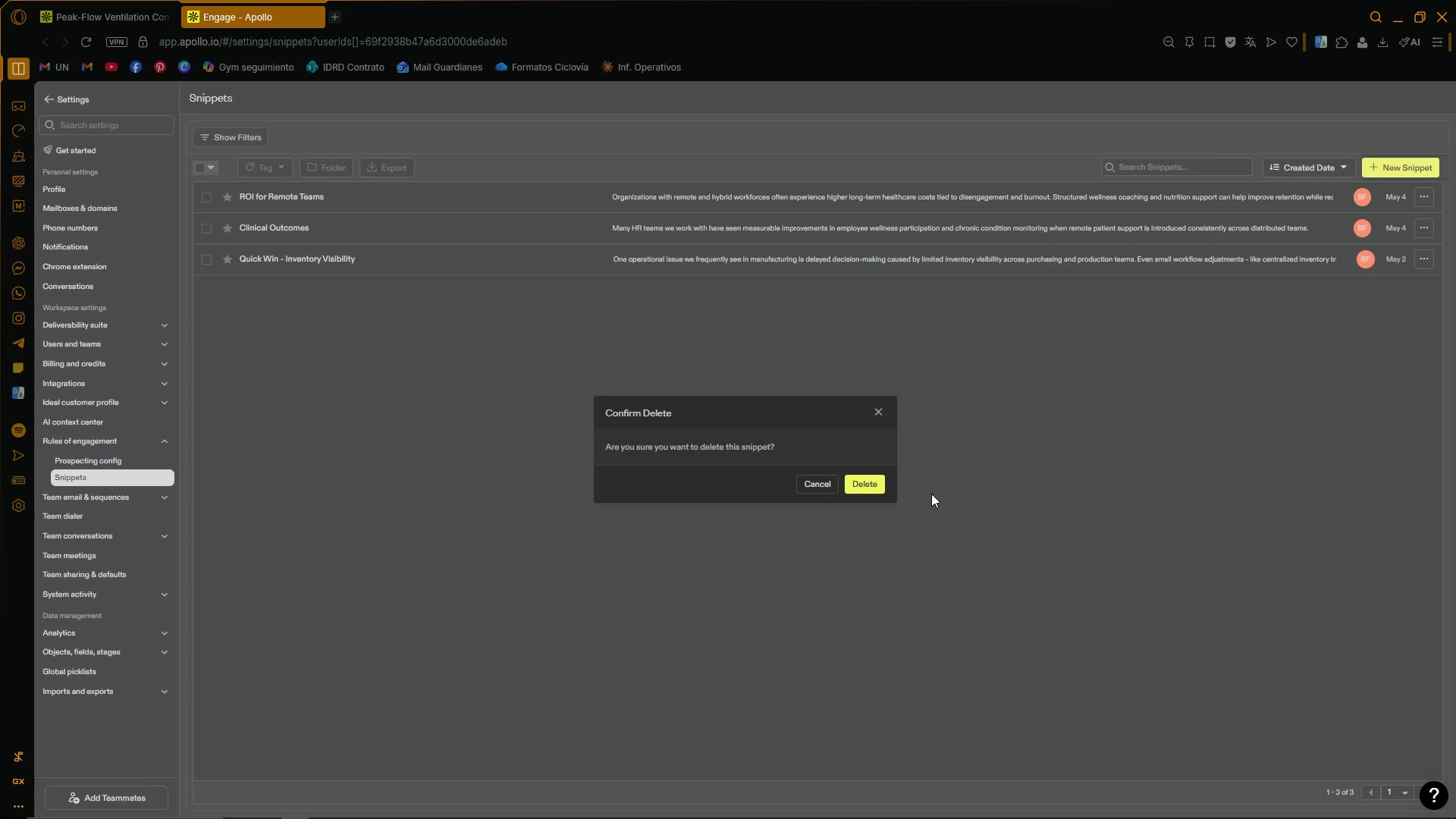 
left_click([849, 494])
 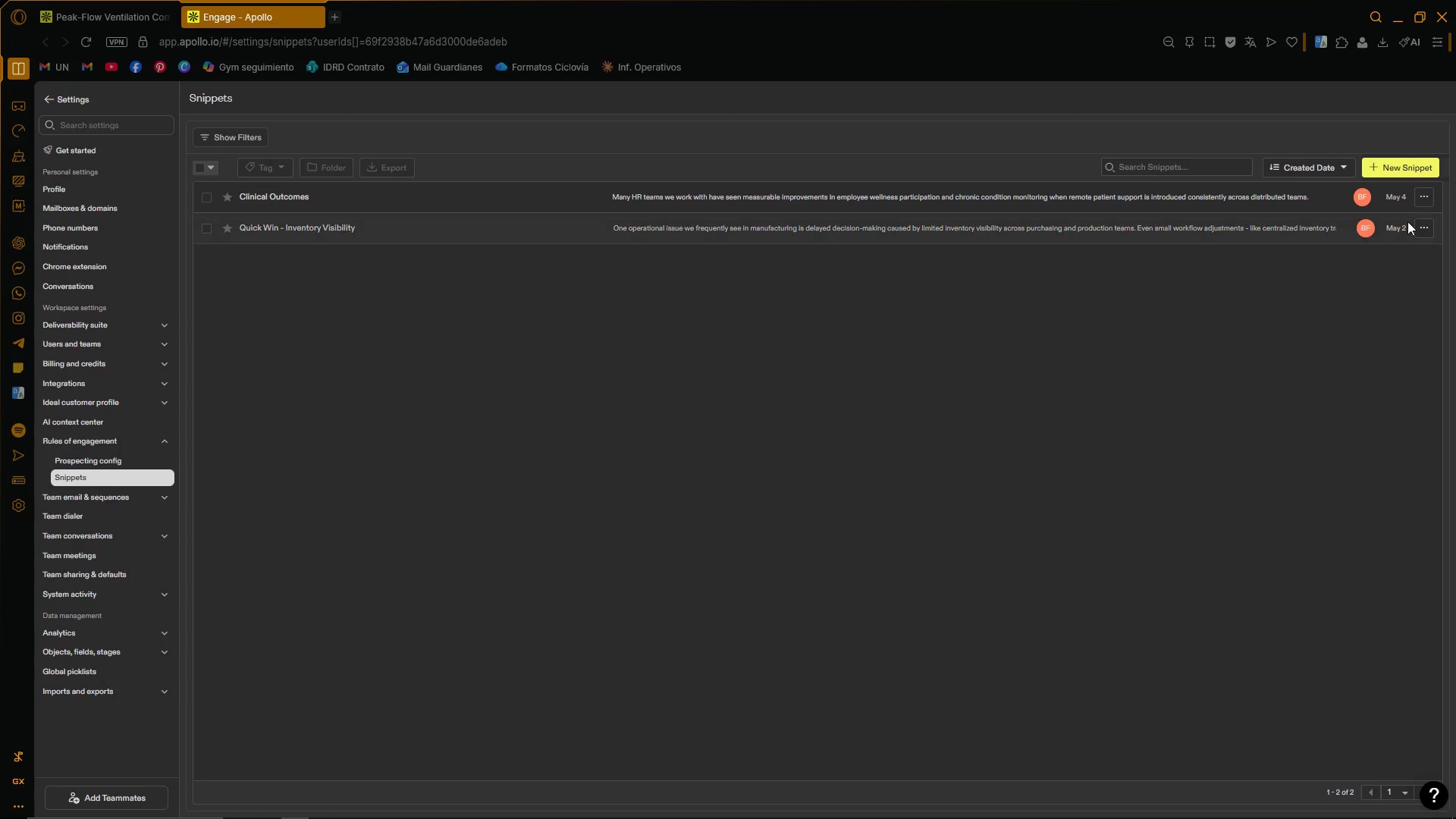 
left_click([1428, 200])
 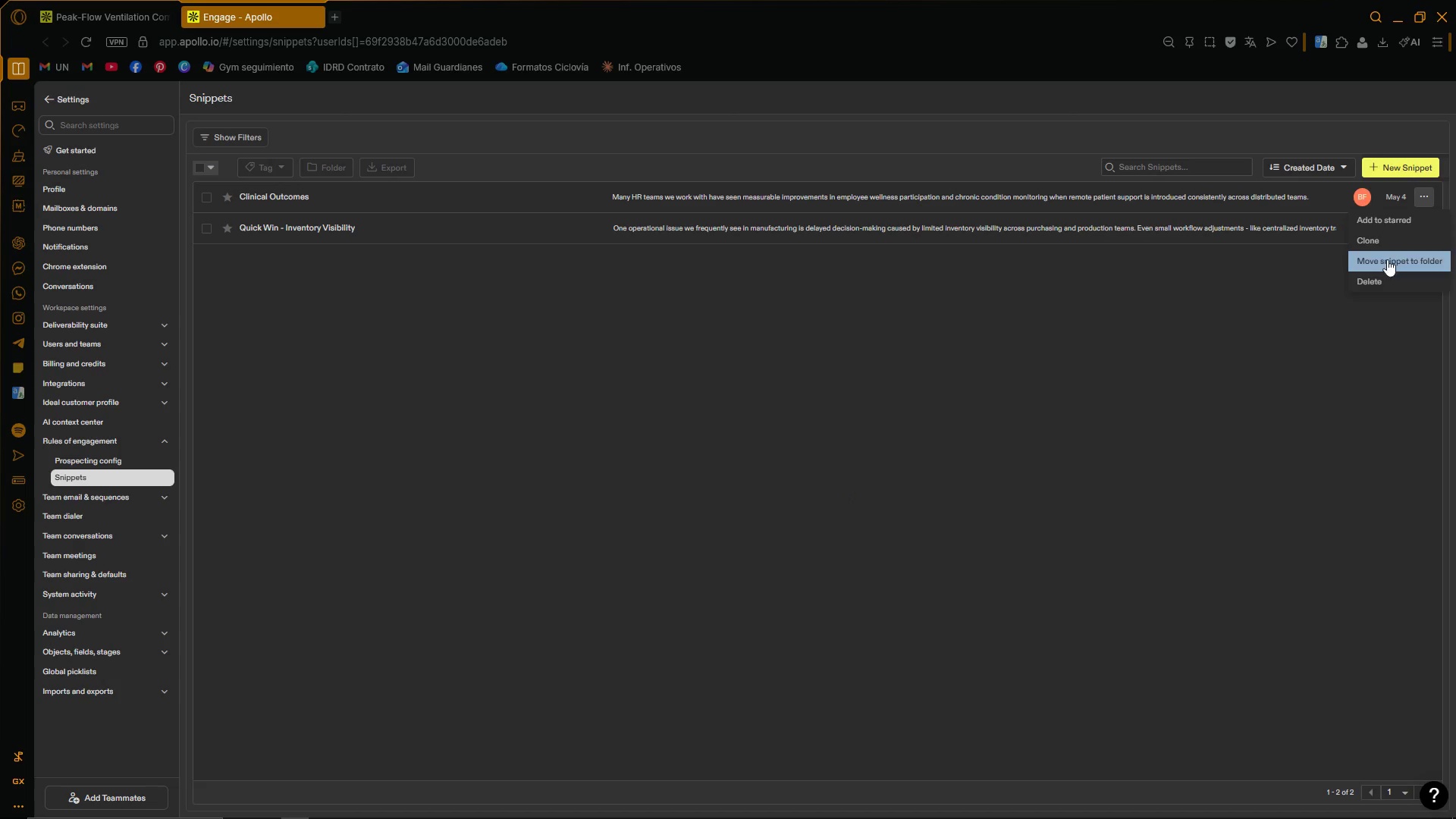 
left_click([1379, 284])
 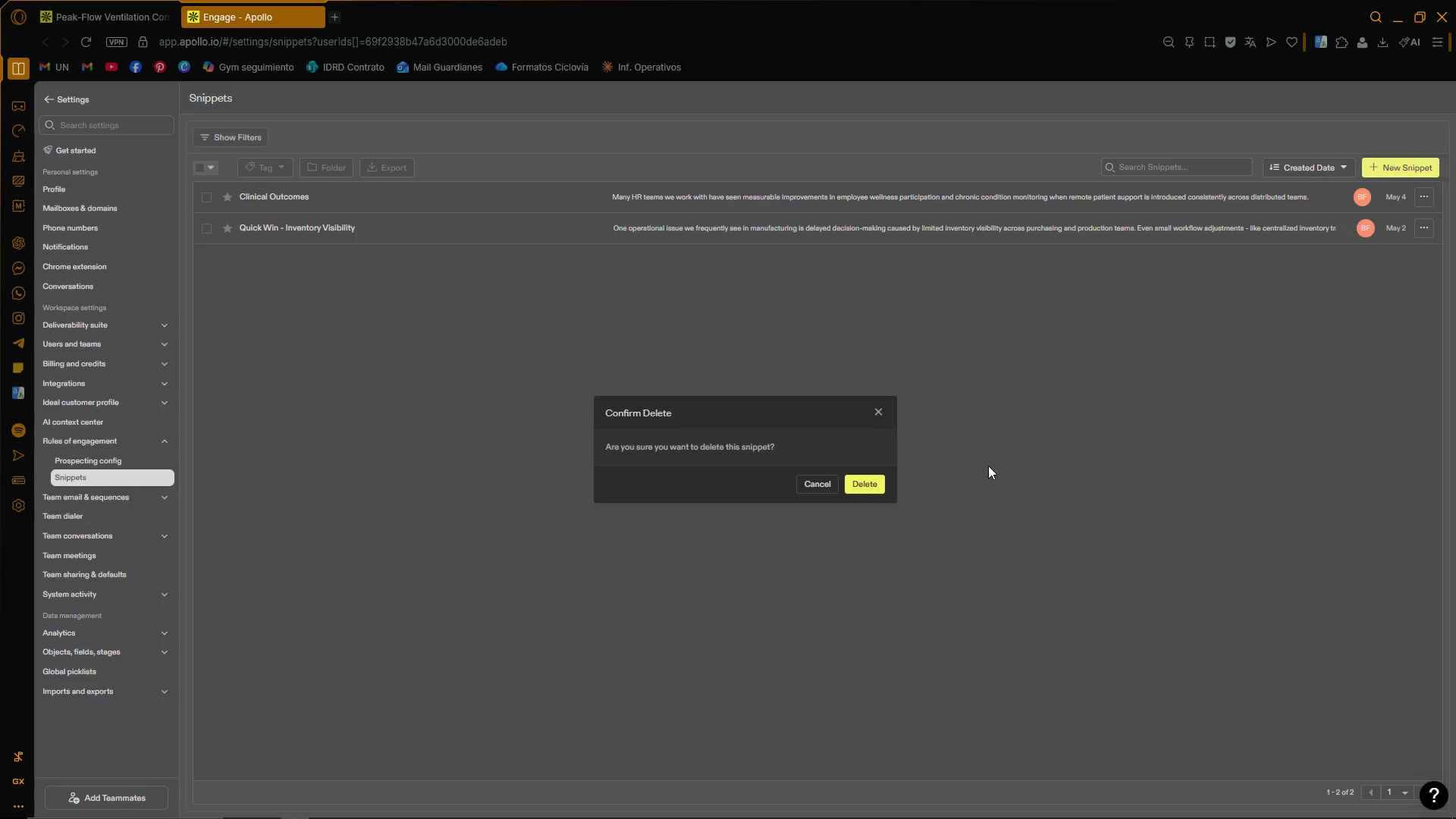 
left_click([876, 486])
 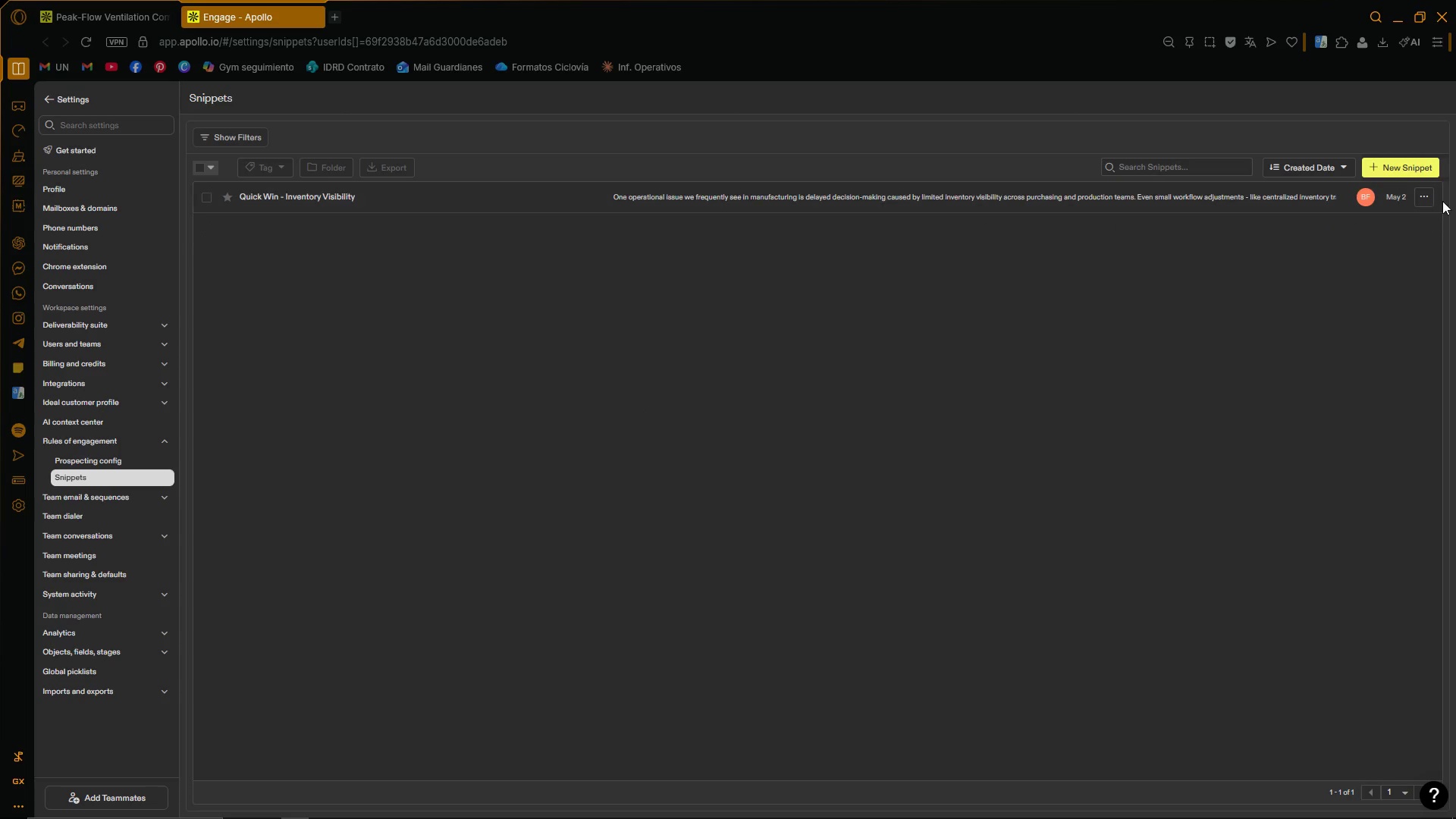 
left_click([1426, 196])
 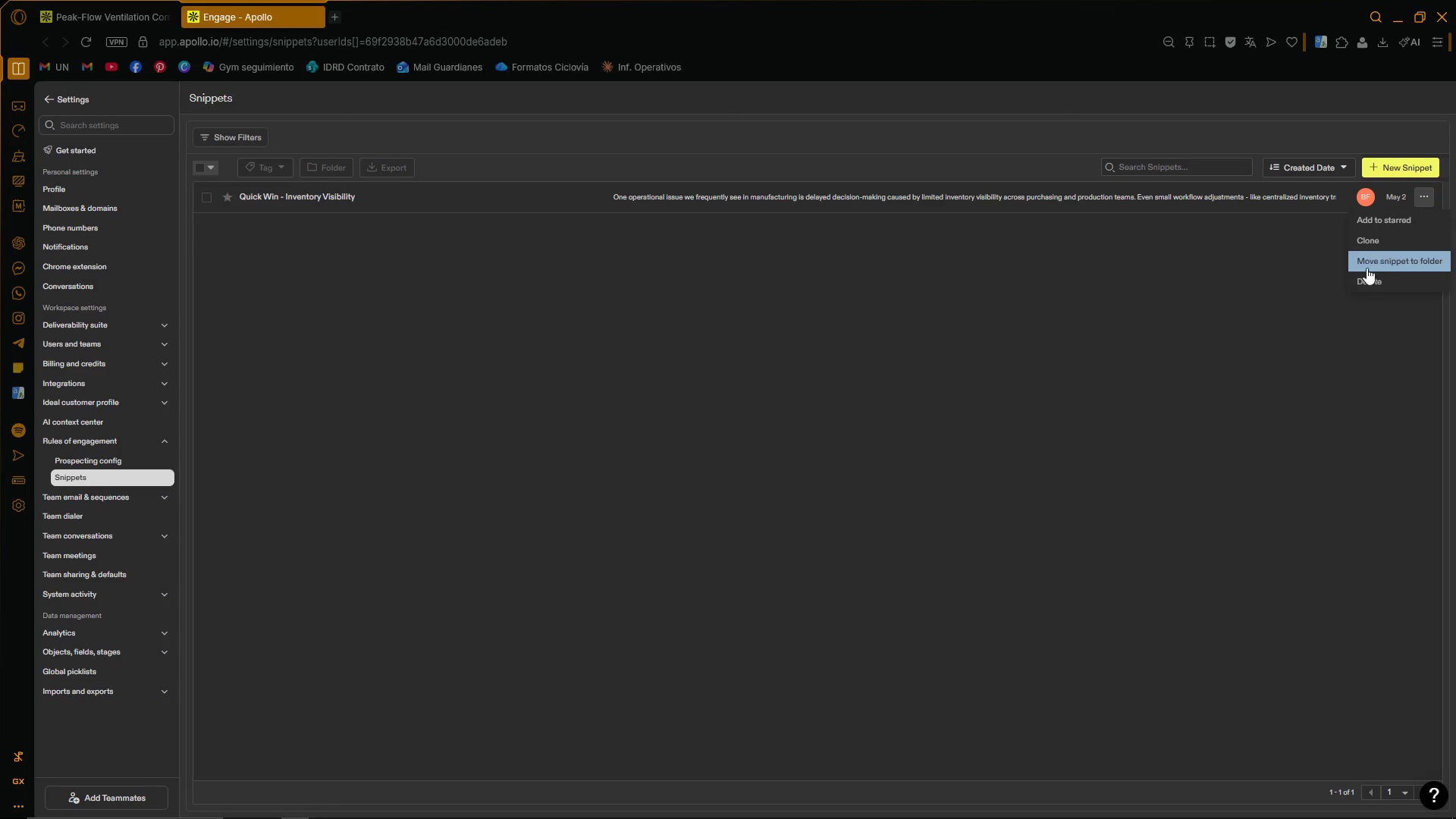 
left_click([1365, 275])
 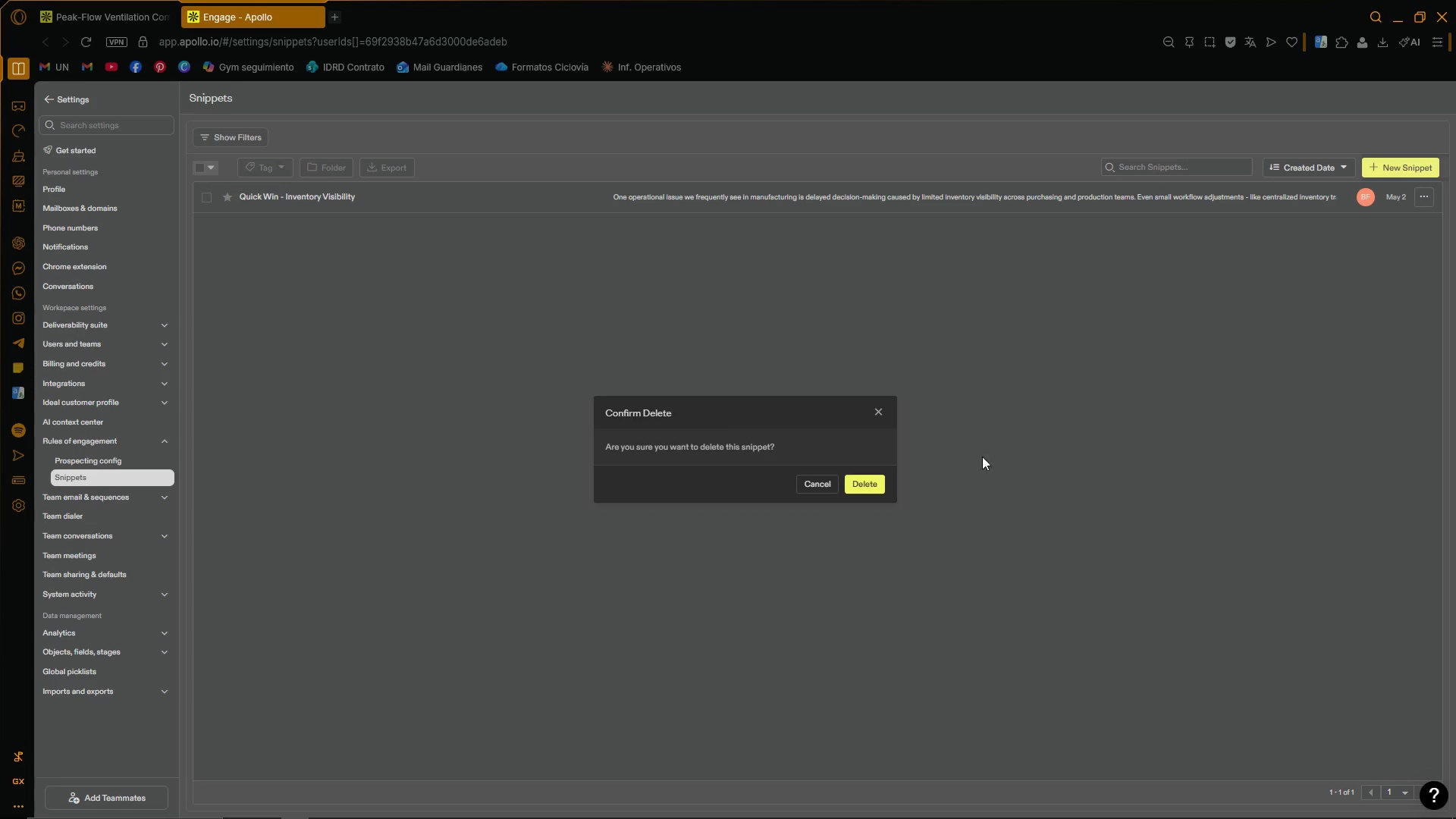 
left_click([866, 491])
 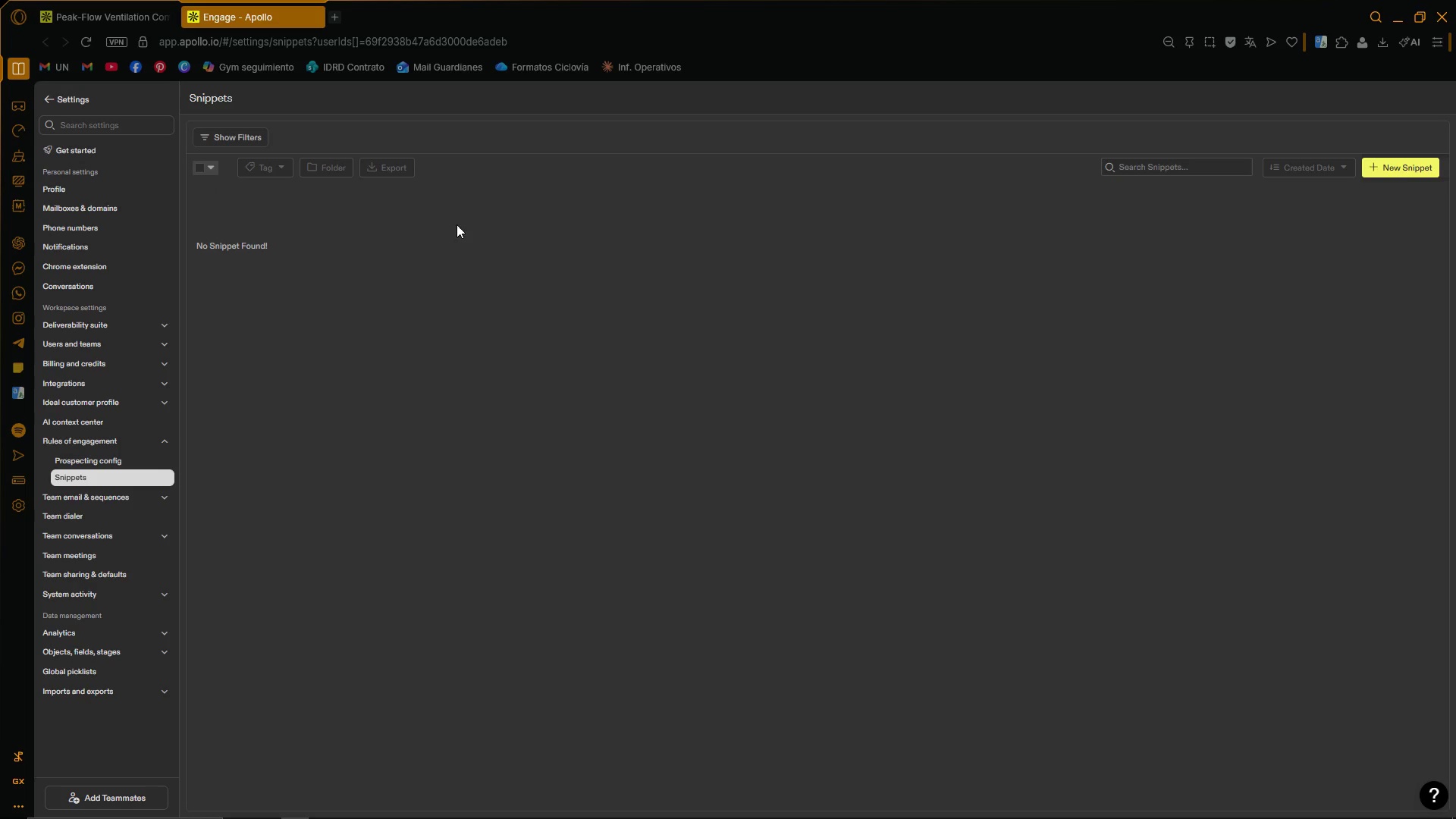 
left_click([1420, 170])
 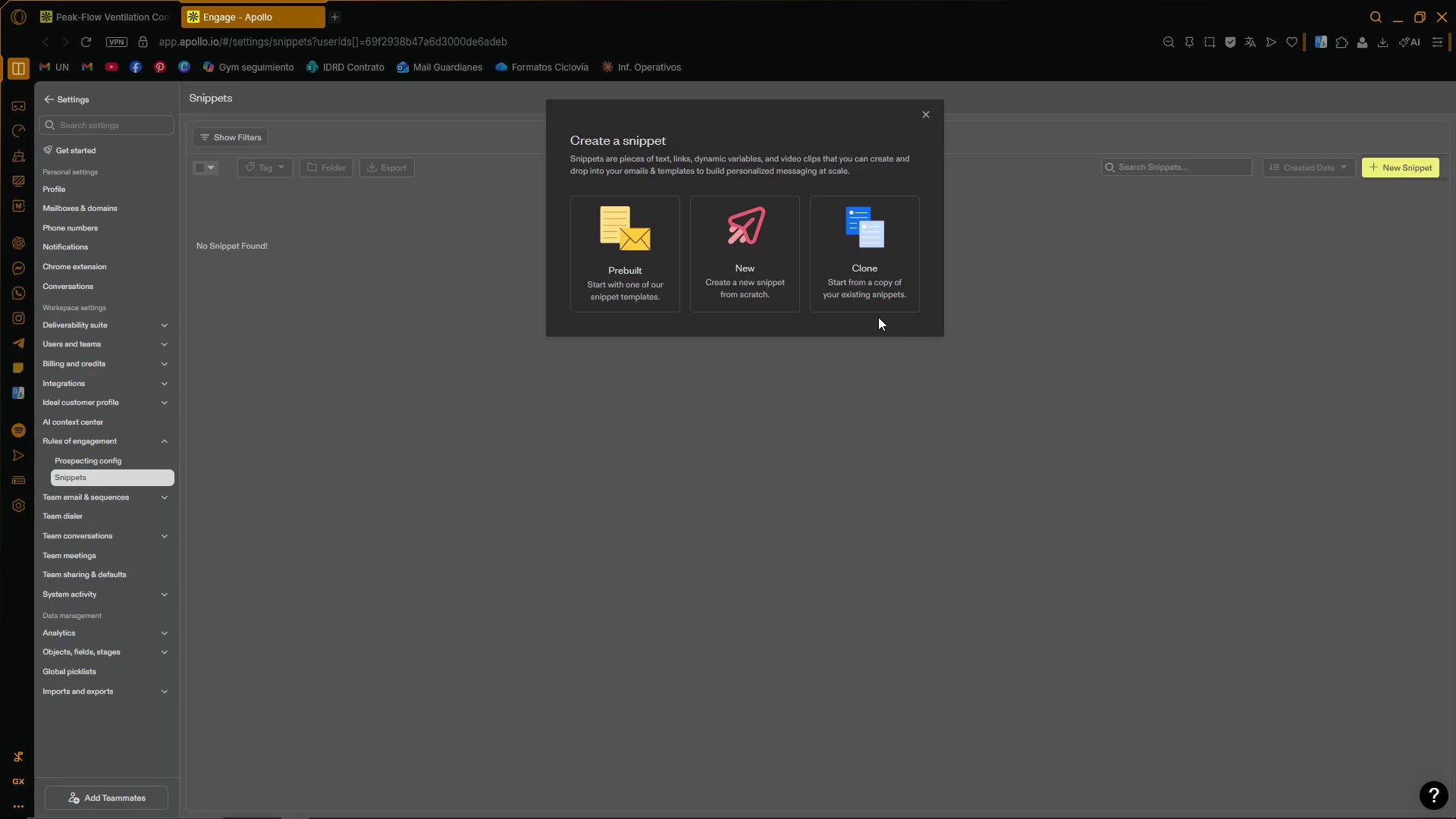 
left_click([727, 268])
 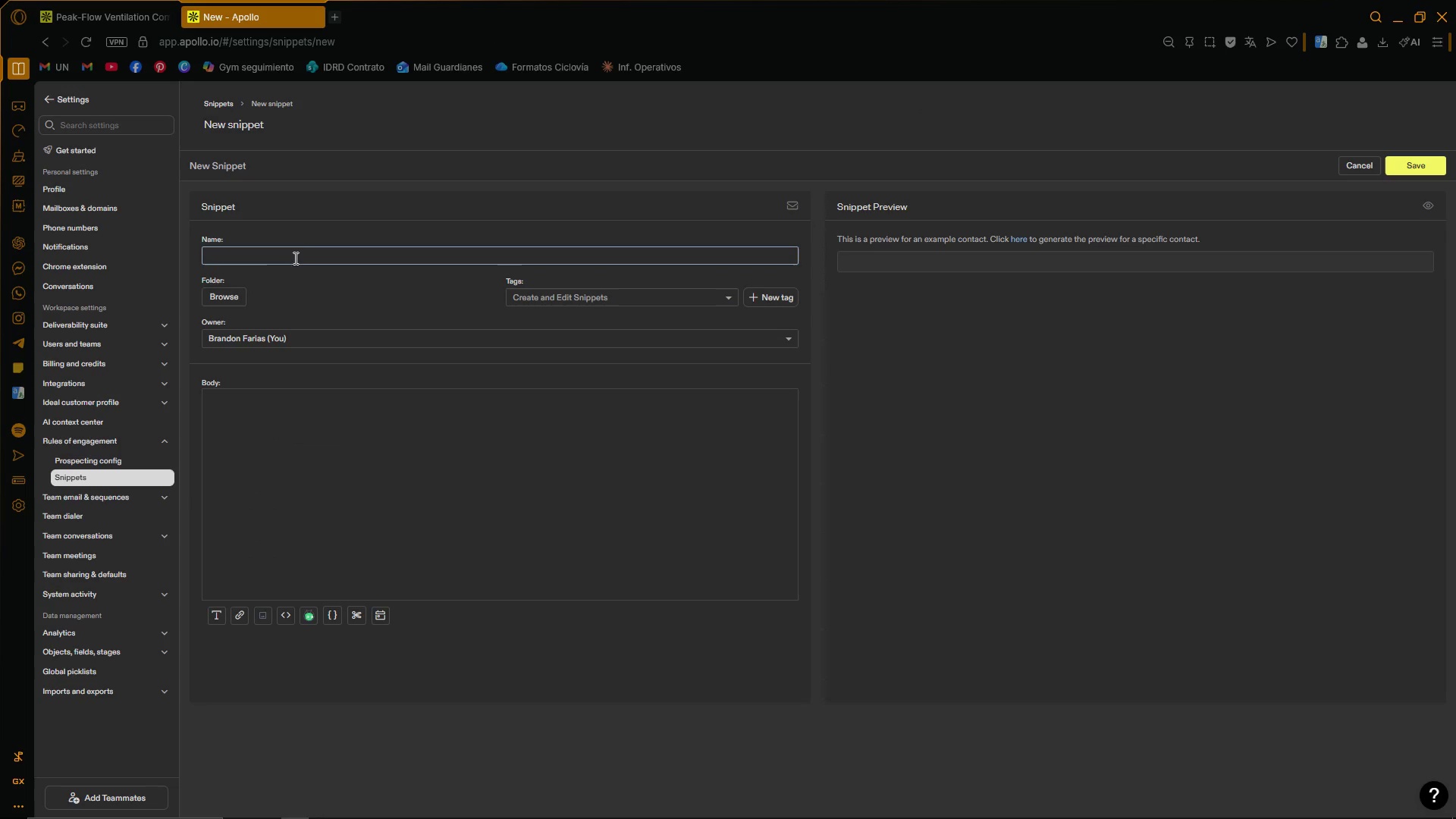 
left_click([595, 301])
 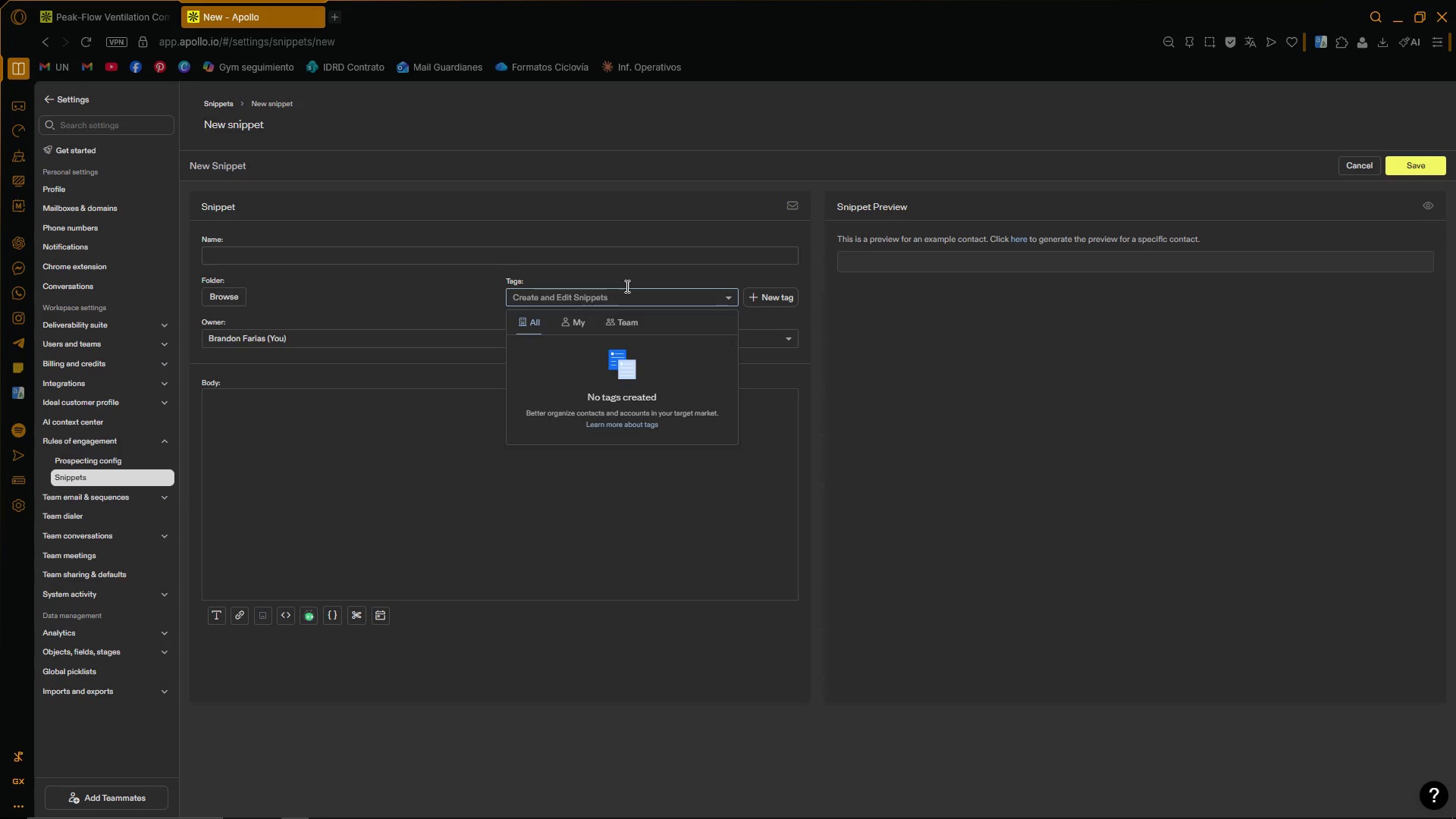 
left_click([710, 264])
 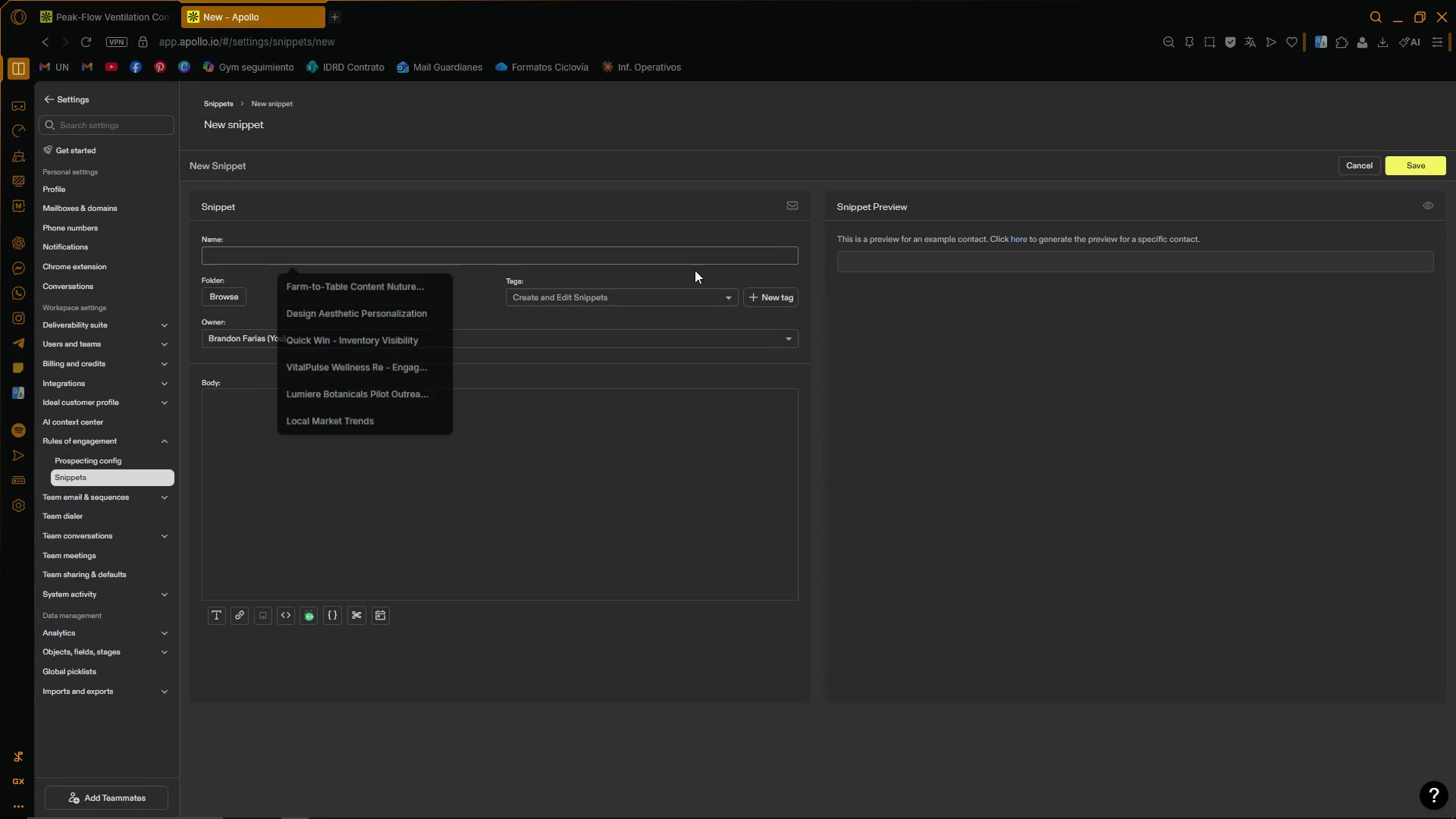 
double_click([673, 294])
 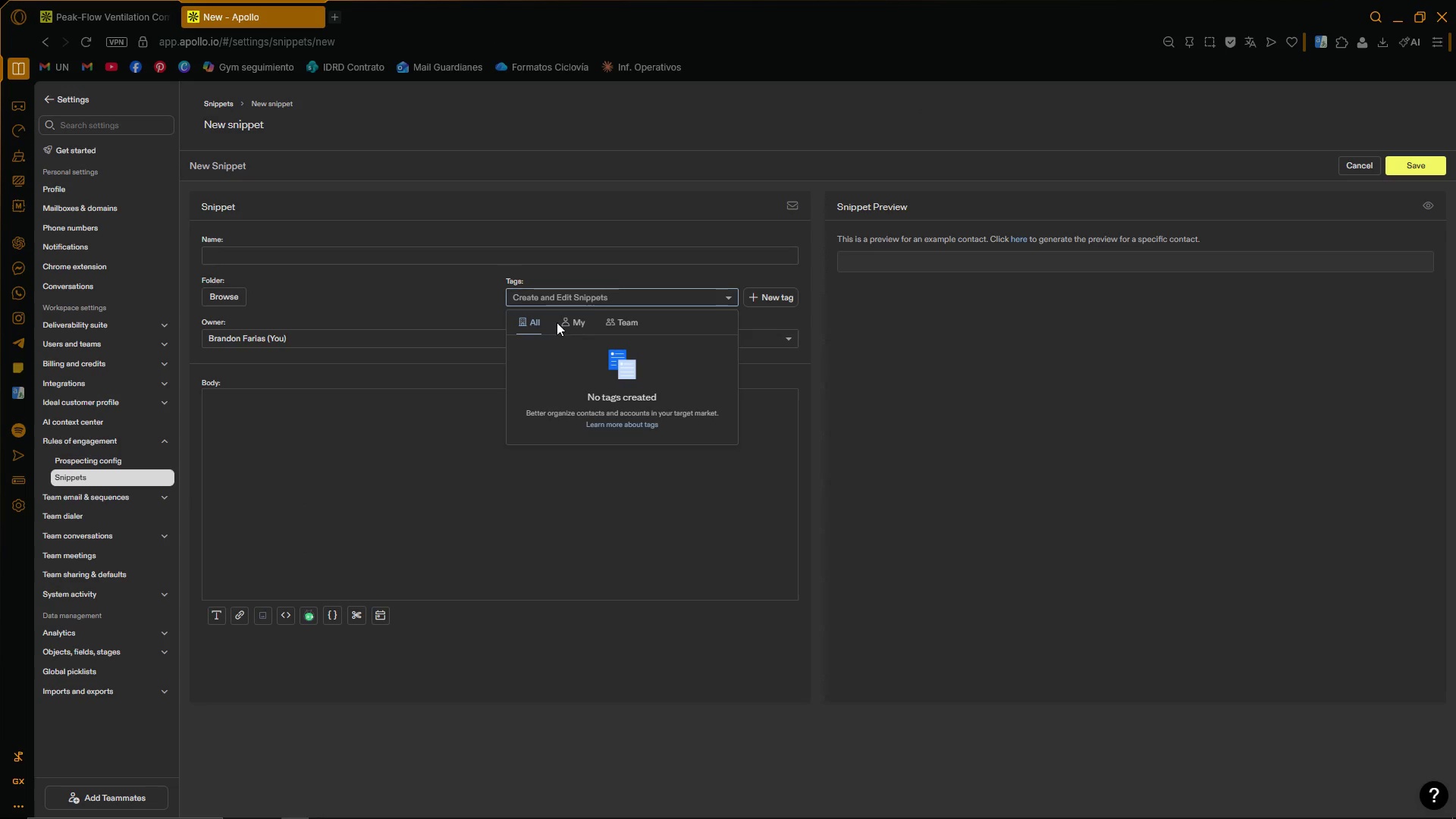 
left_click([585, 322])
 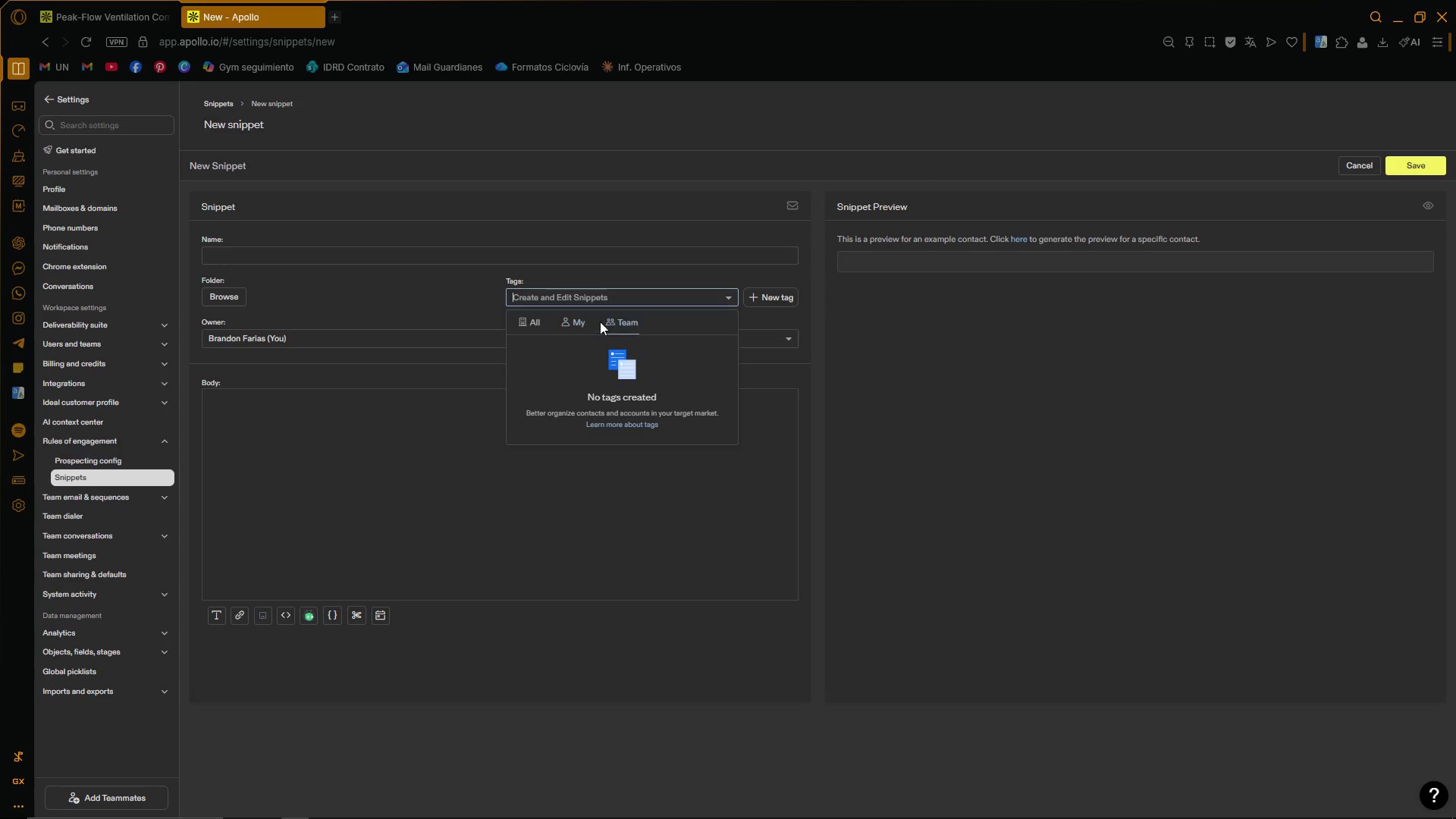 
triple_click([552, 324])
 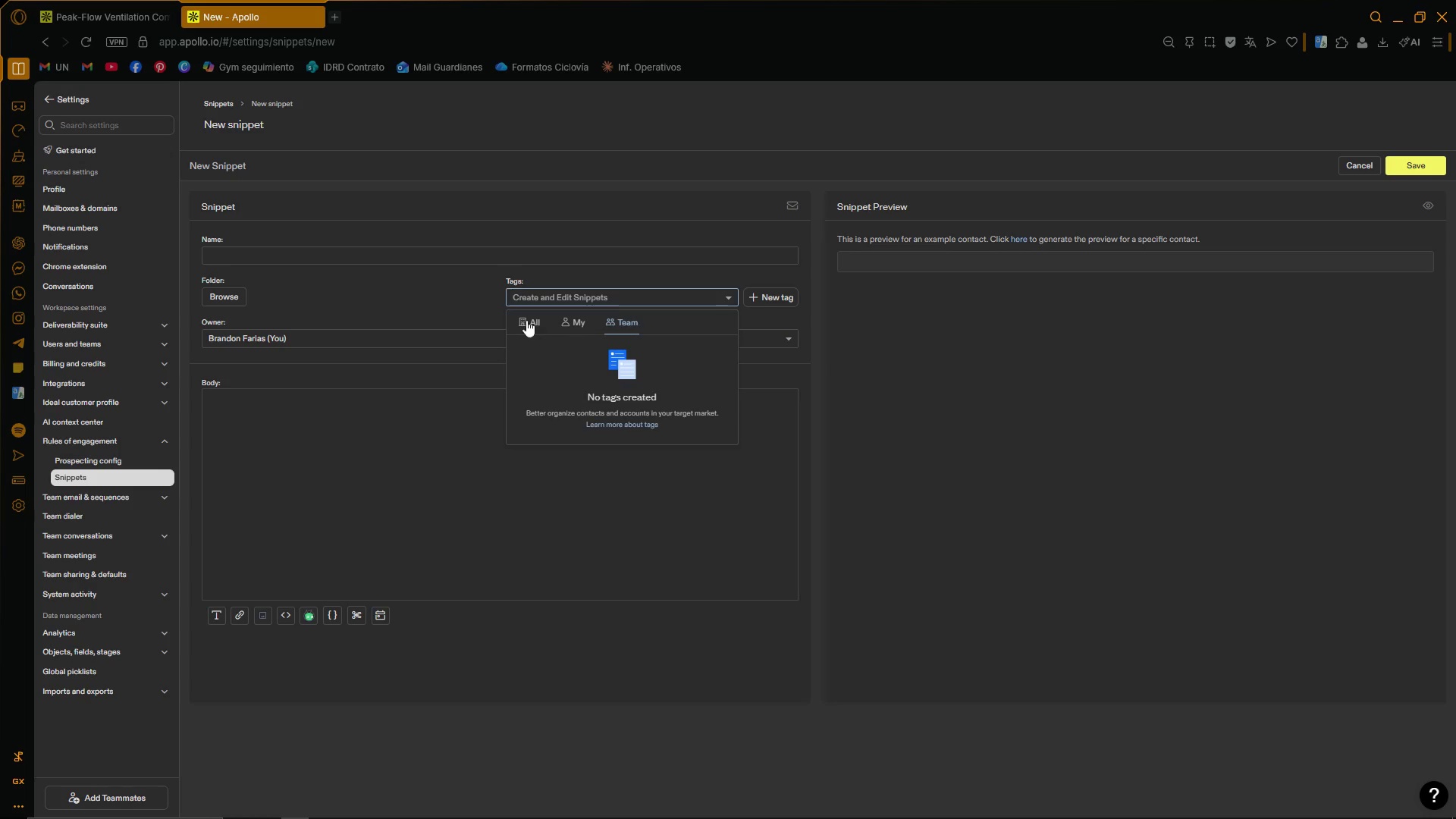 
triple_click([522, 319])
 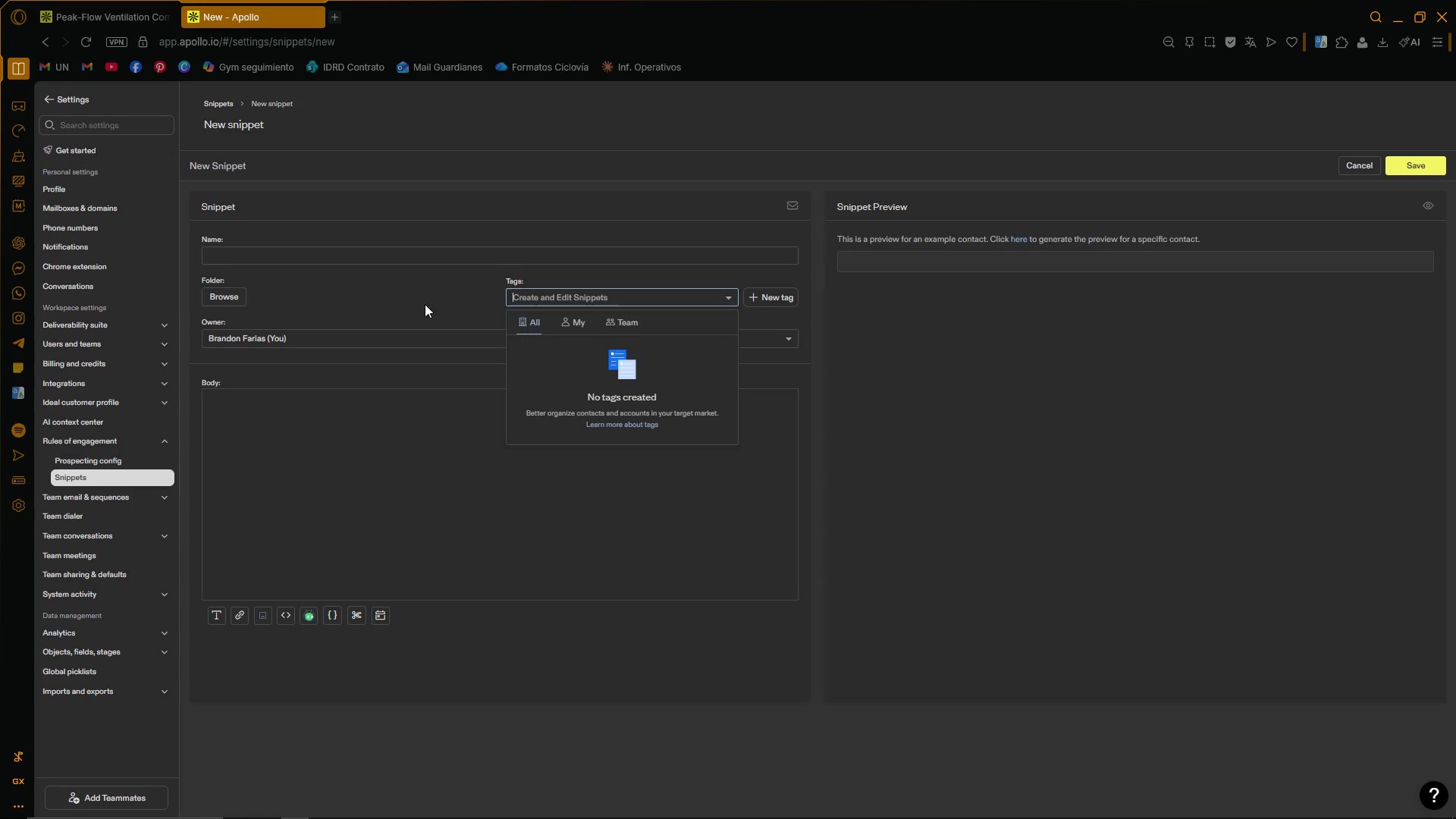 
triple_click([365, 295])
 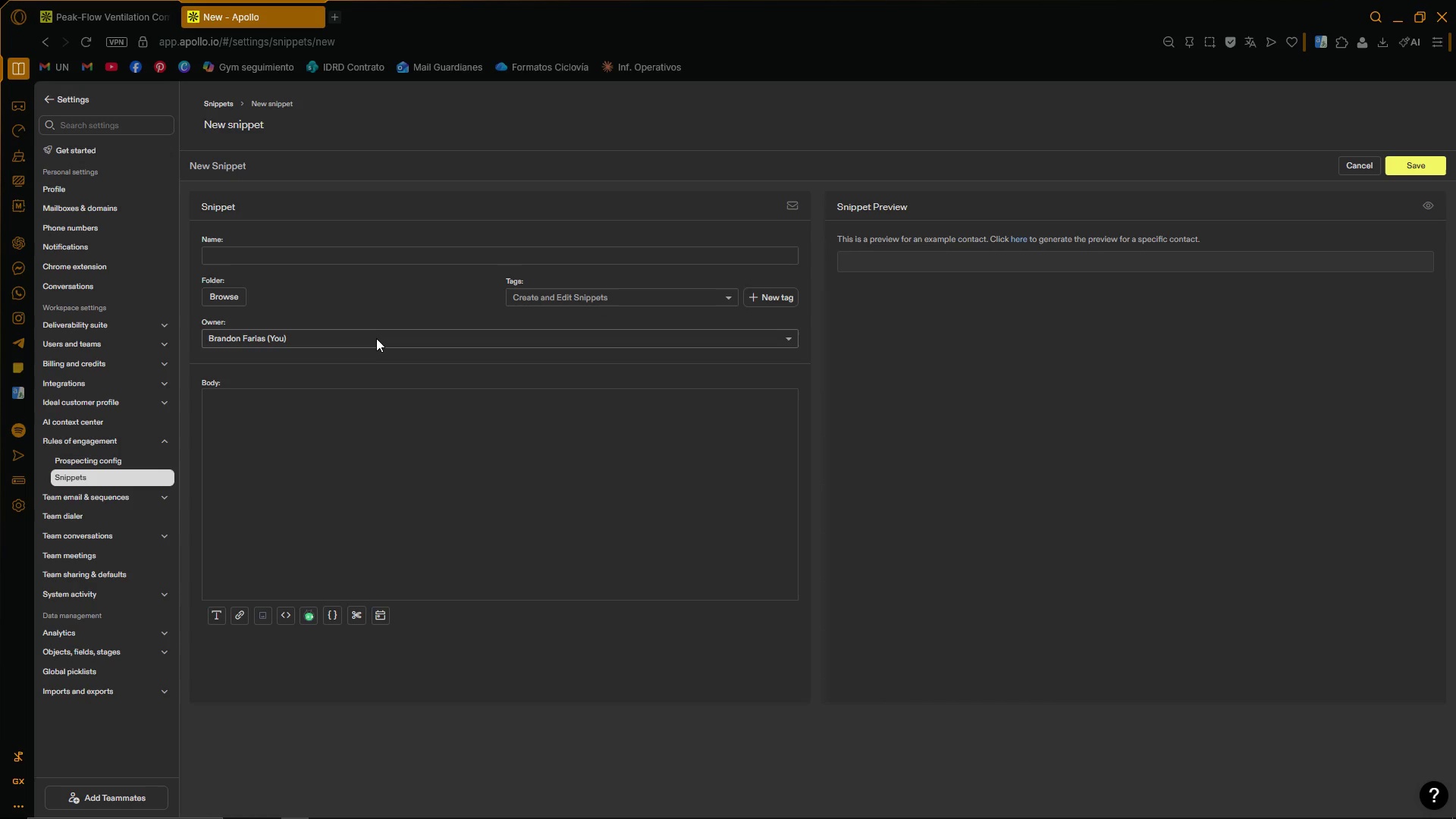 
left_click([362, 275])
 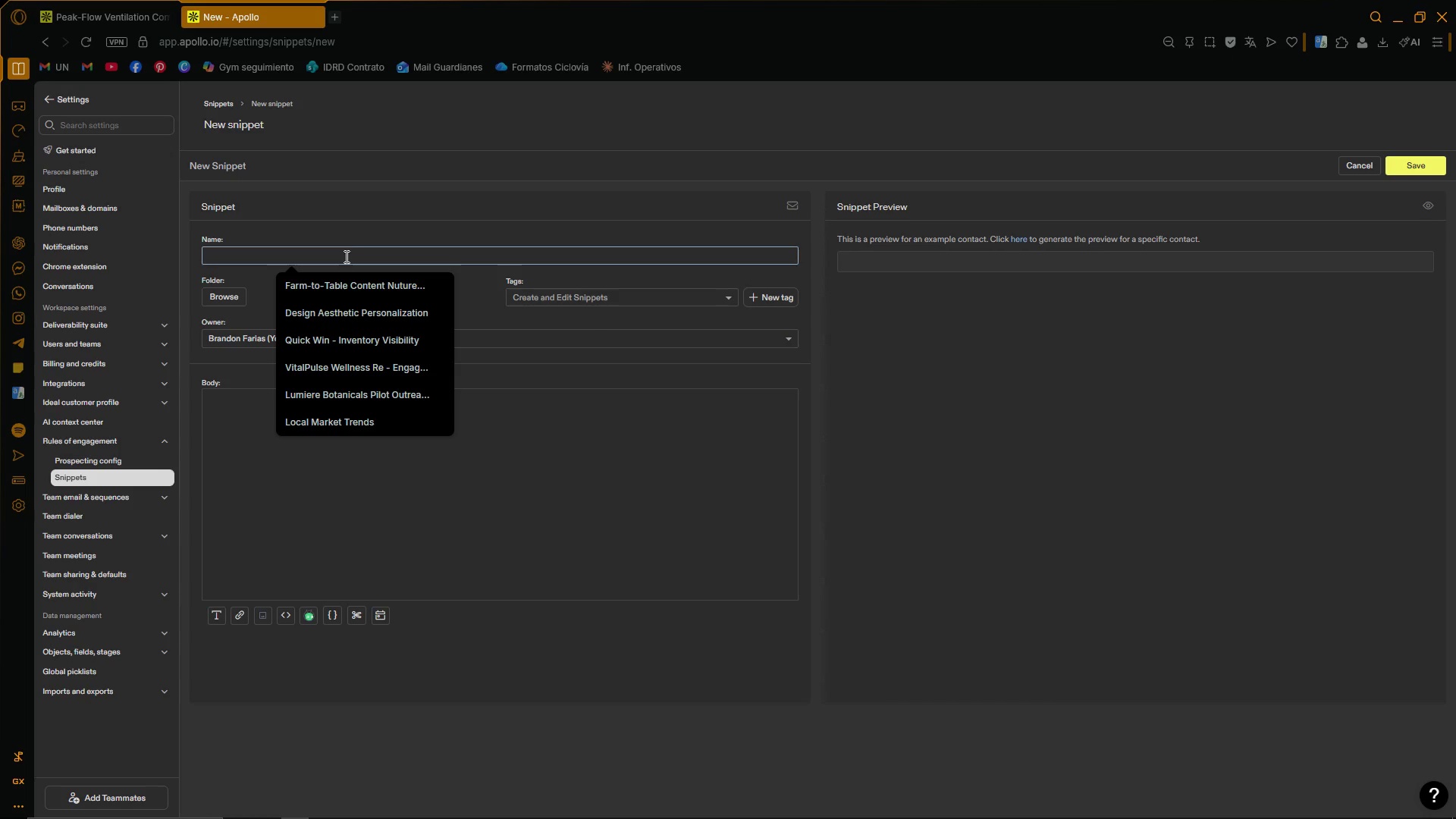 
wait(7.88)
 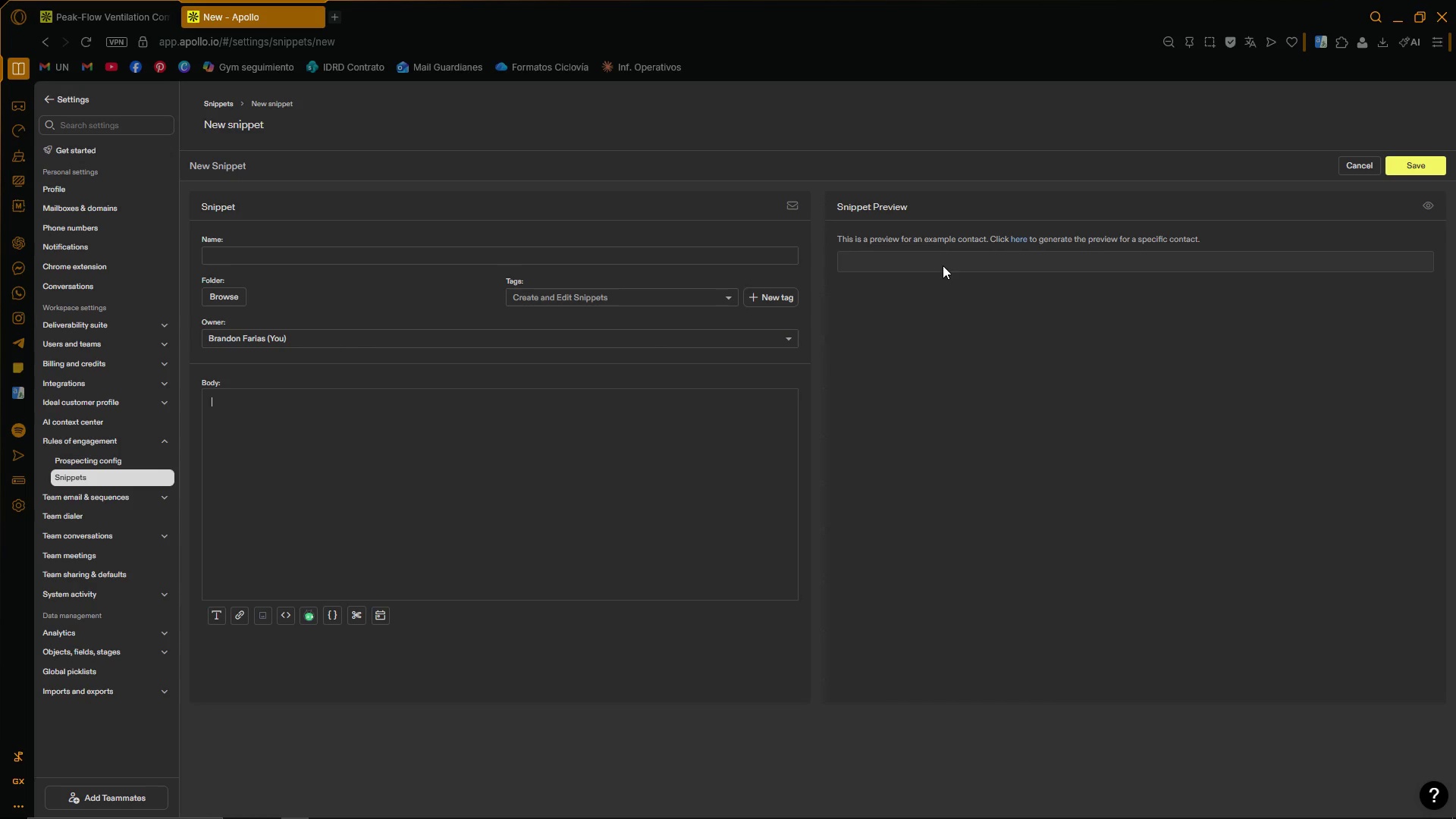 
triple_click([438, 289])
 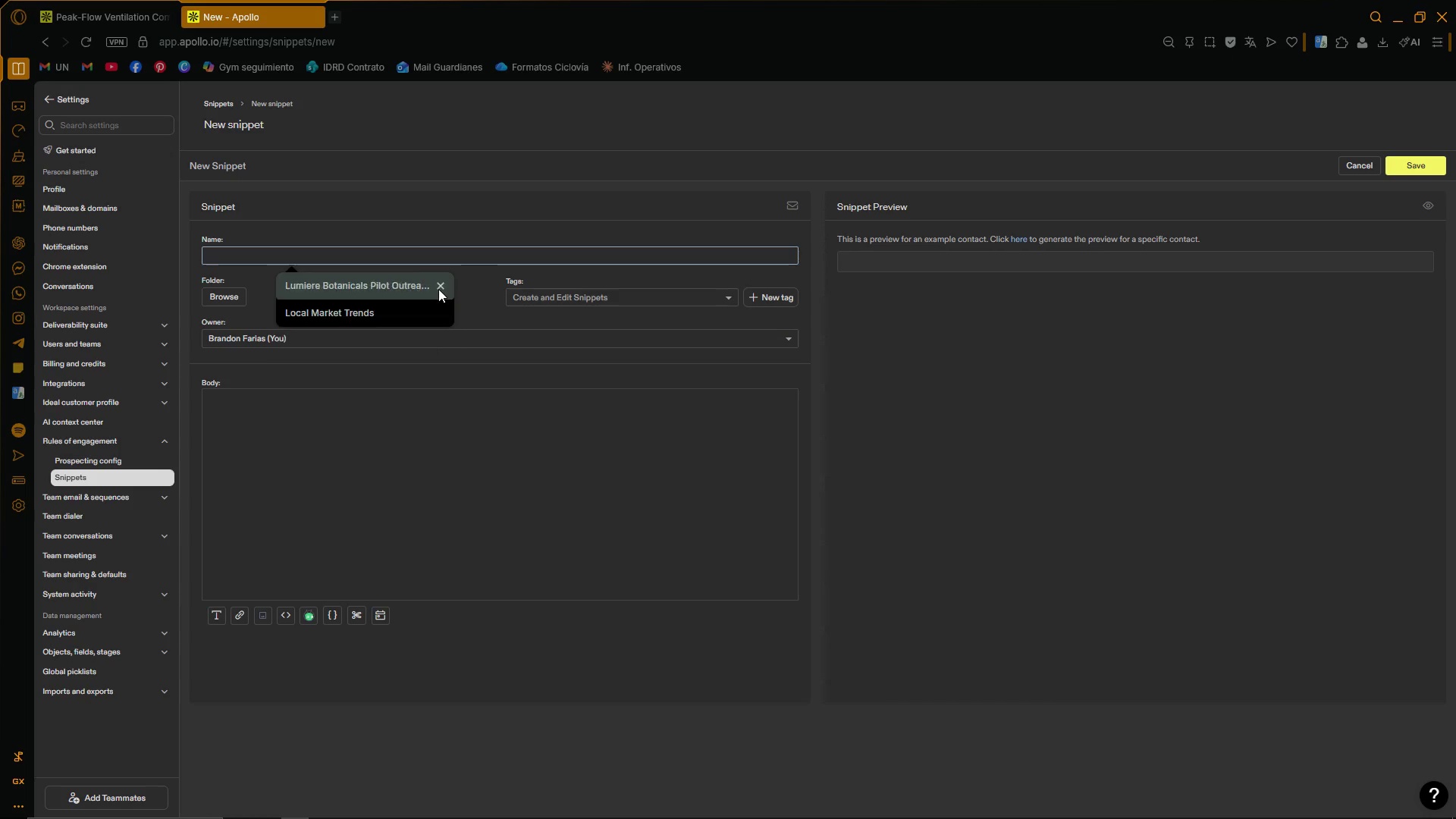 
triple_click([438, 289])
 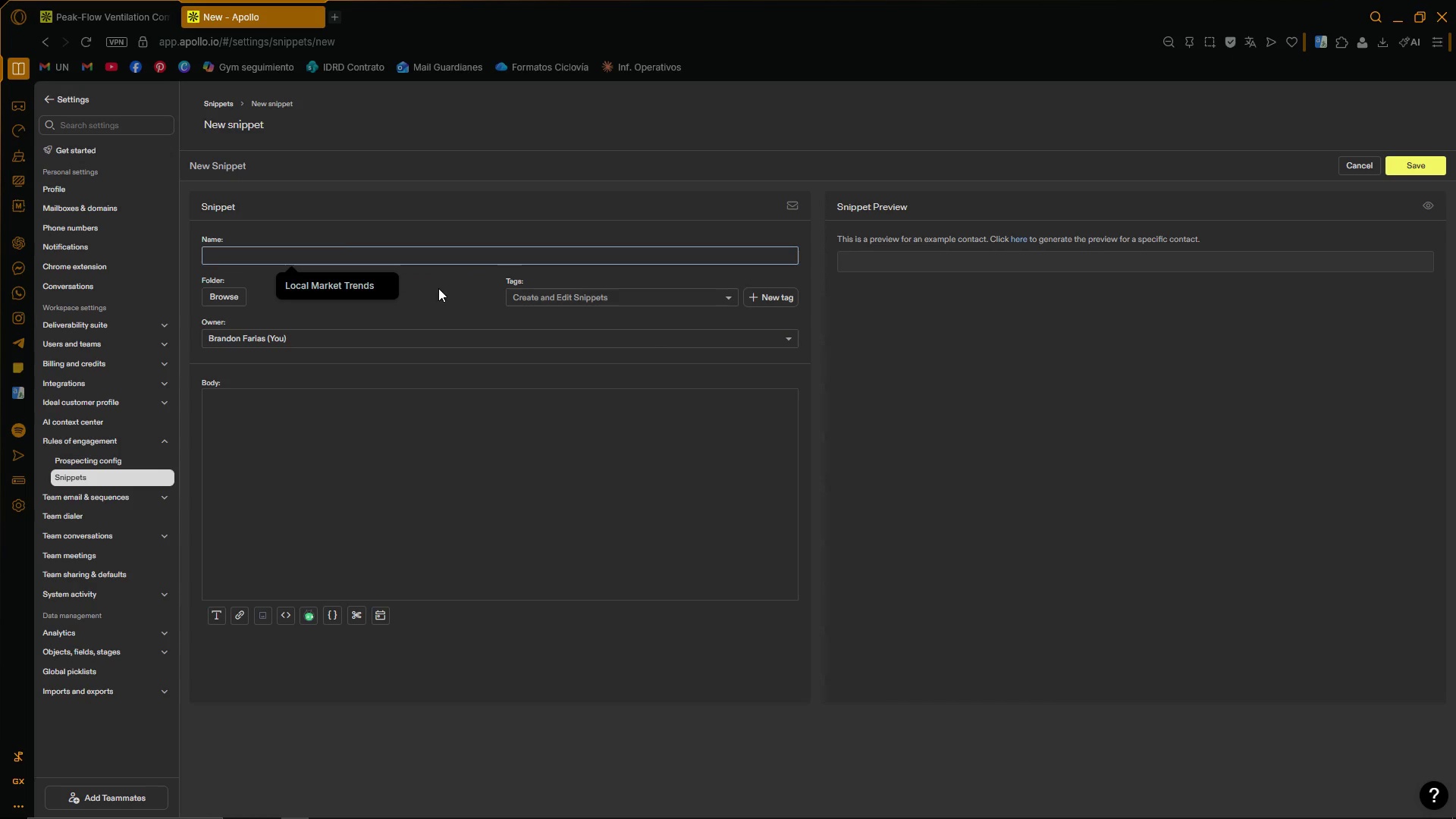 
triple_click([438, 288])
 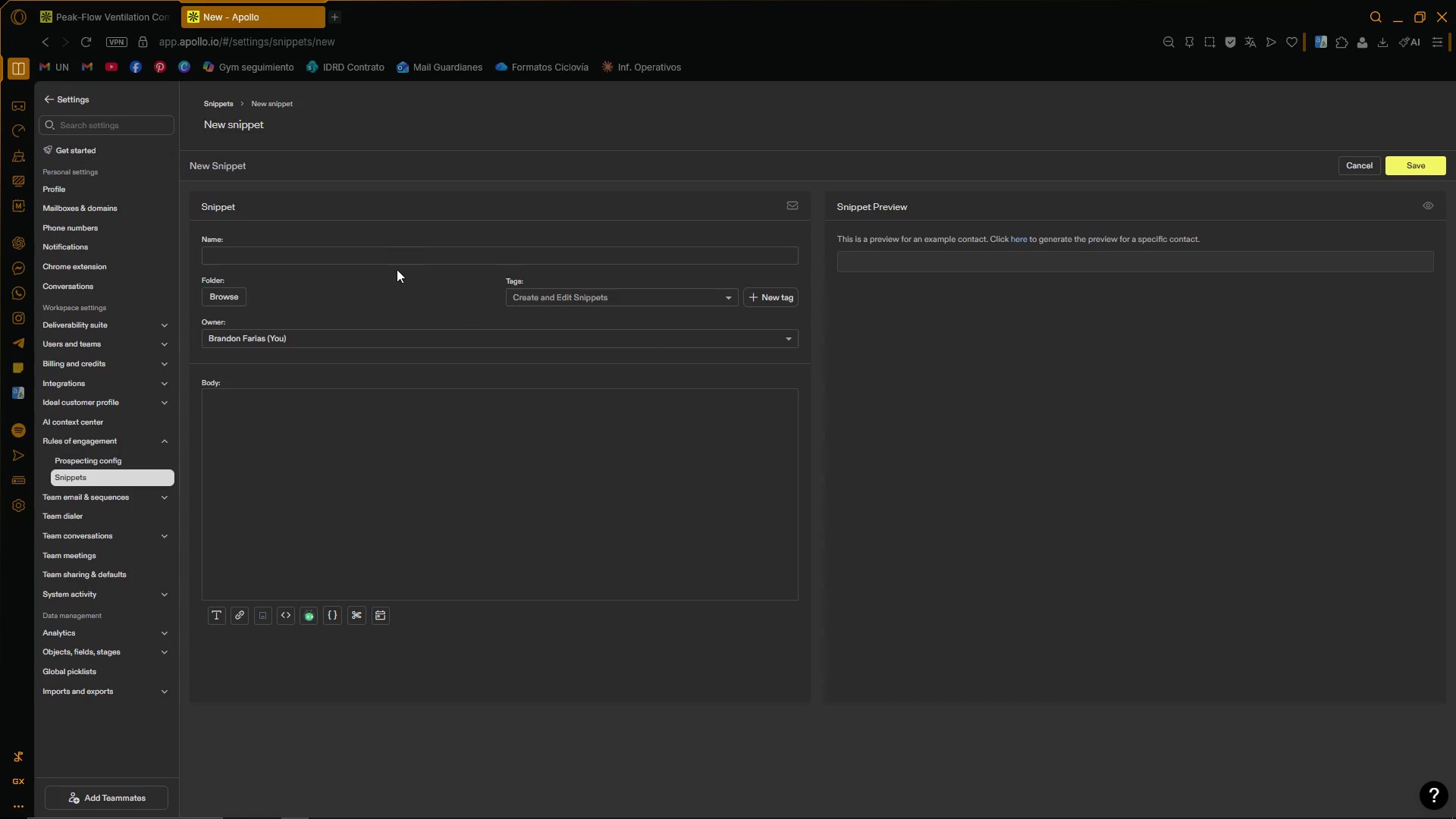 
left_click([385, 264])
 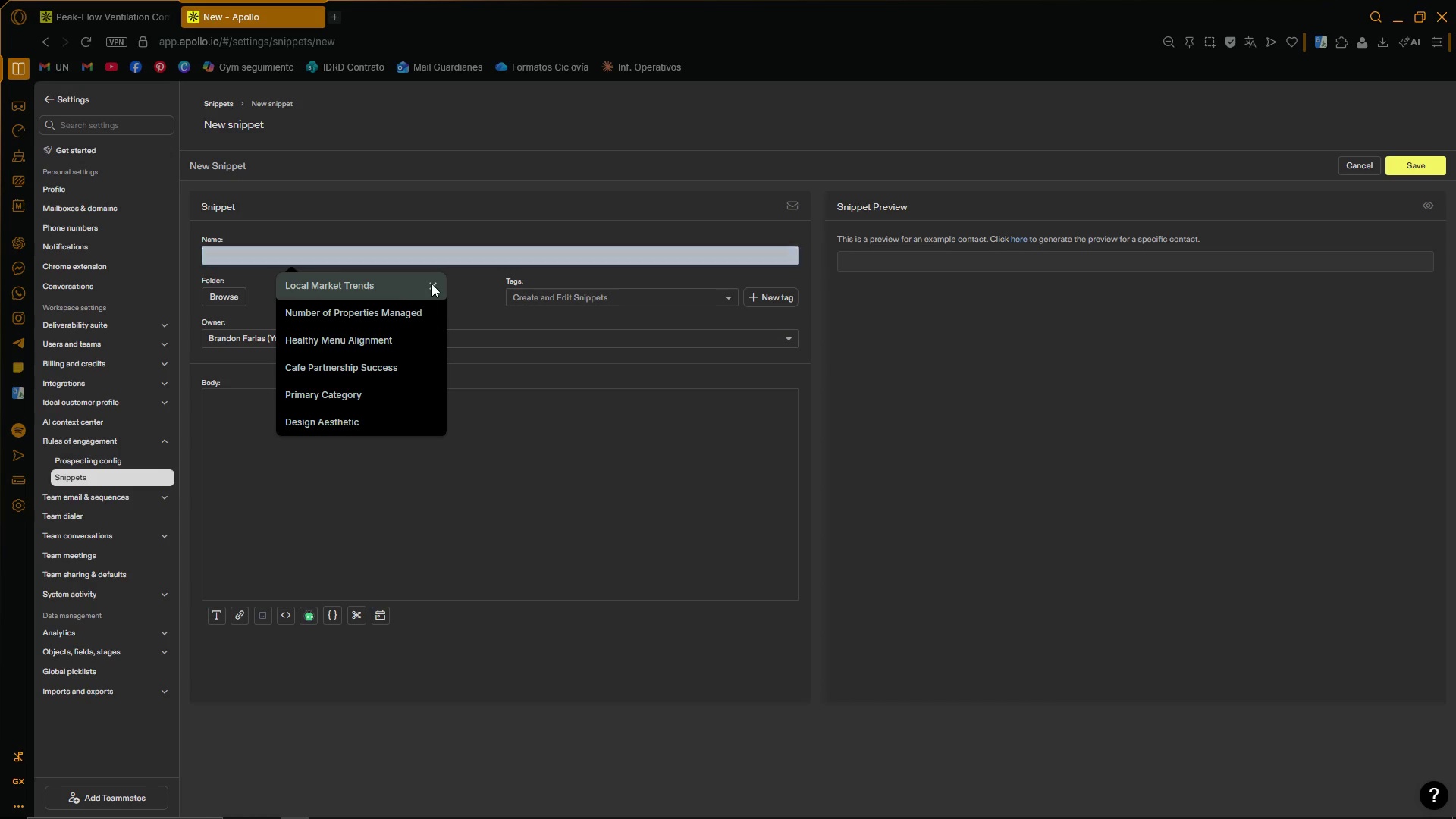 
double_click([431, 284])
 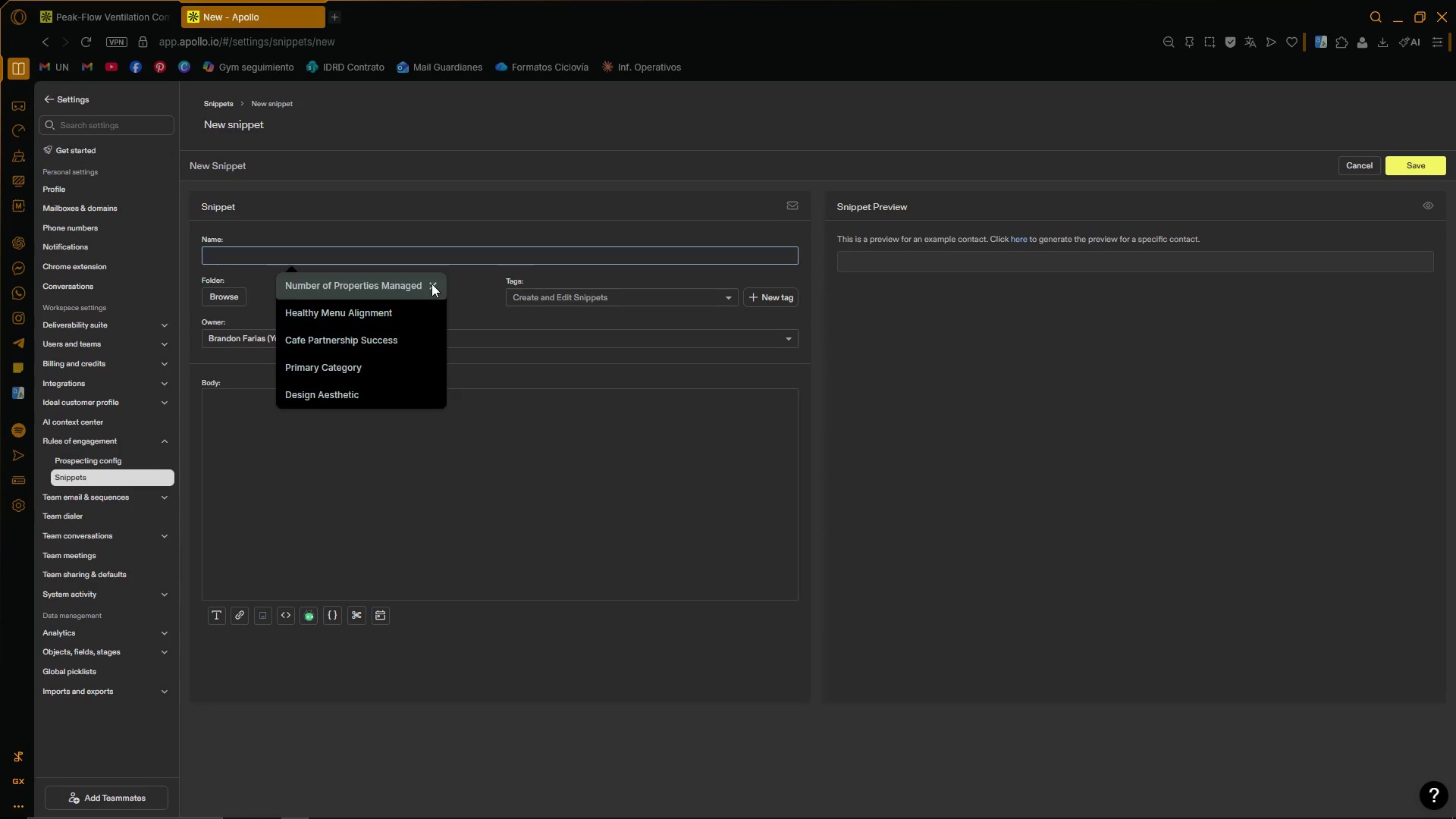 
triple_click([431, 284])
 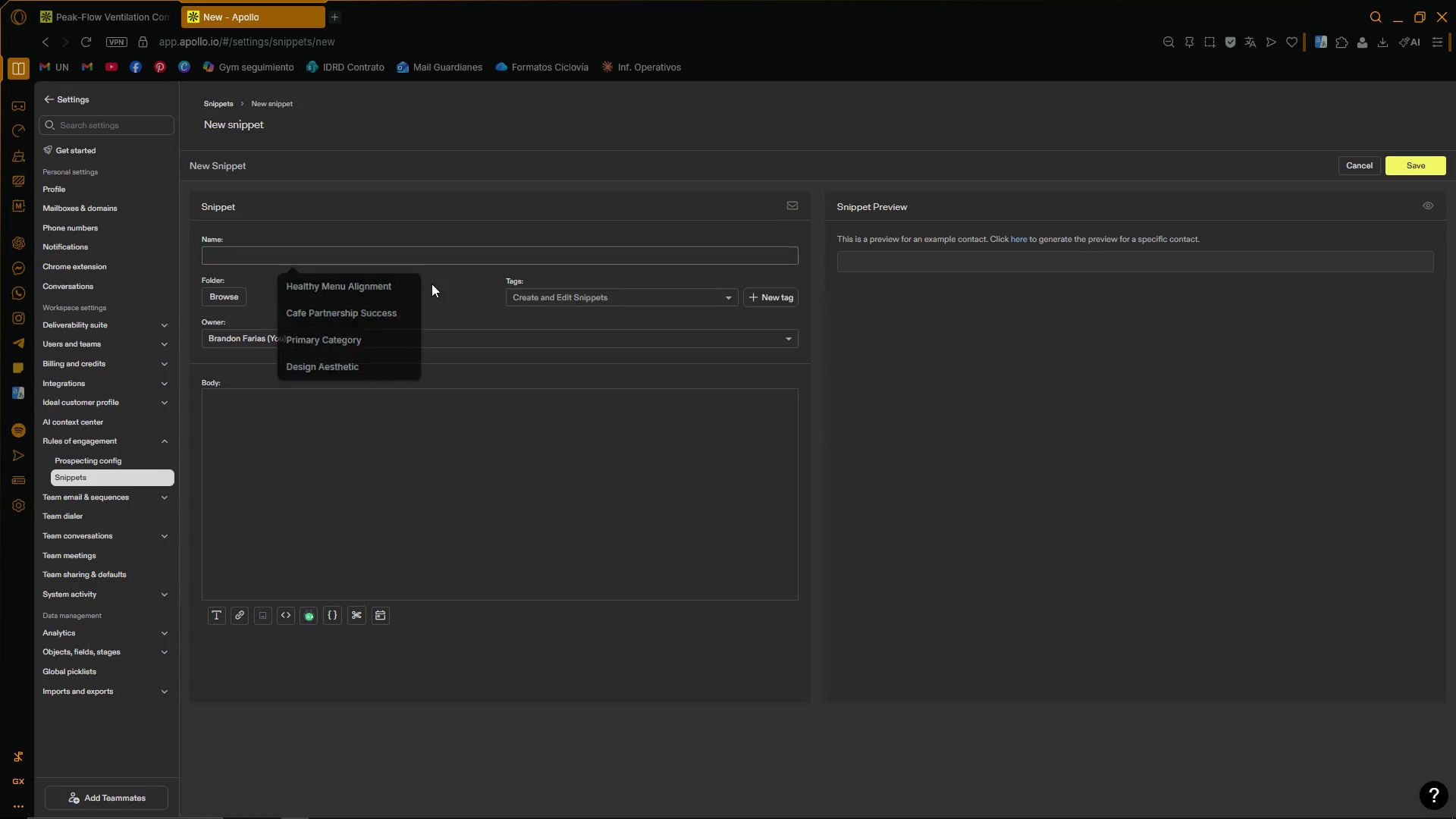 
triple_click([431, 284])
 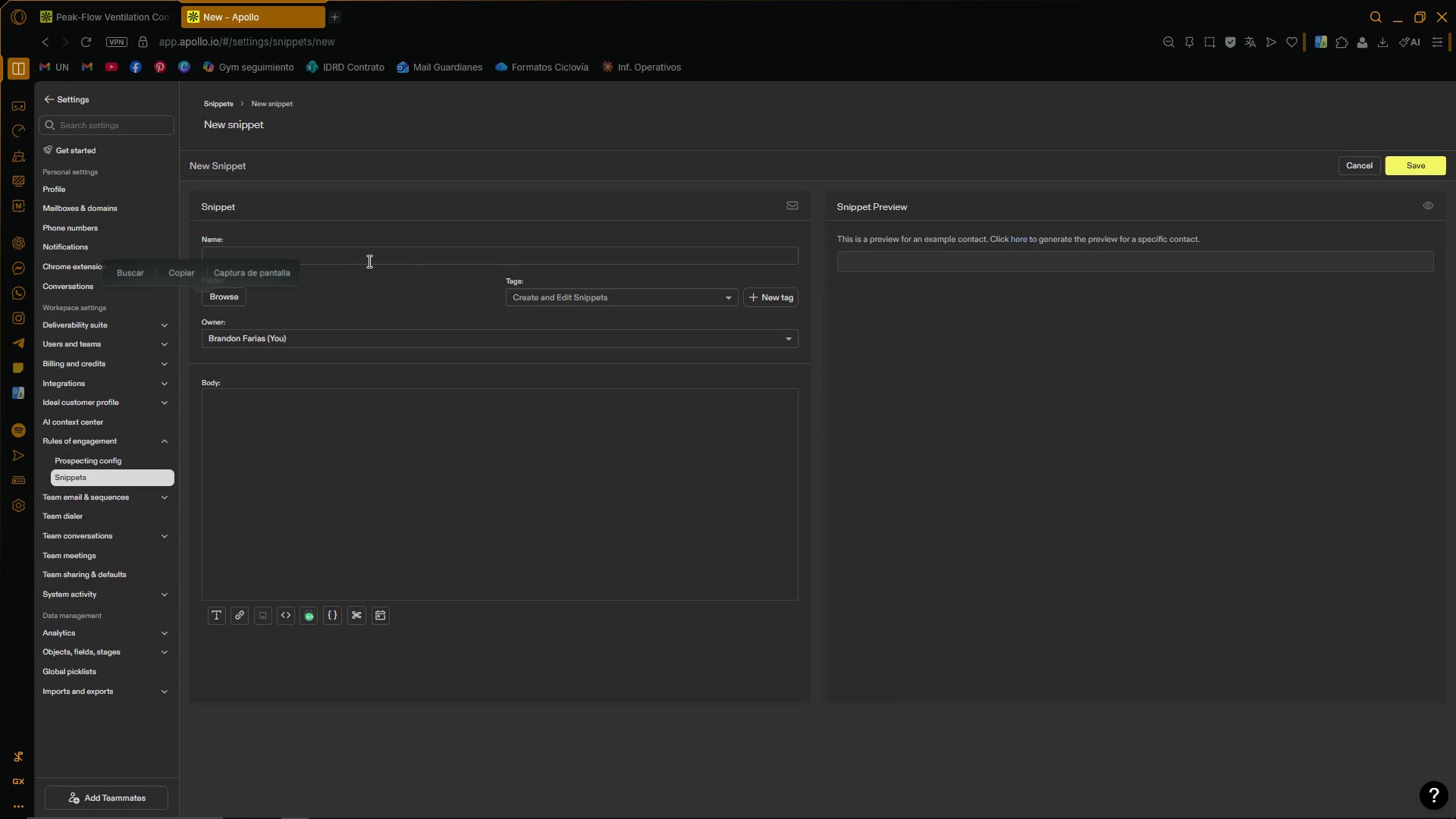 
triple_click([377, 251])
 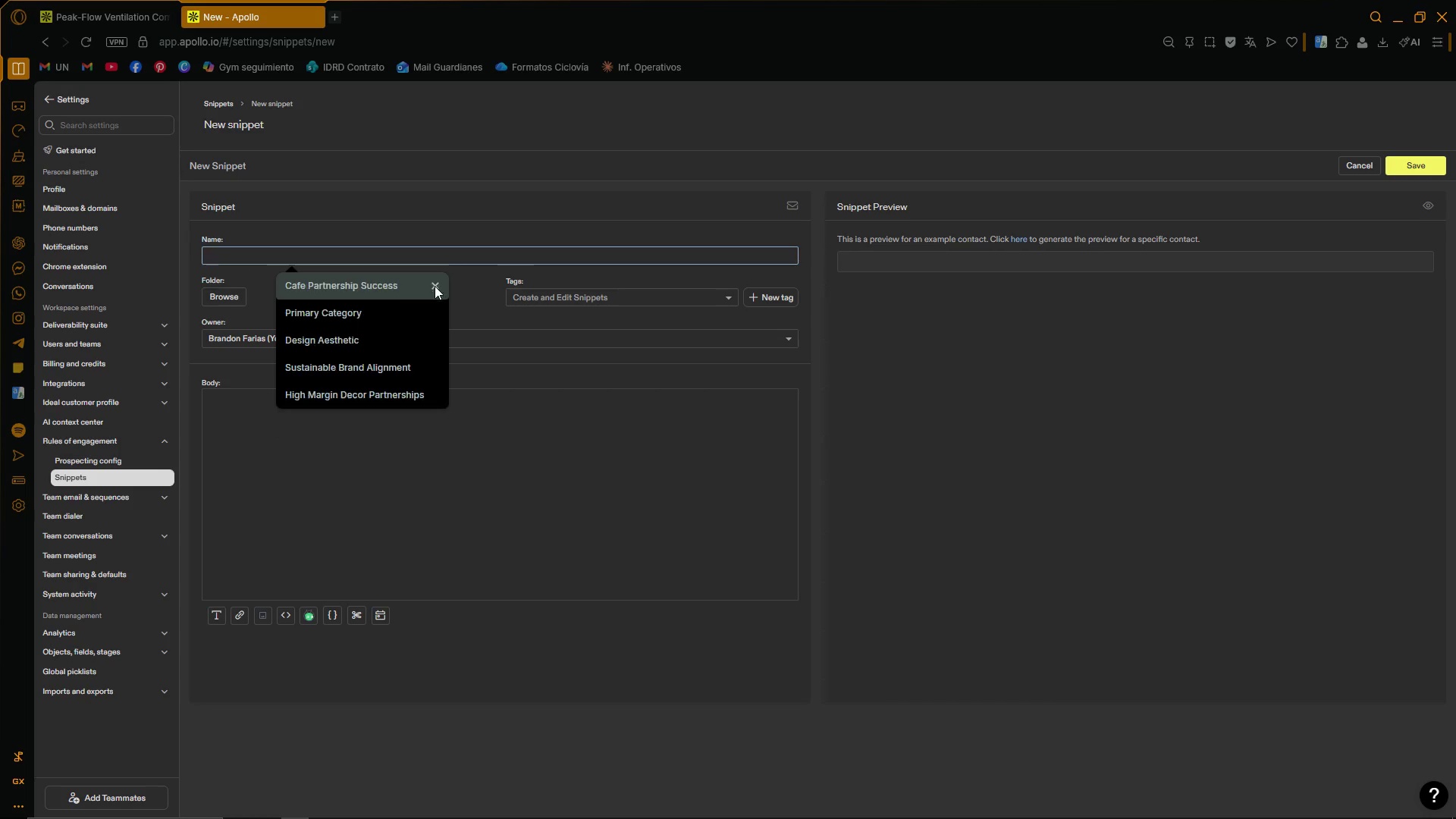 
double_click([432, 286])
 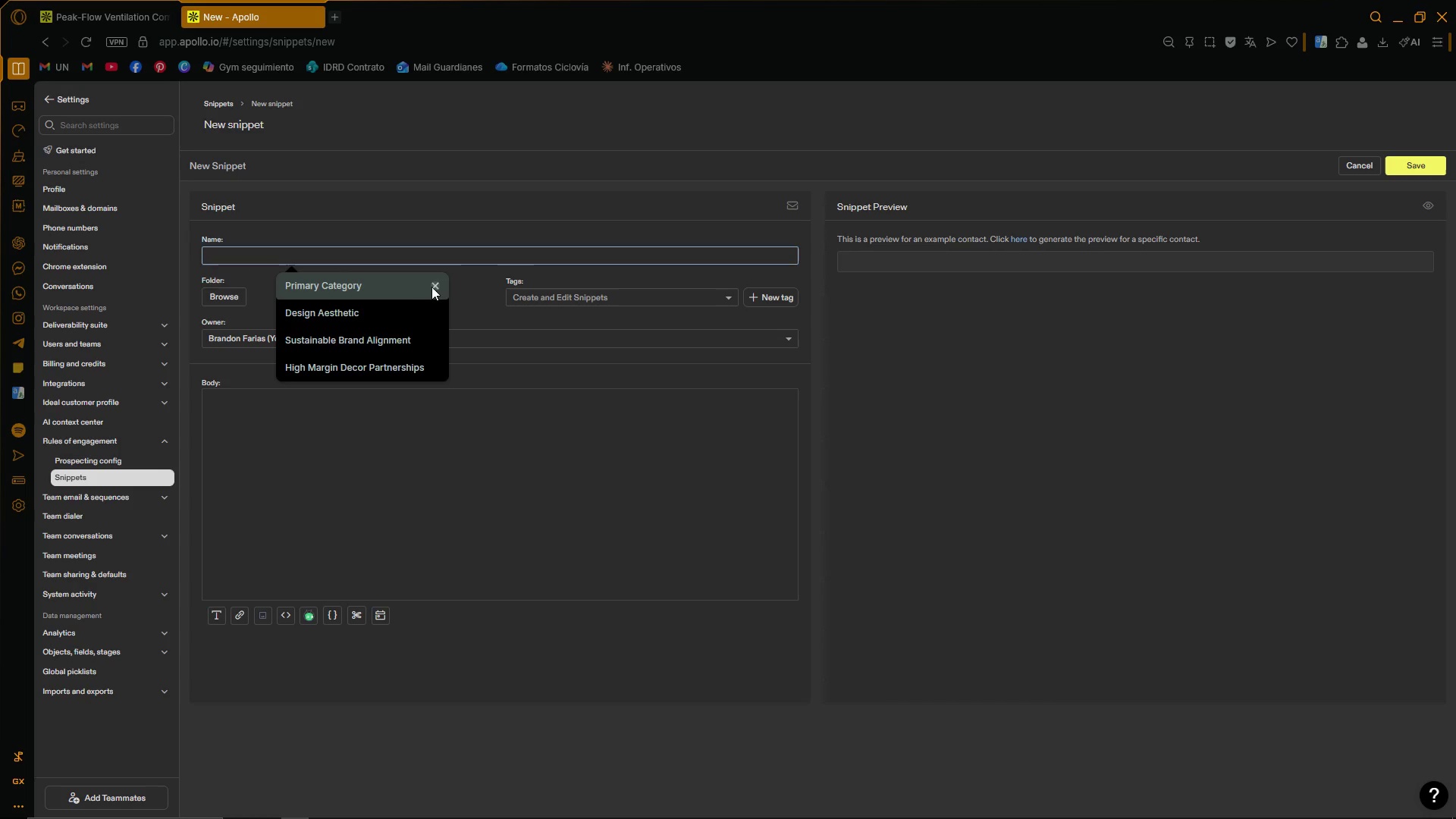 
triple_click([434, 286])
 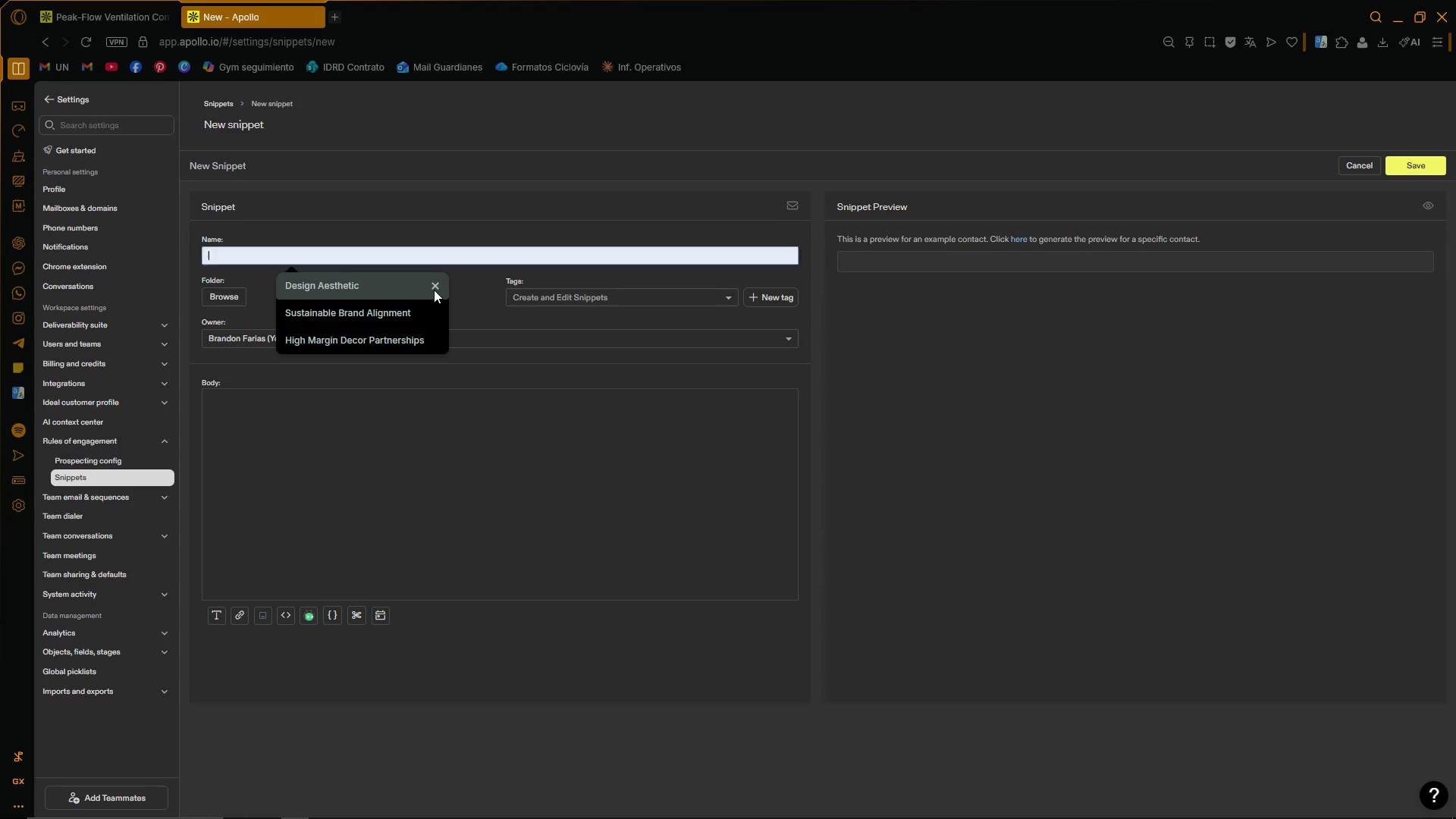 
triple_click([435, 287])
 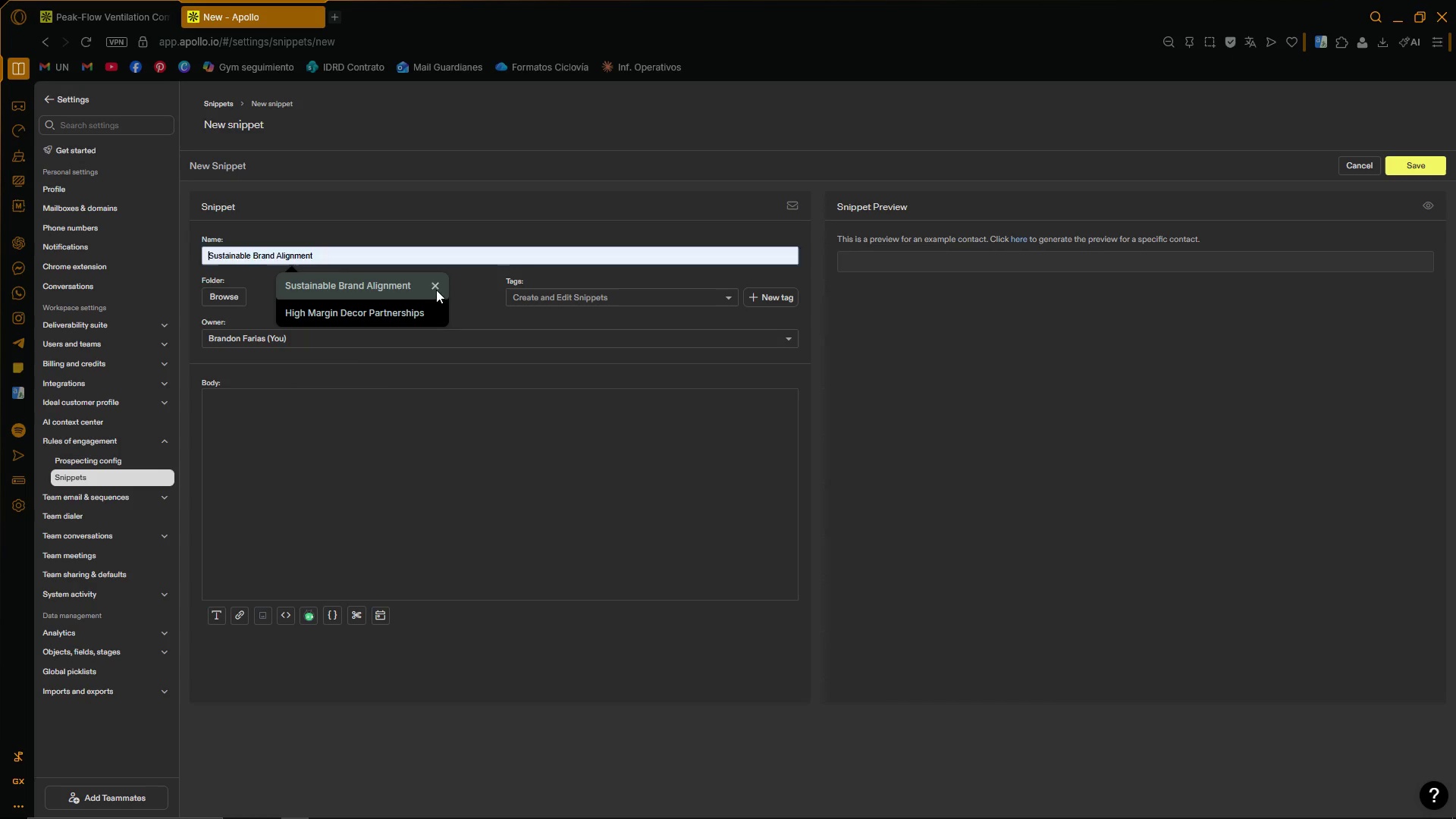 
triple_click([435, 286])
 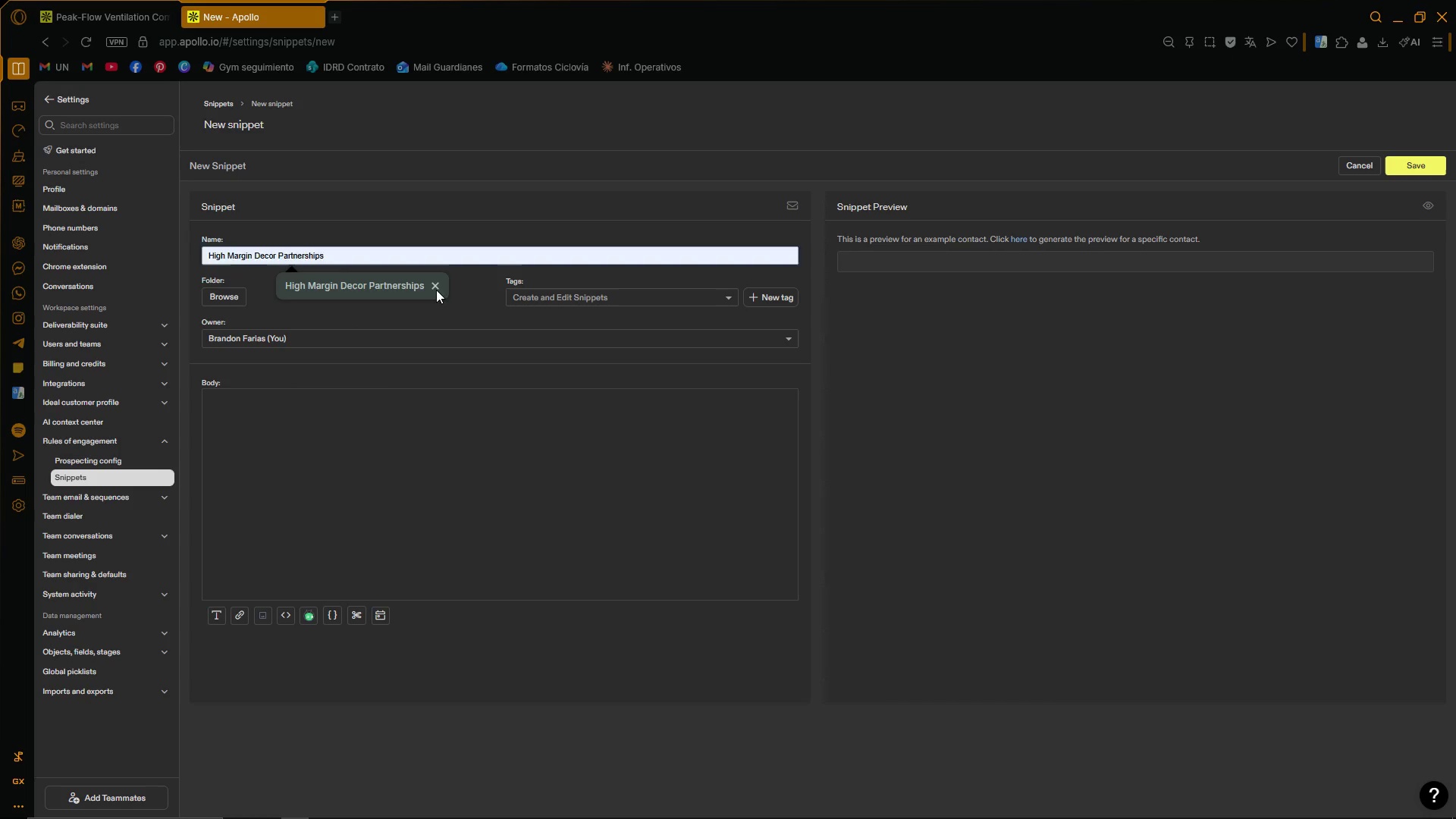 
triple_click([435, 284])
 